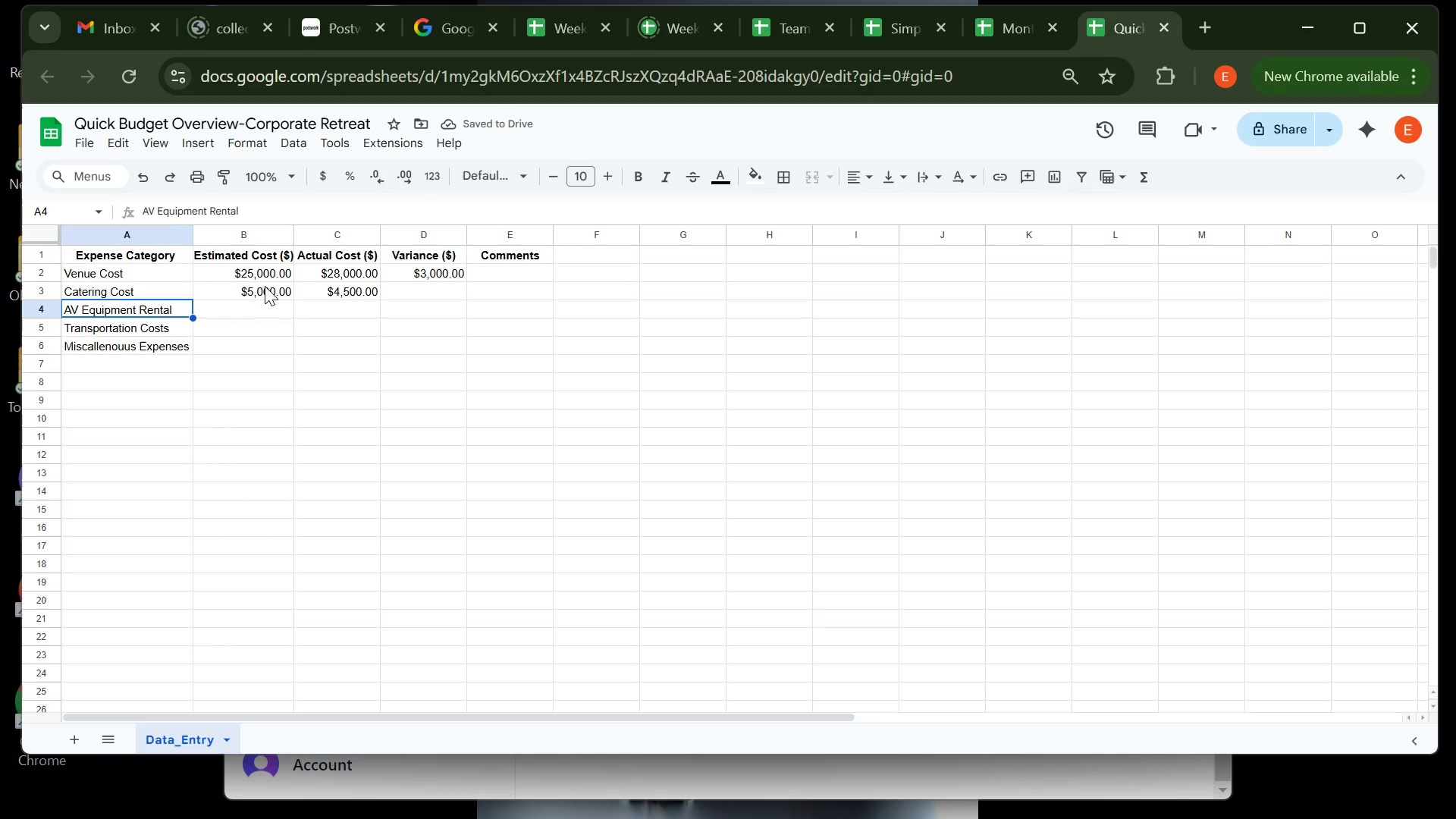 
key(ArrowRight)
 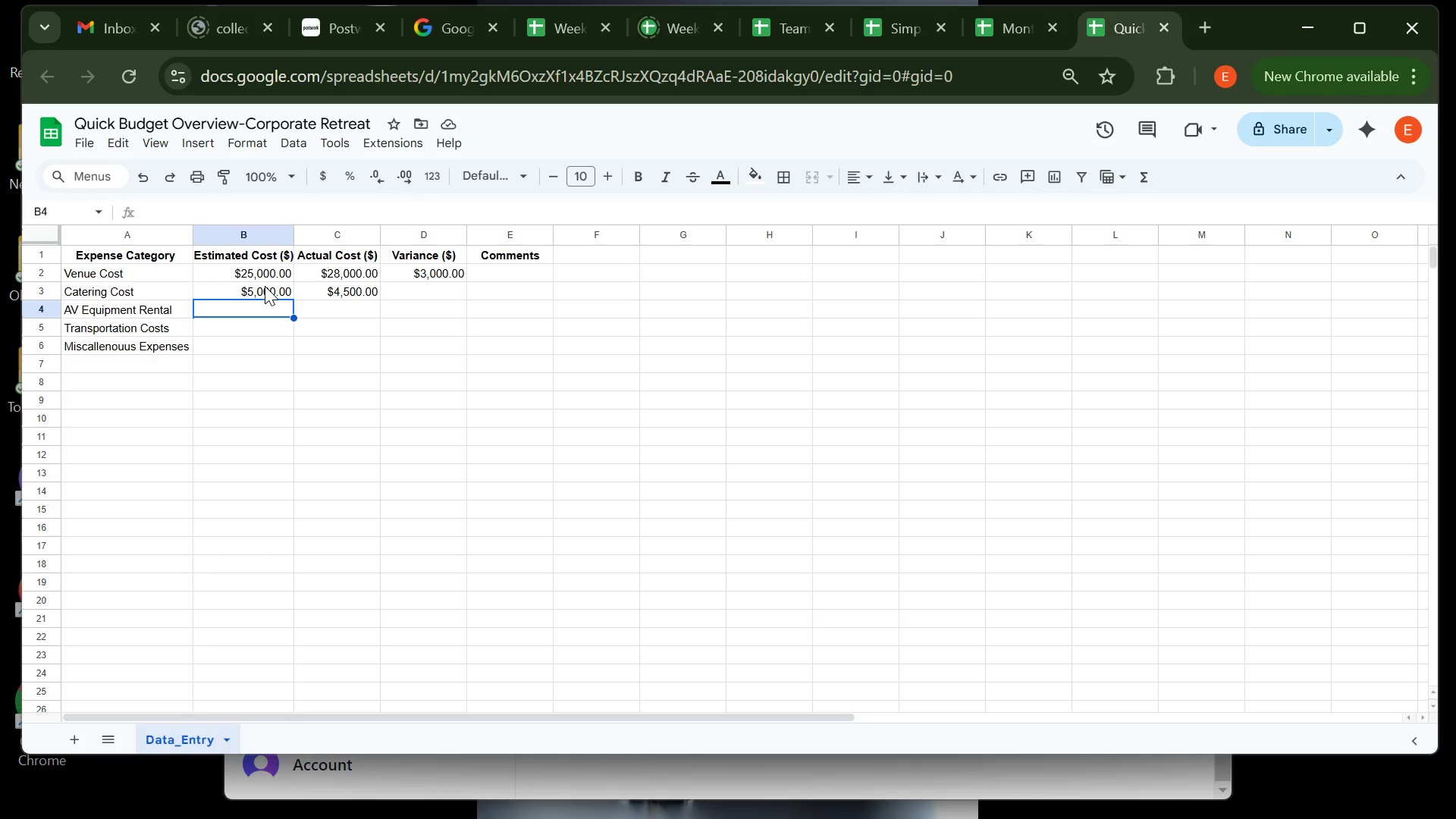 
type(12000)
 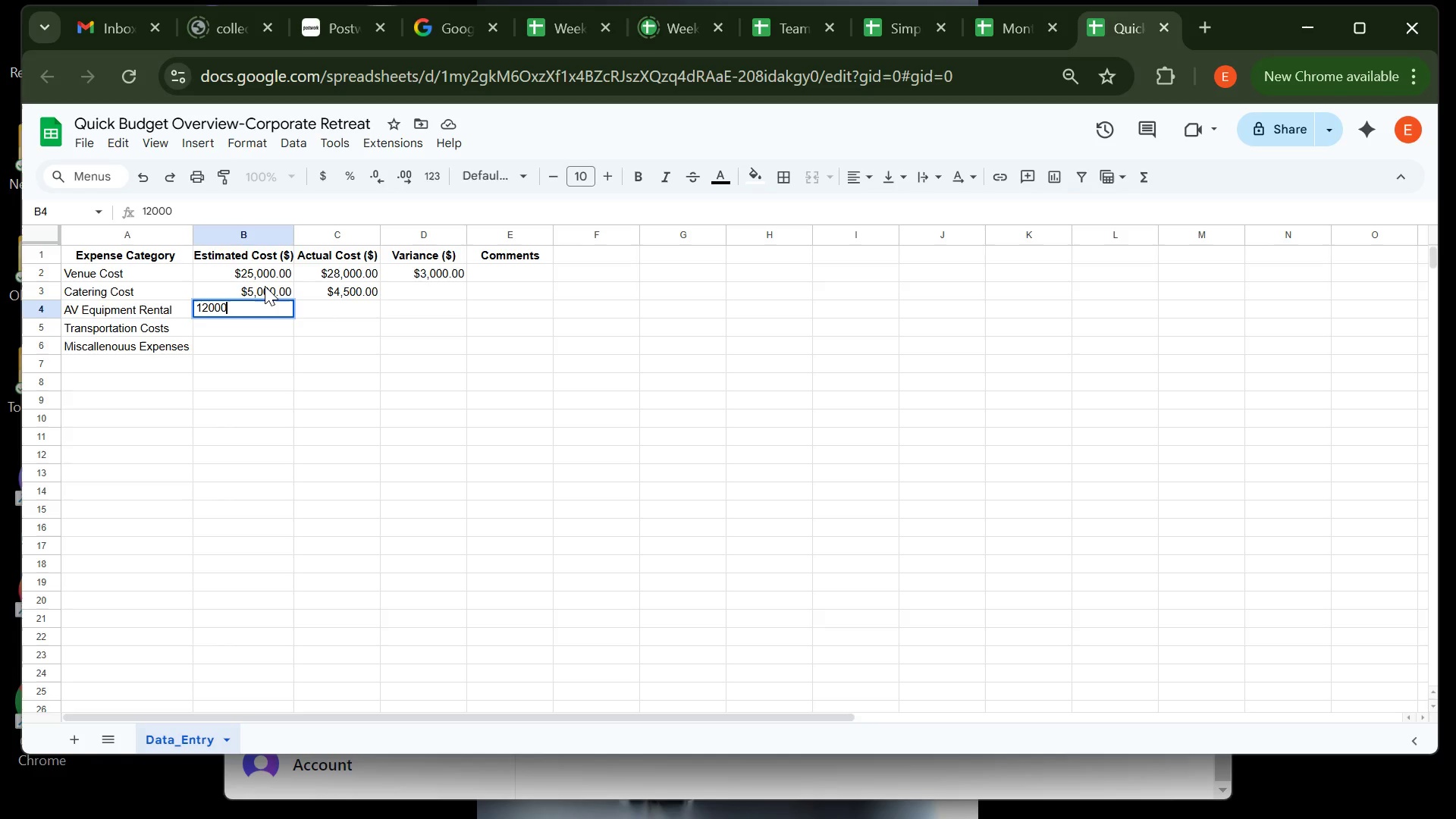 
key(ArrowRight)
 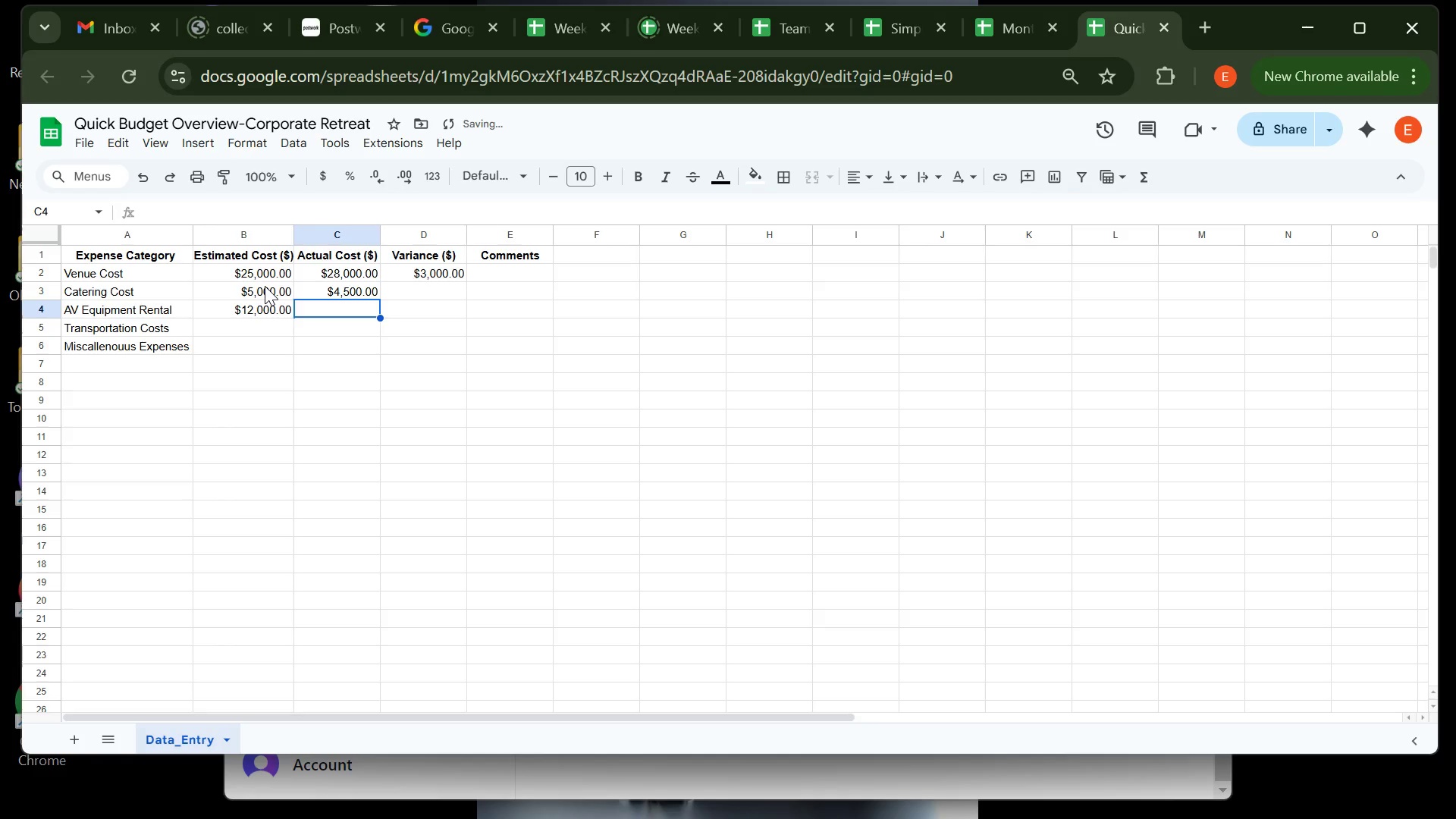 
key(ArrowUp)
 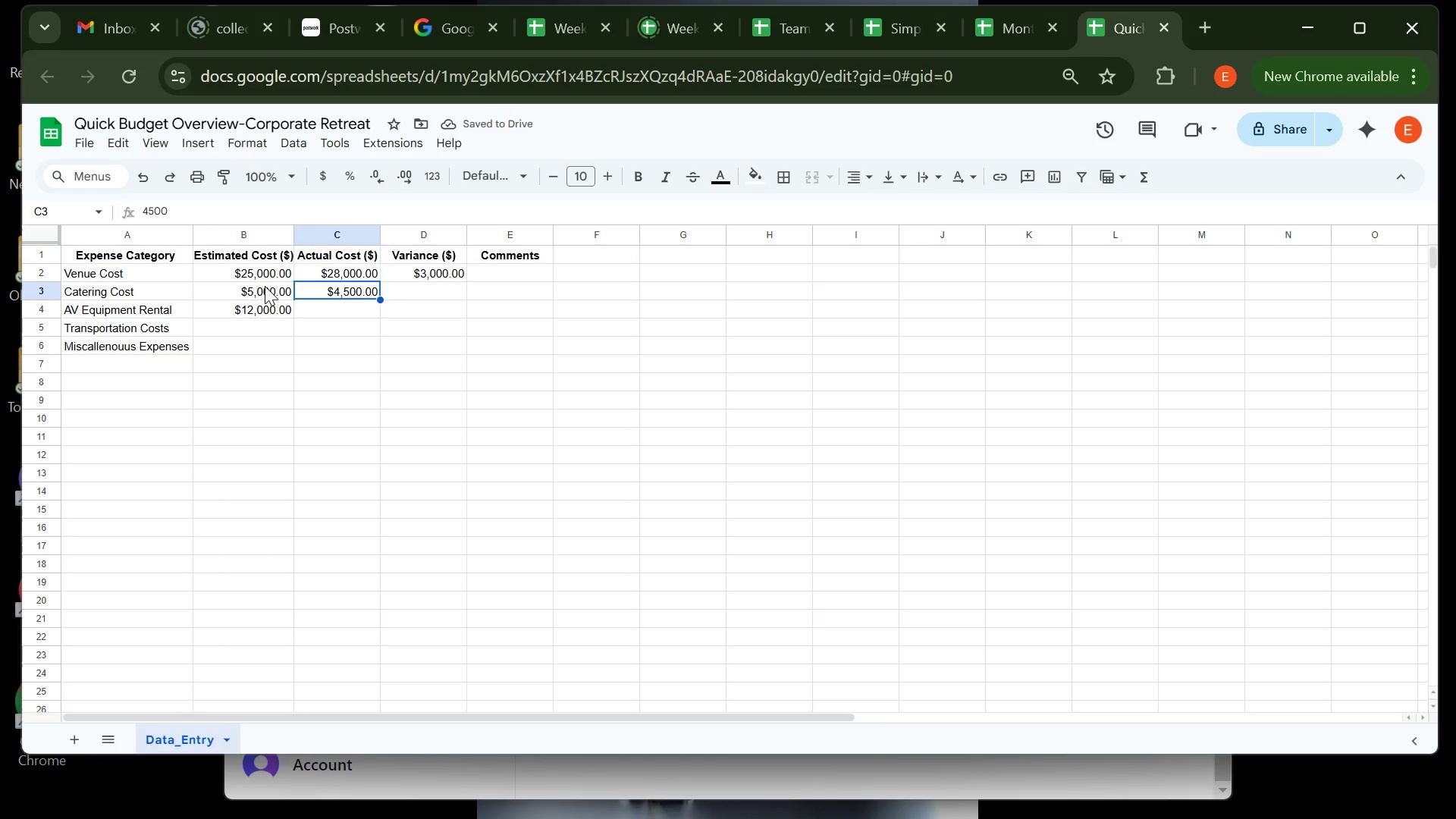 
key(ArrowUp)
 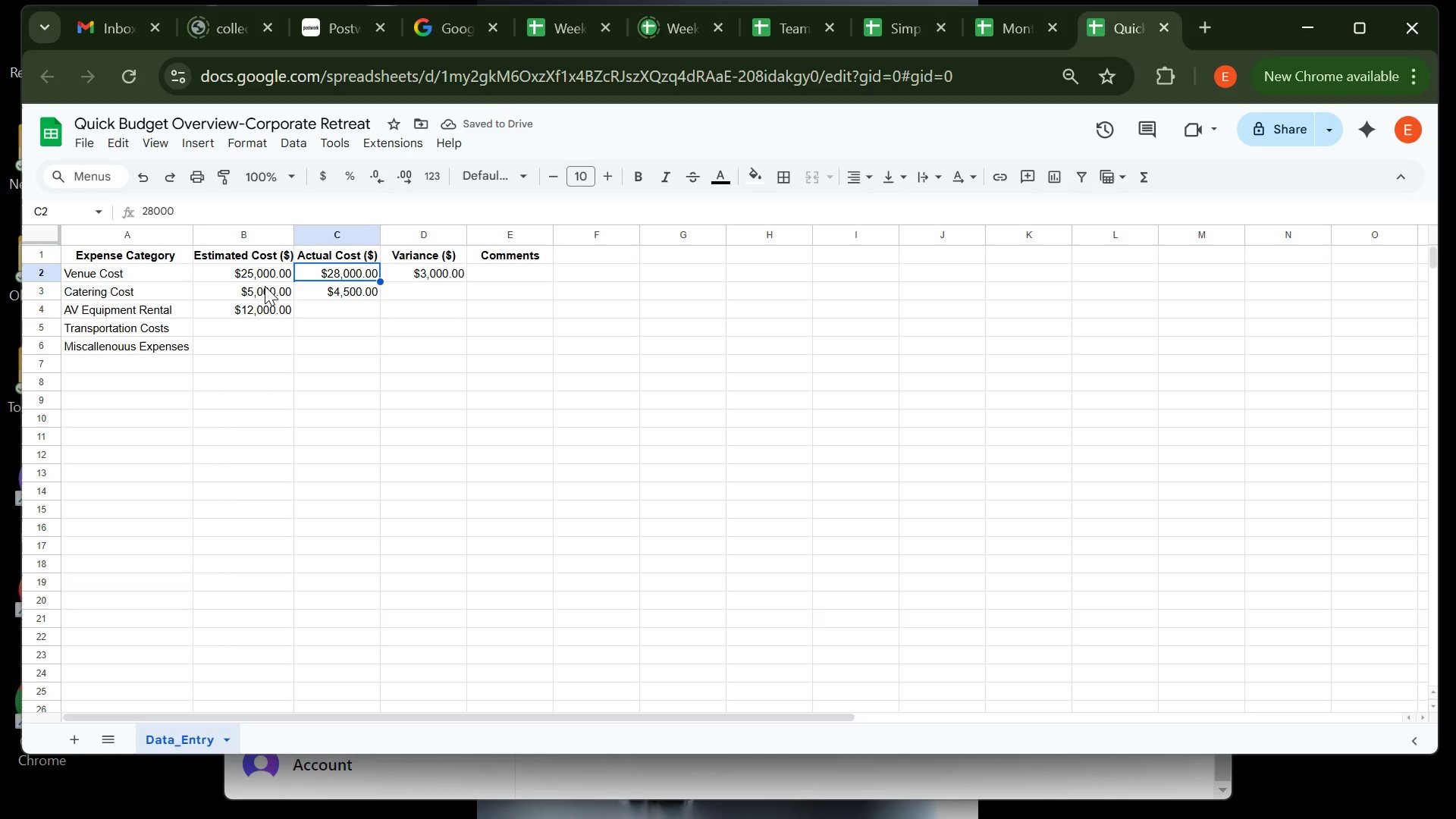 
key(ArrowRight)
 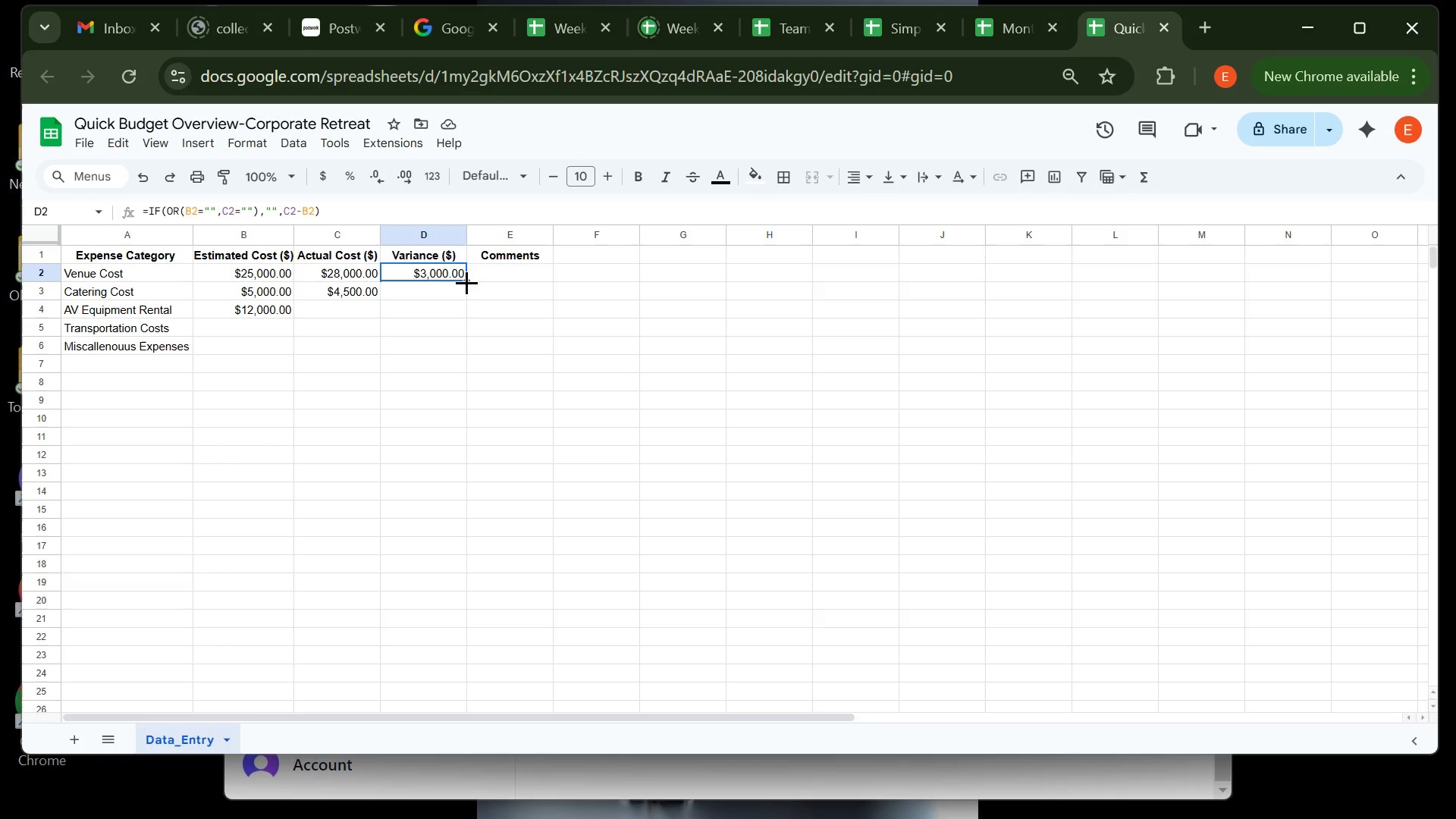 
double_click([467, 282])
 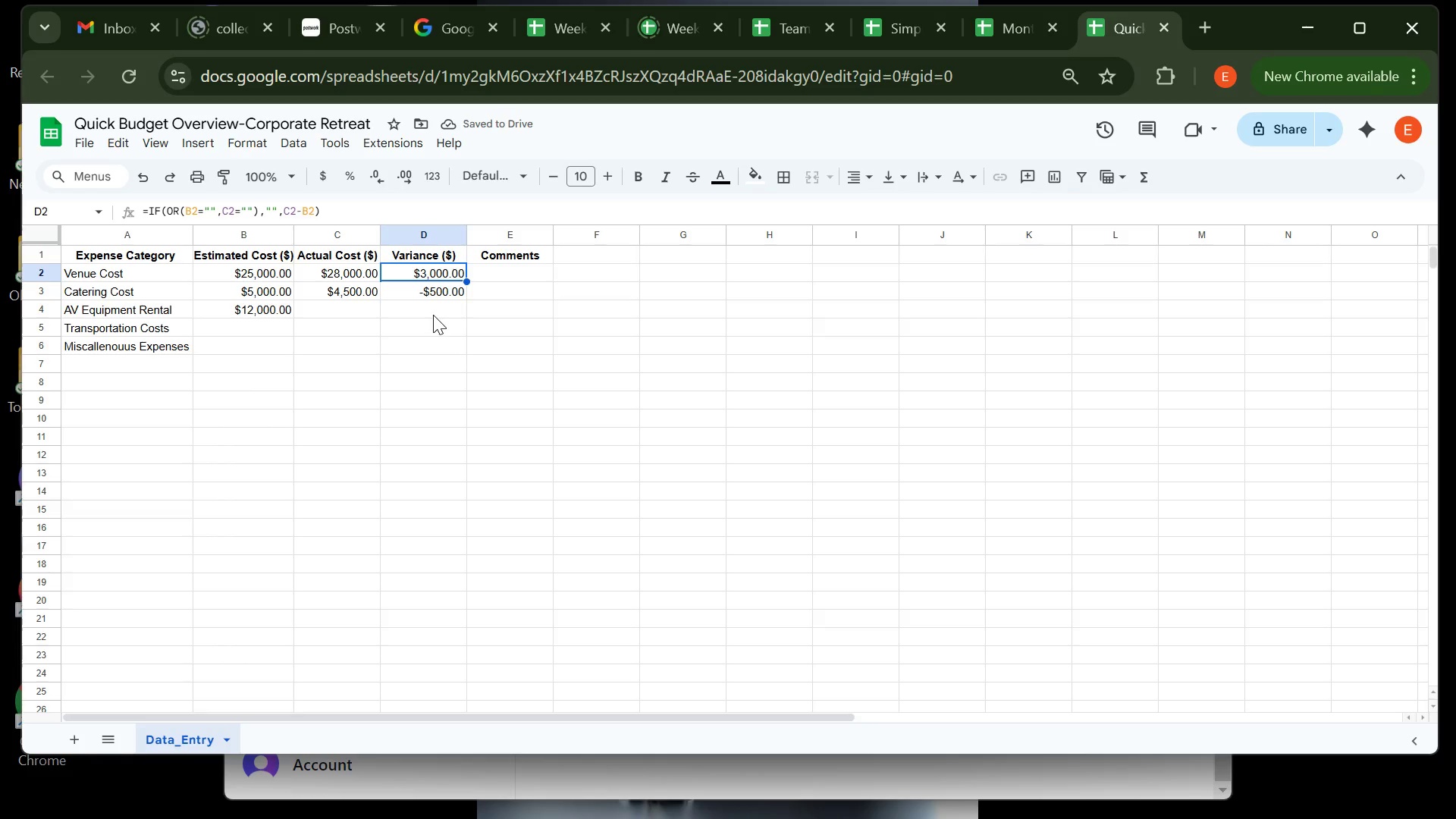 
wait(9.06)
 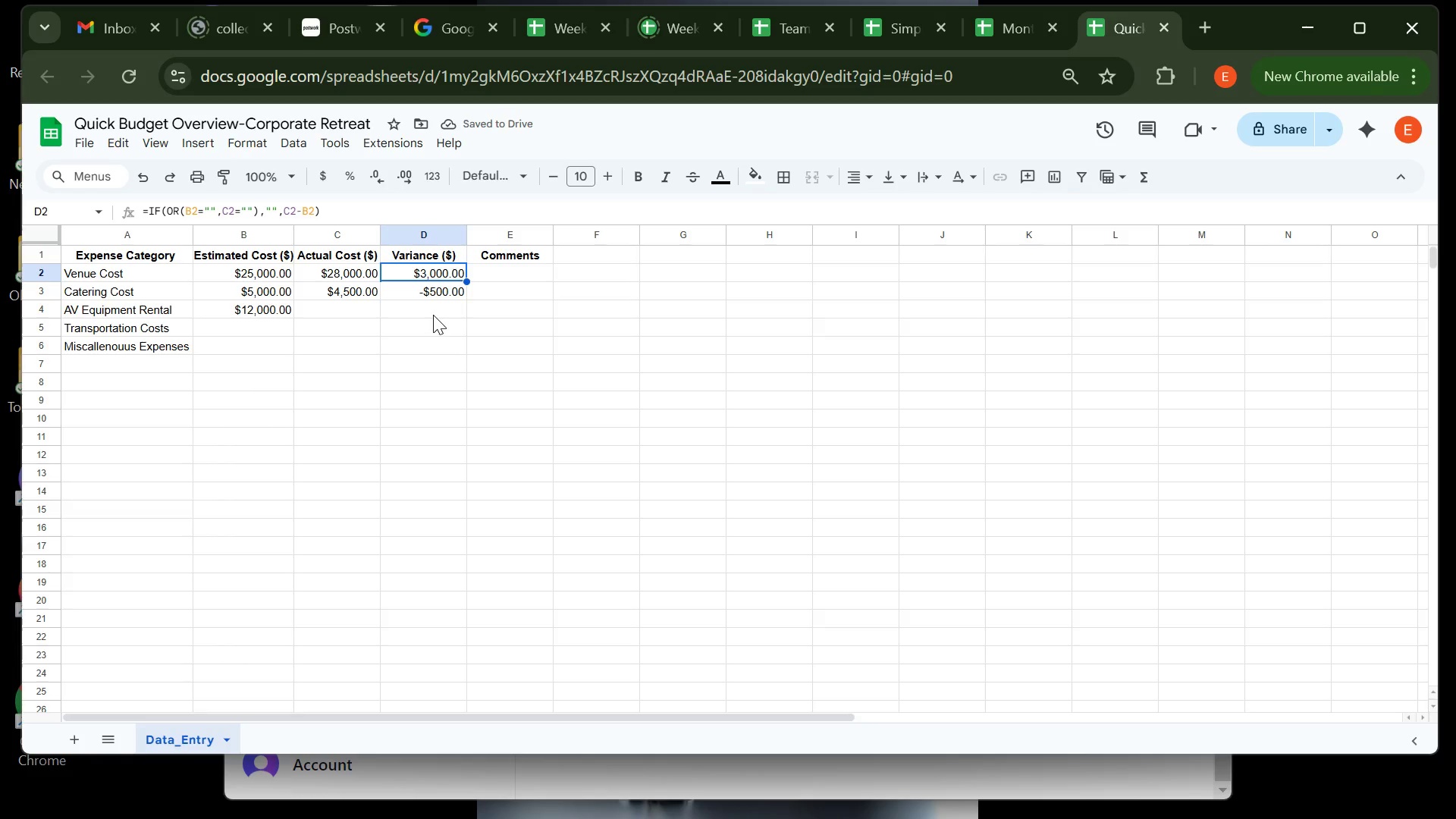 
left_click([359, 314])
 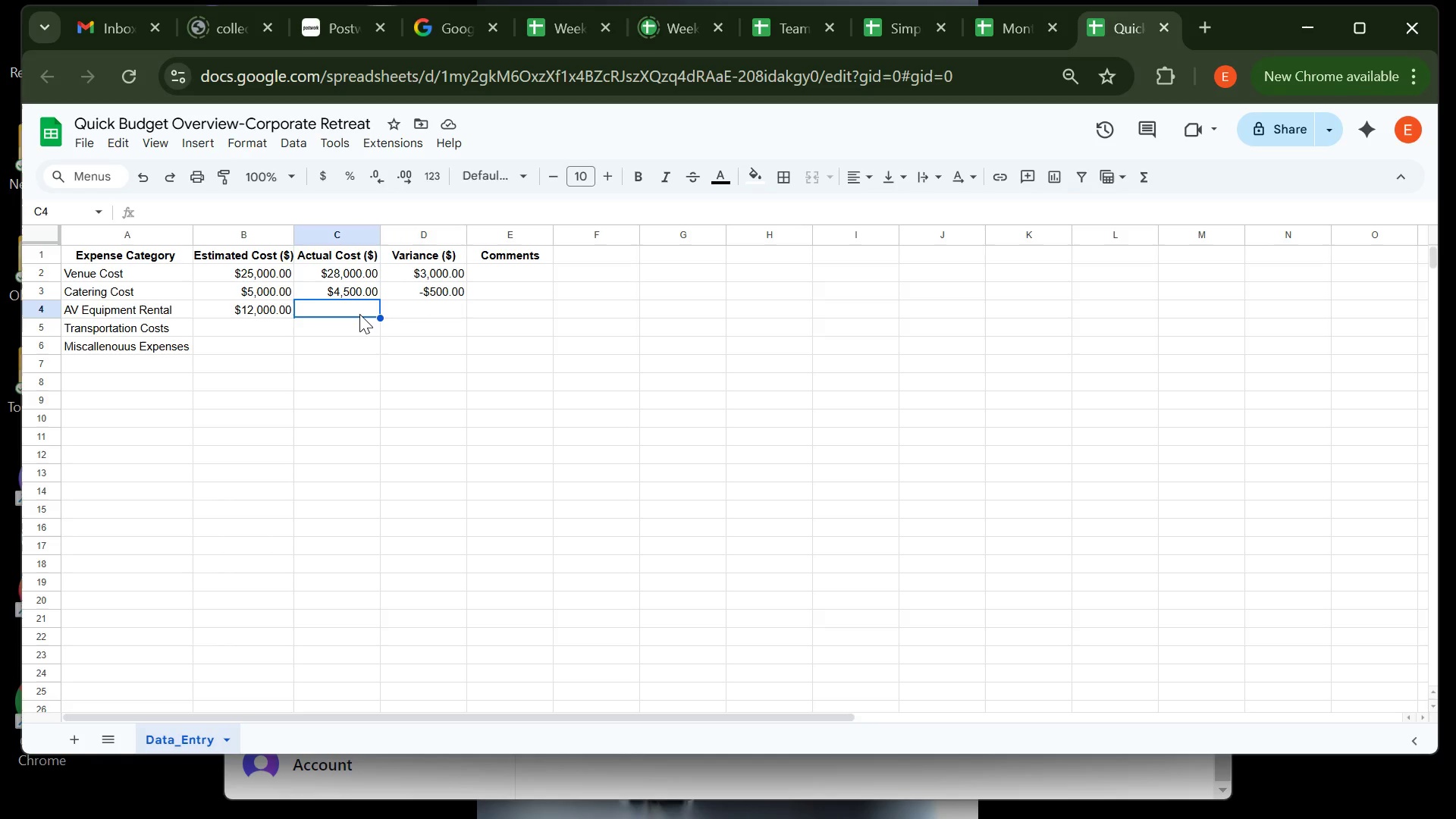 
type(11)
key(Backspace)
 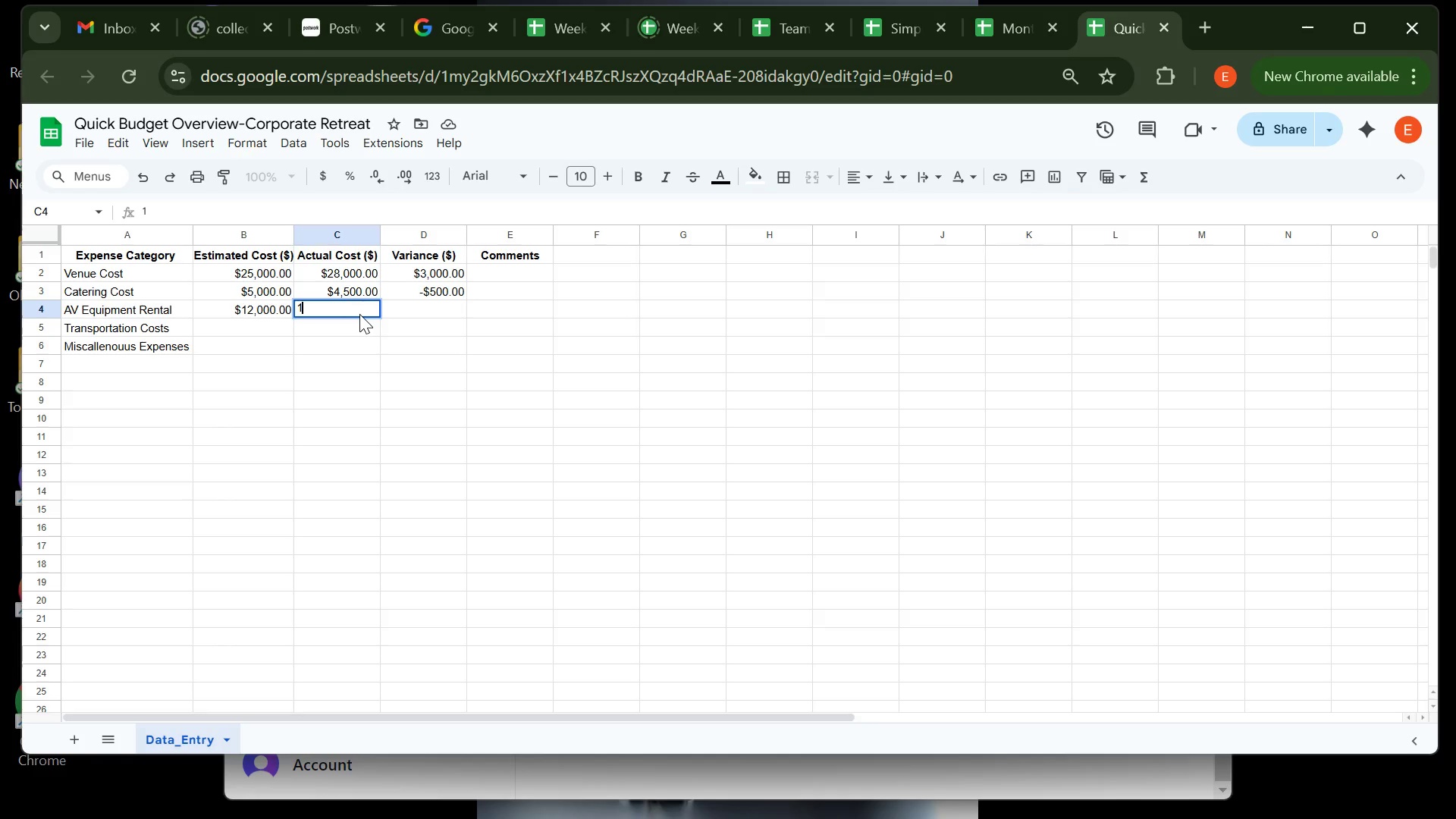 
type(8000)
 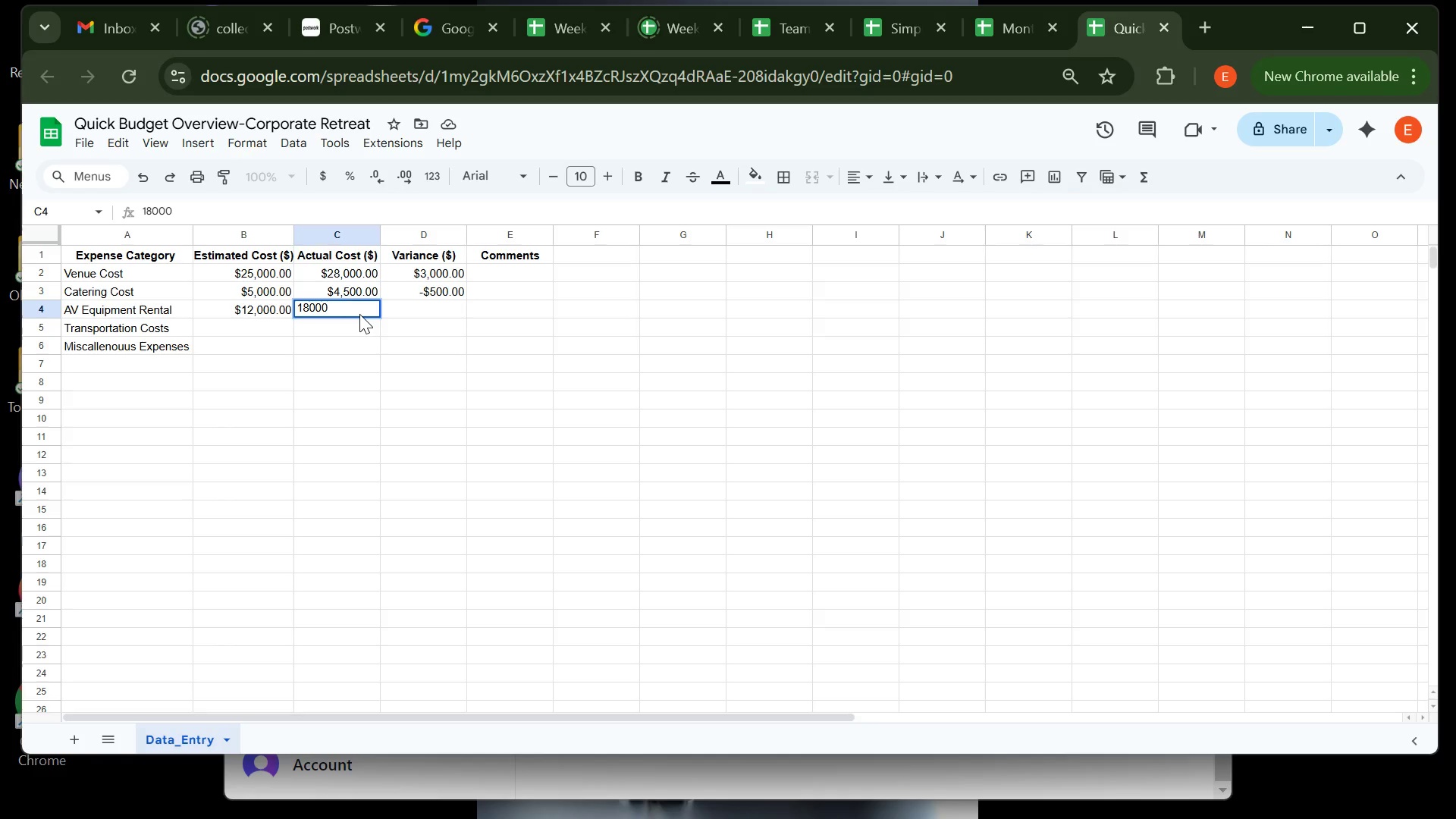 
key(ArrowRight)
 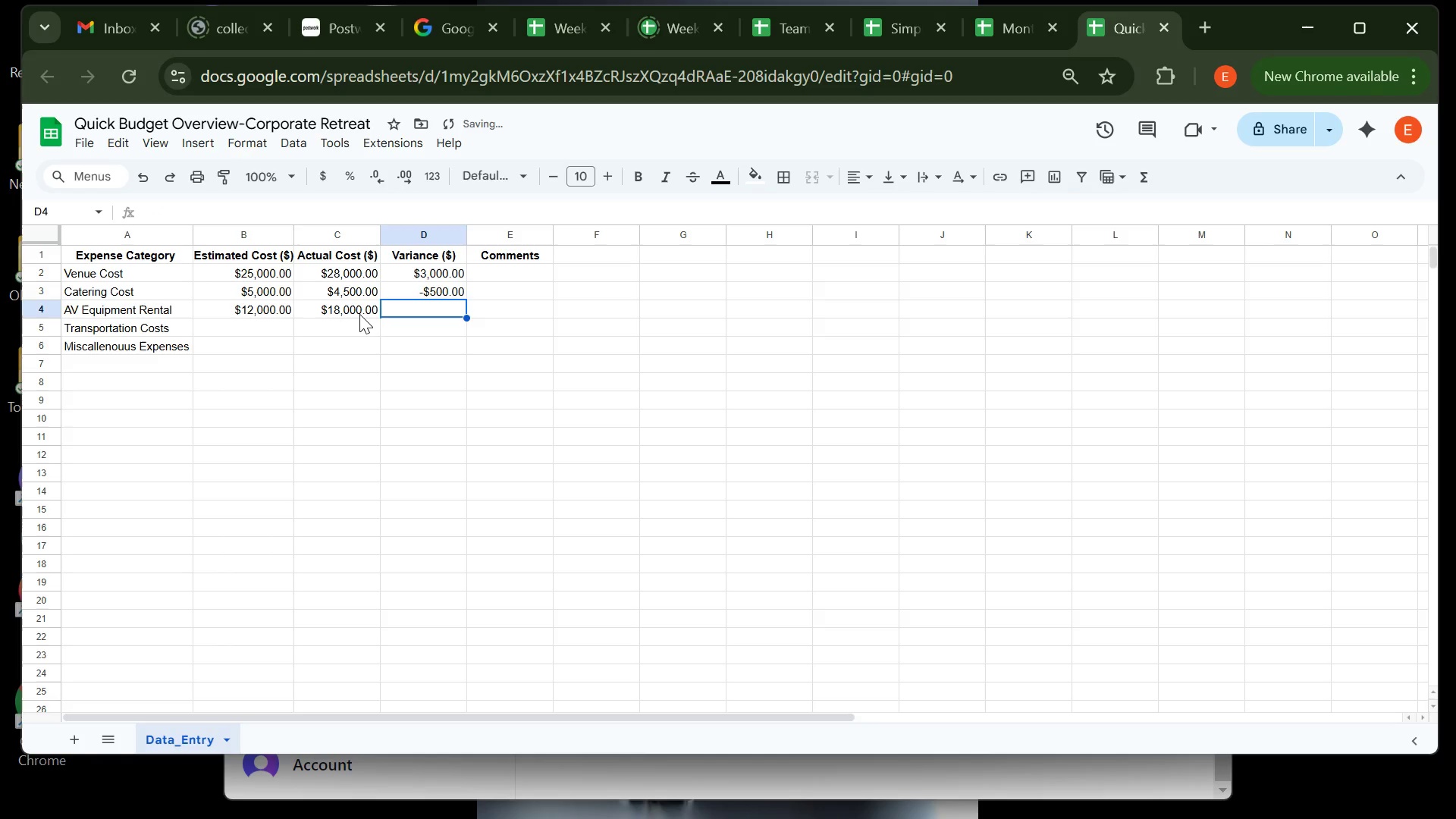 
key(ArrowDown)
 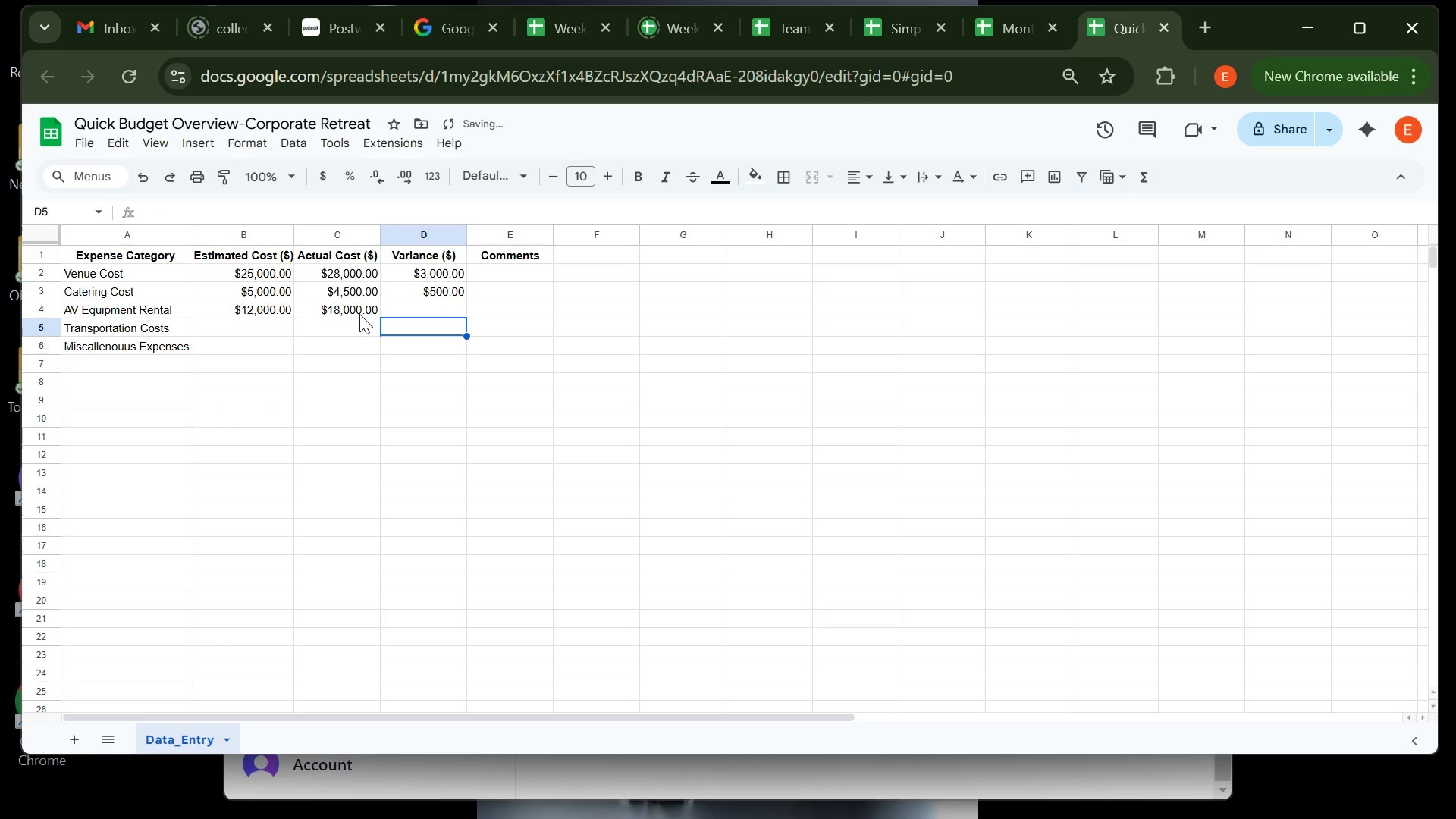 
key(ArrowLeft)
 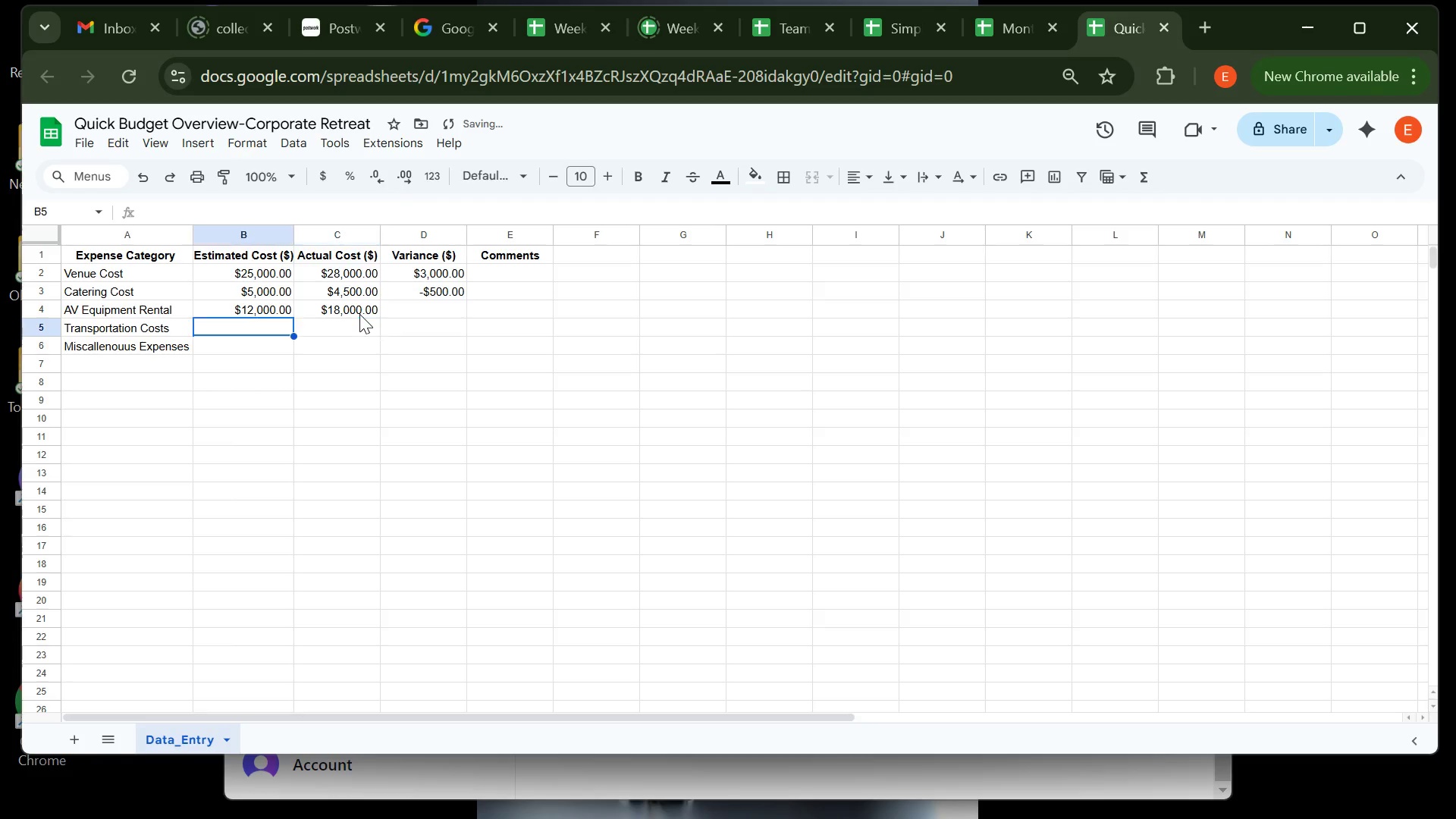 
key(ArrowLeft)
 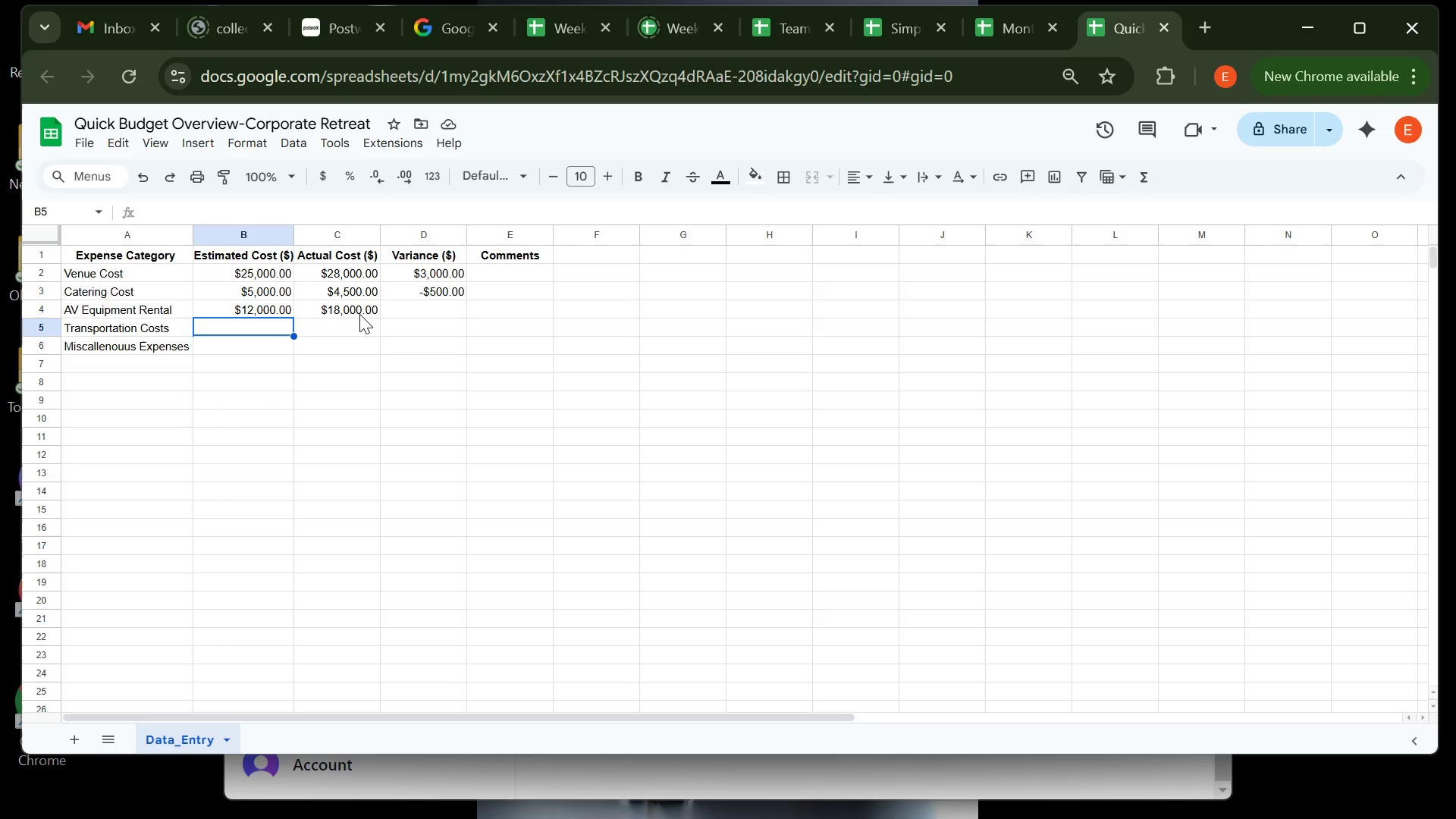 
wait(5.28)
 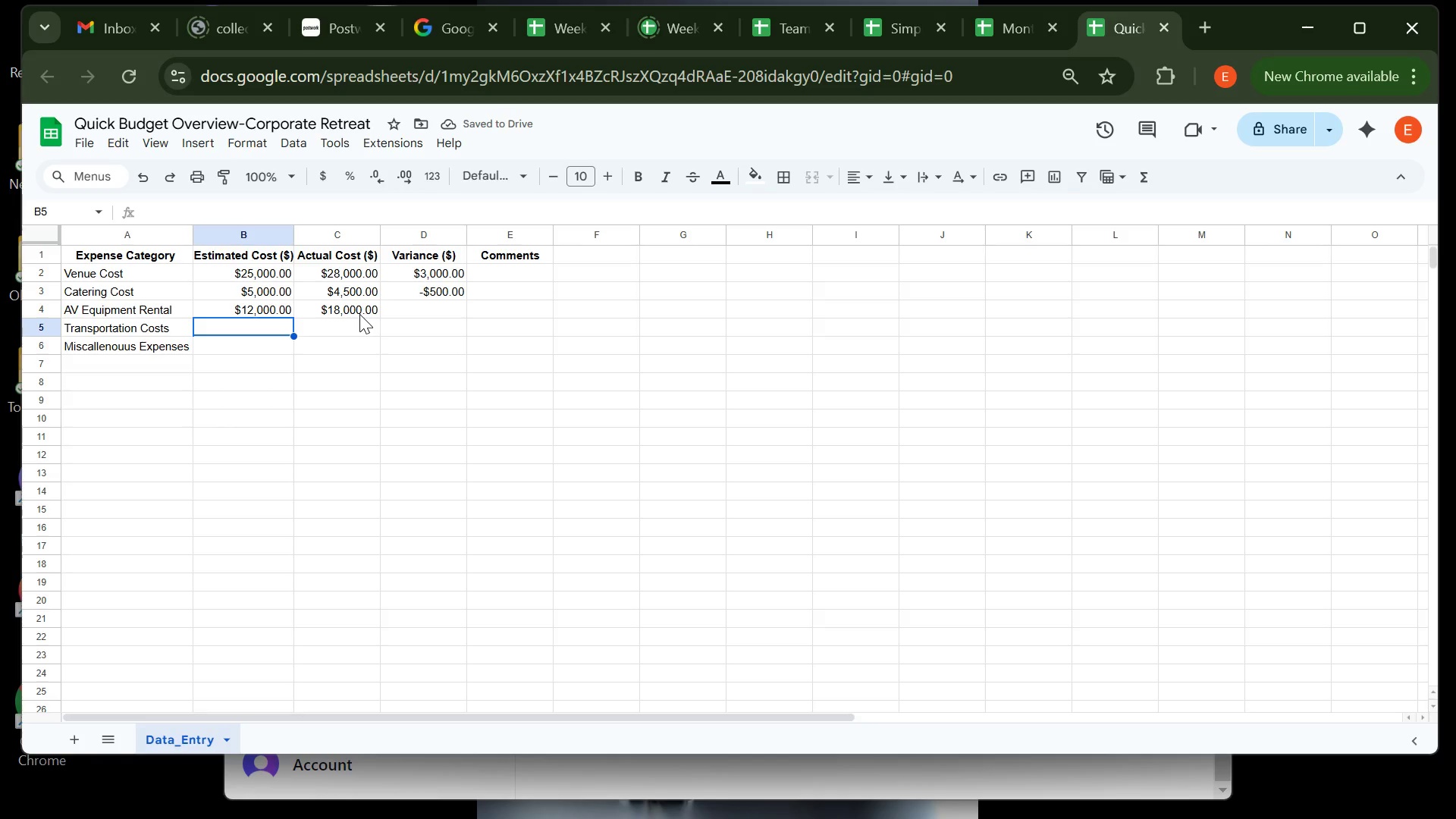 
type(68000)
 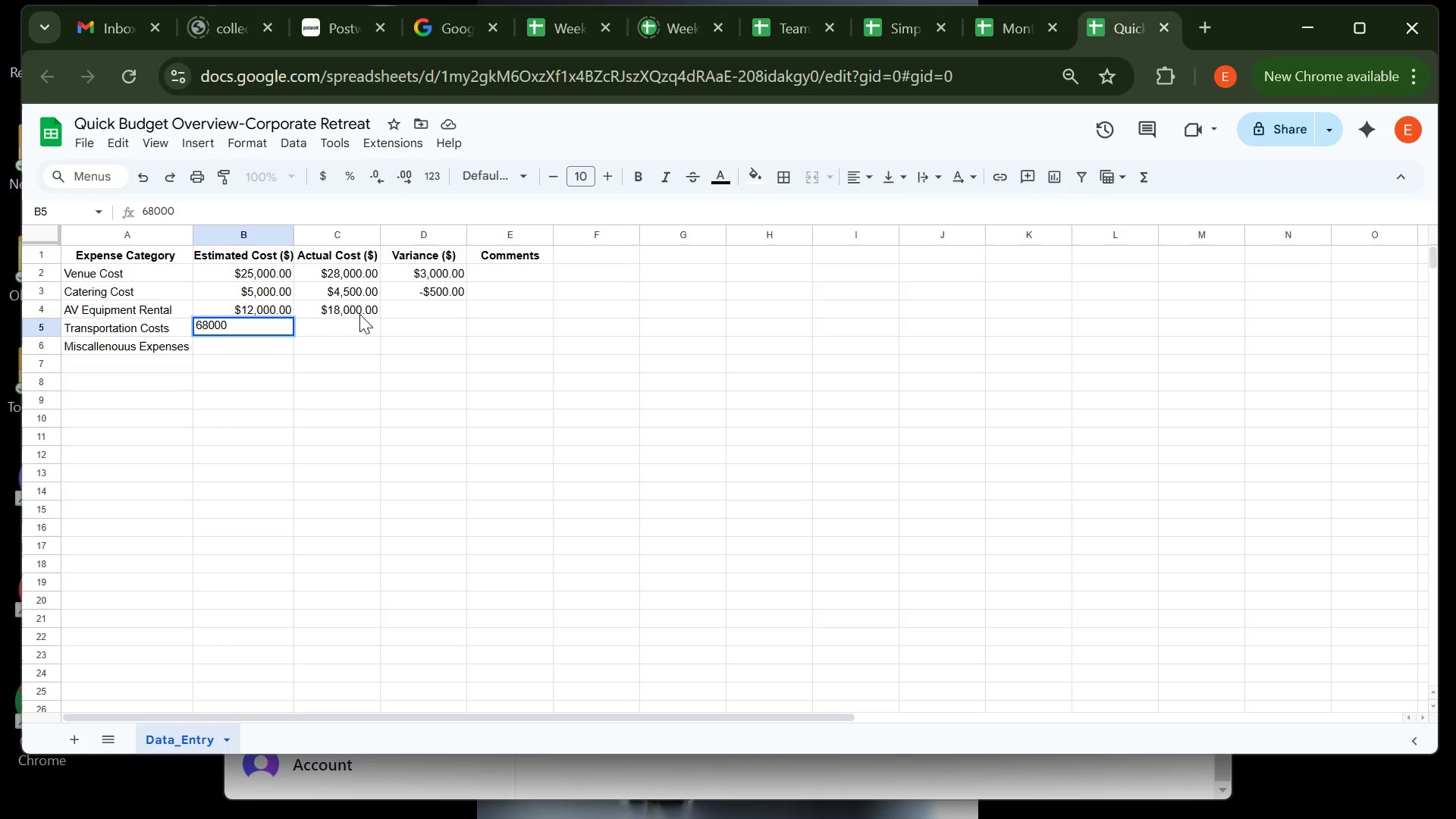 
key(ArrowLeft)
 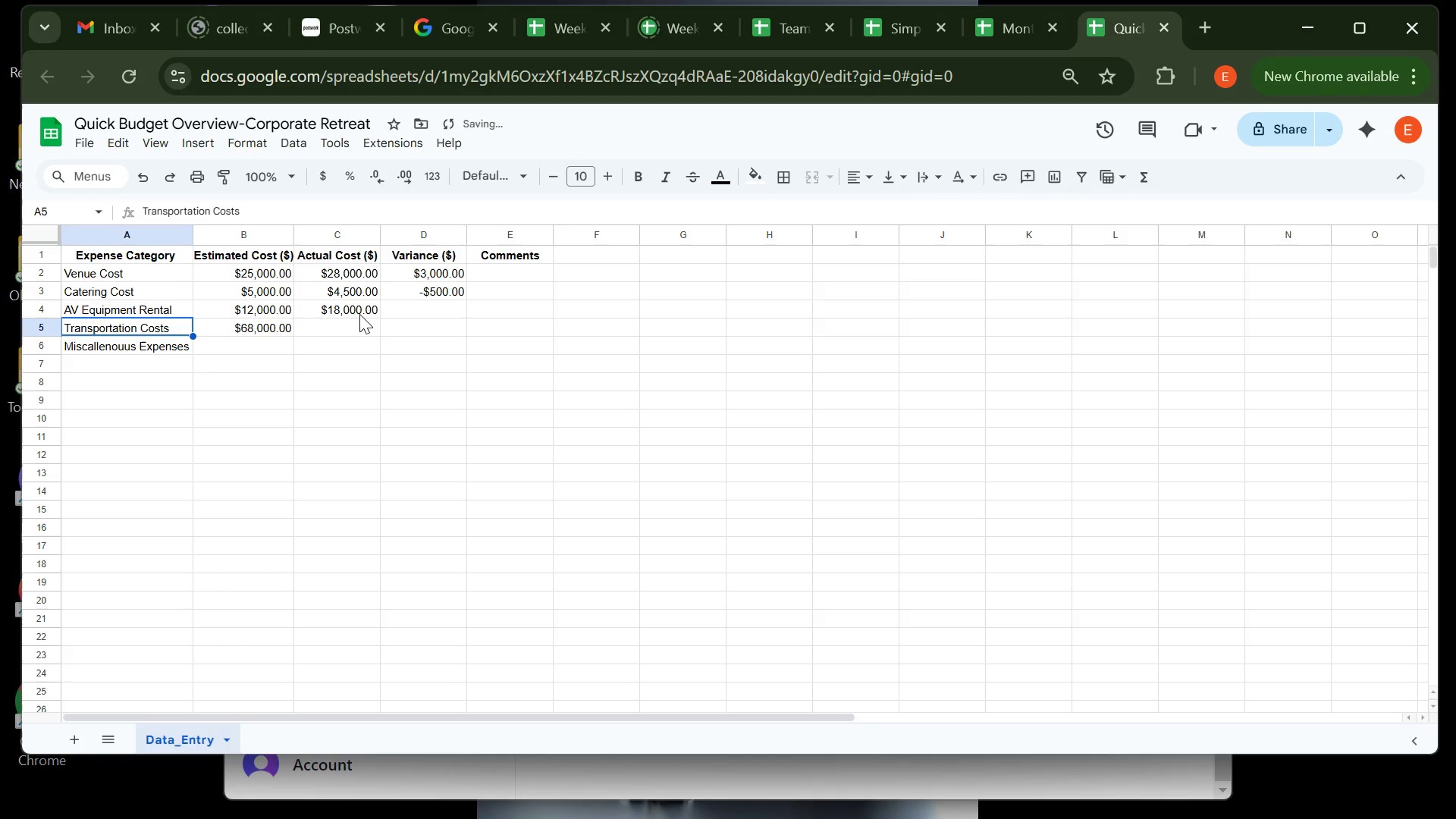 
key(ArrowRight)
 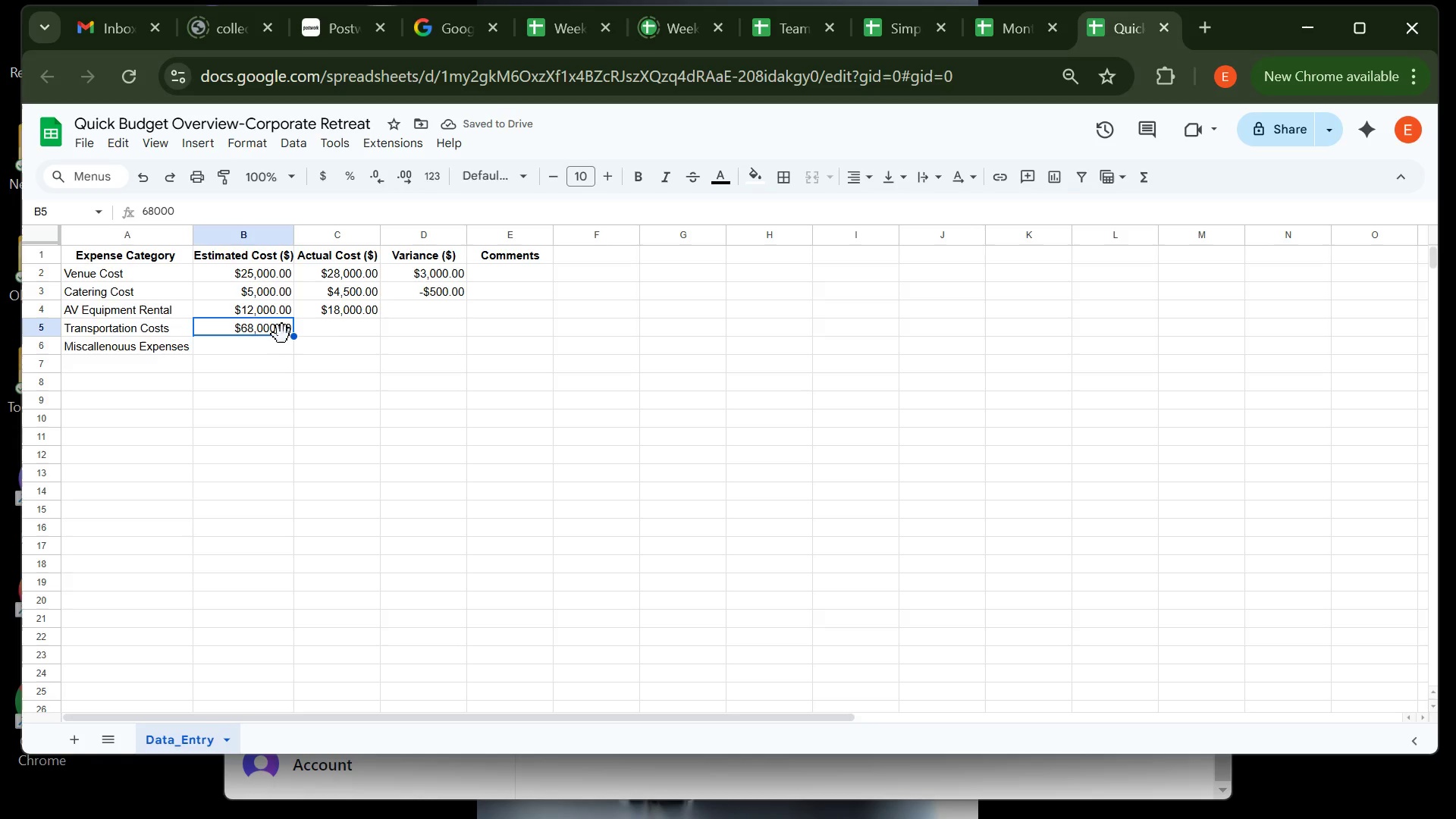 
double_click([275, 331])
 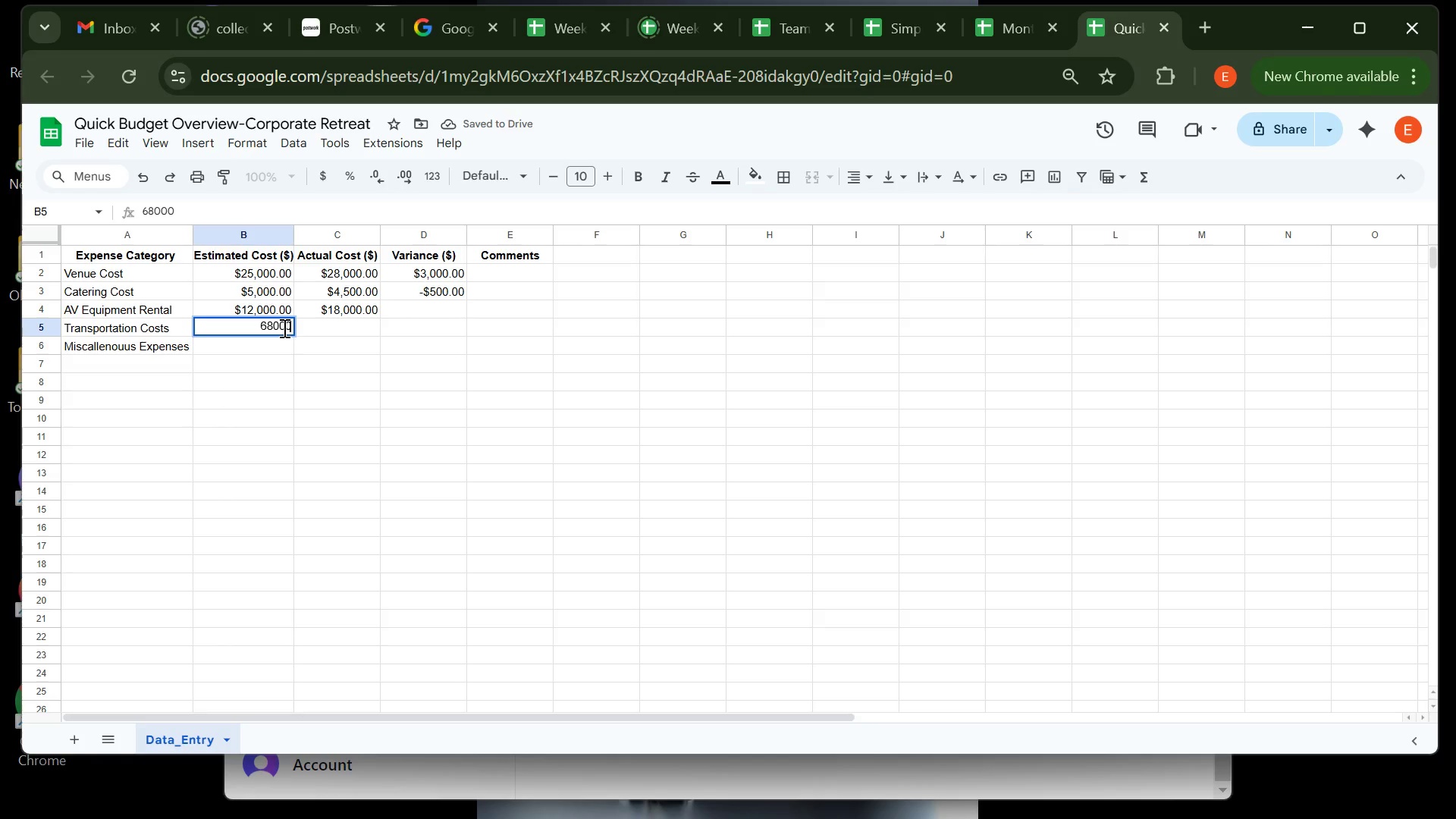 
key(Backspace)
 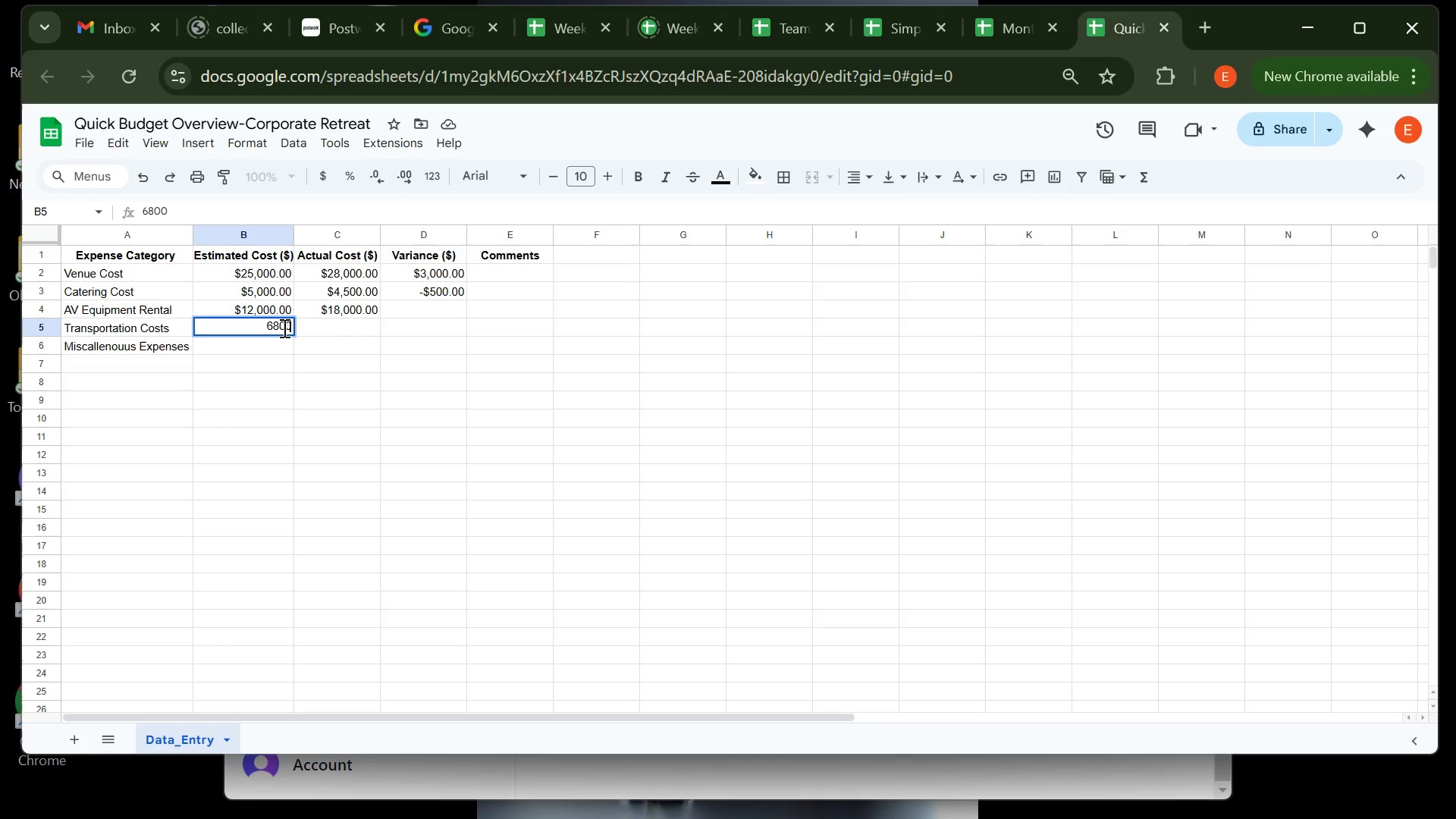 
key(ArrowRight)
 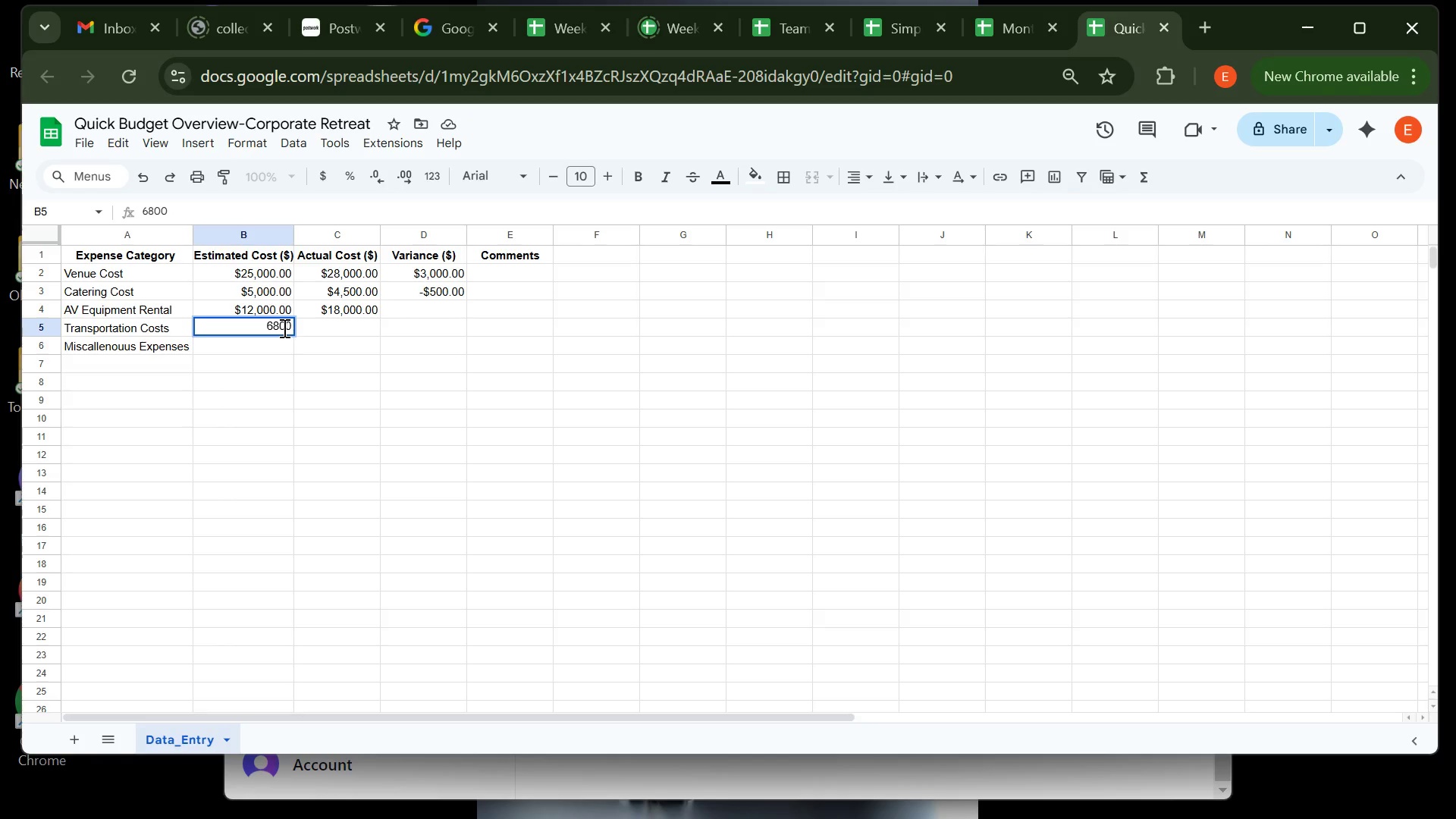 
key(ArrowRight)
 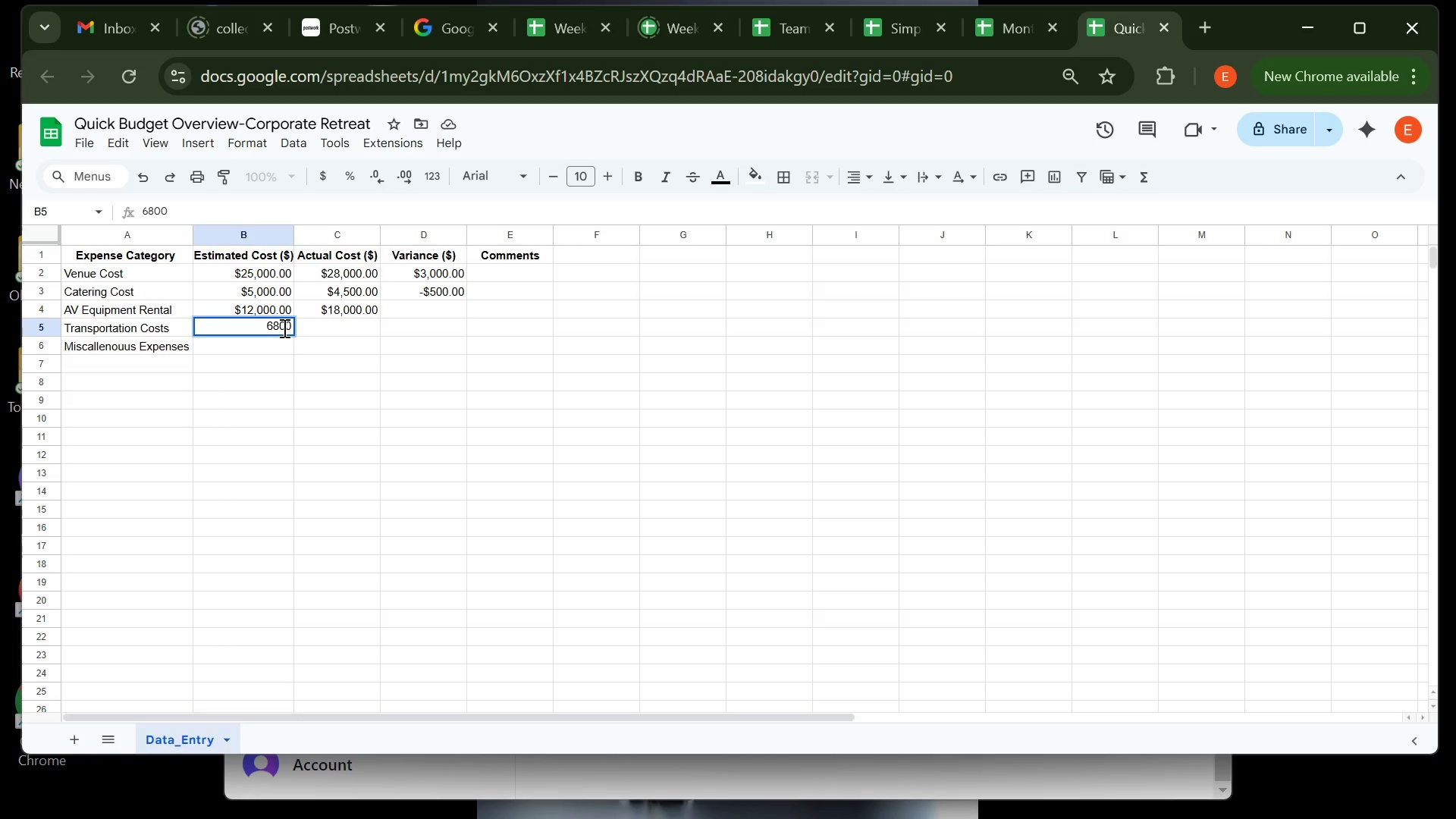 
key(Enter)
 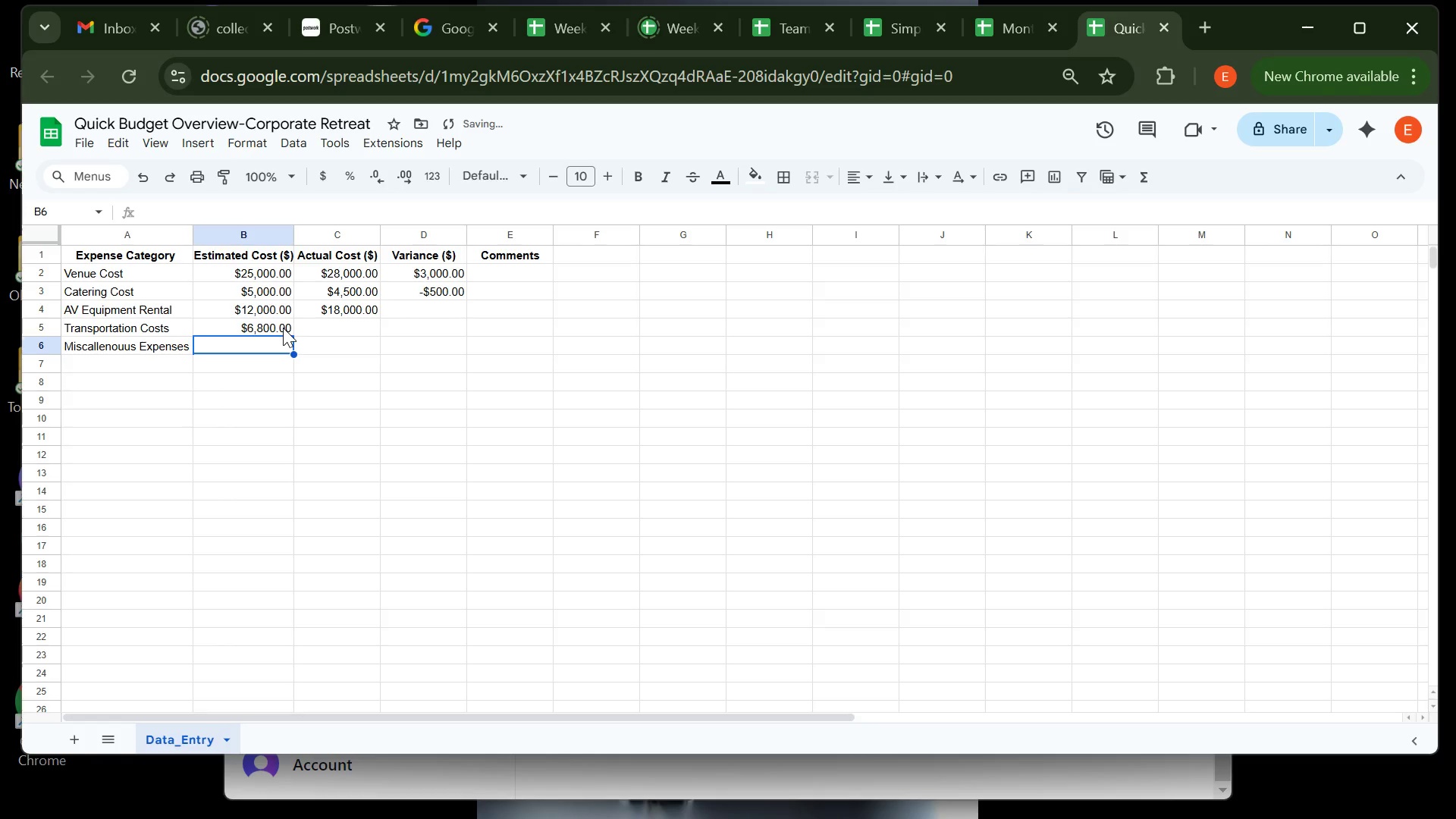 
key(ArrowRight)
 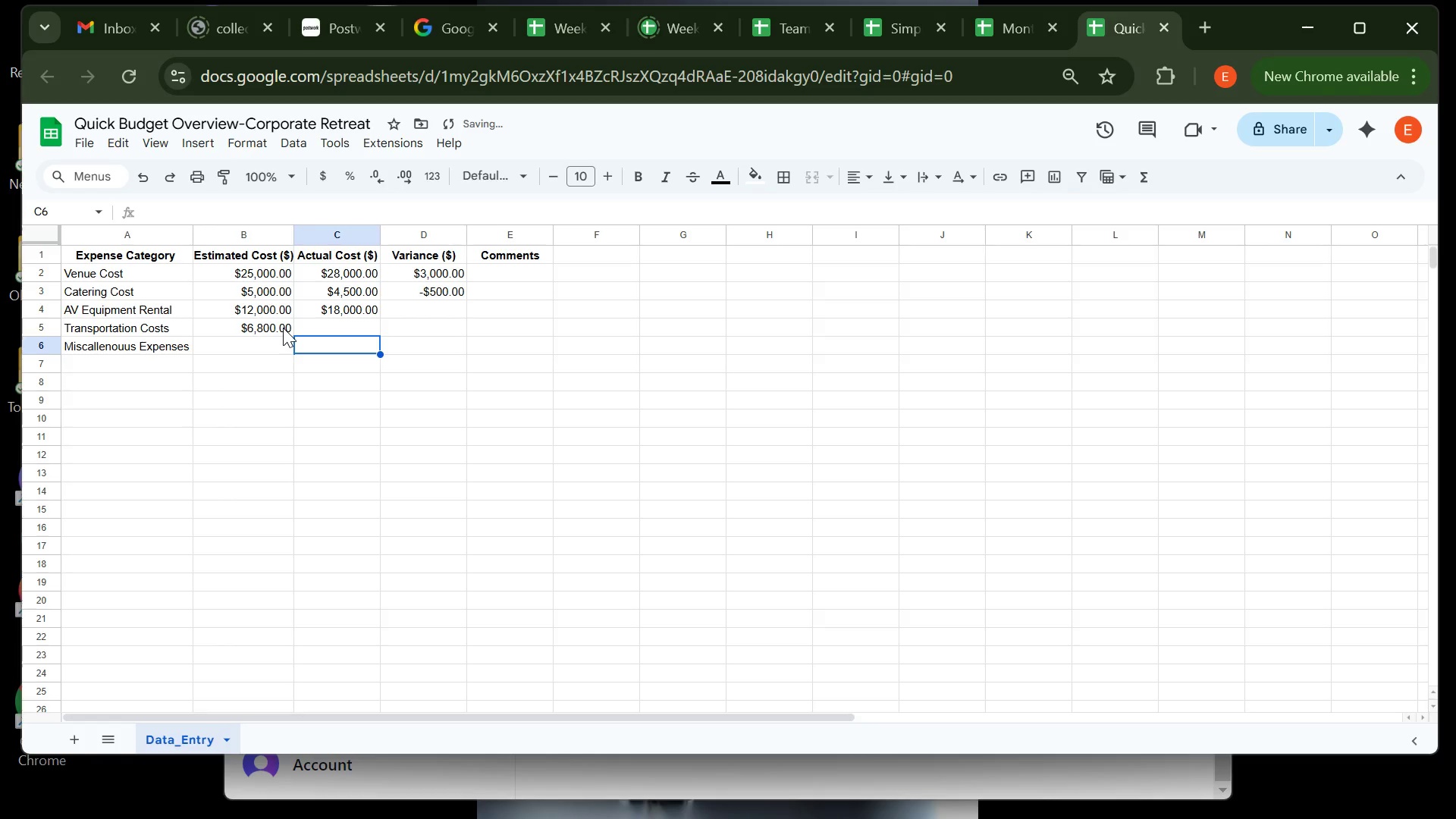 
key(ArrowUp)
 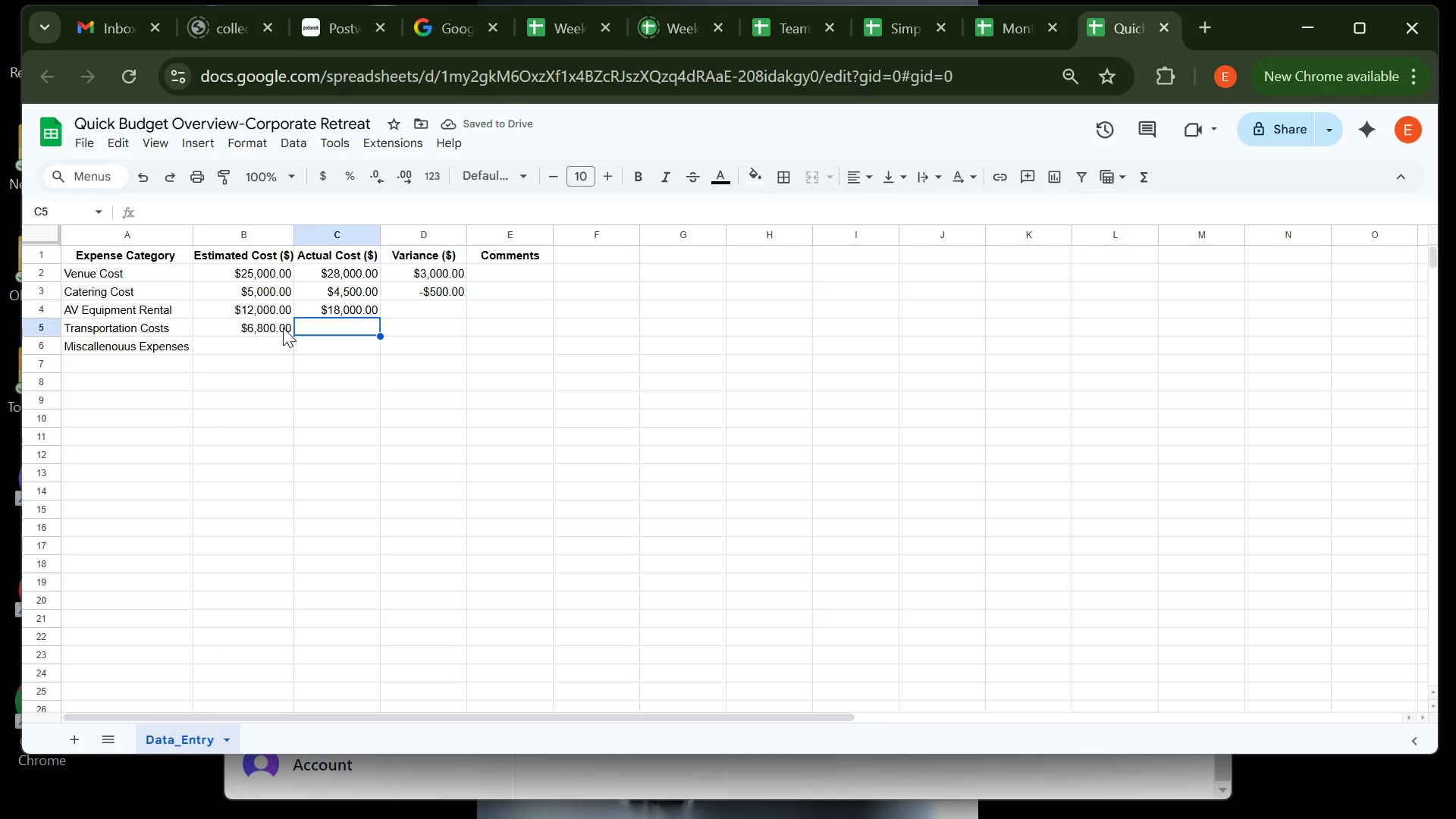 
type(6000)
 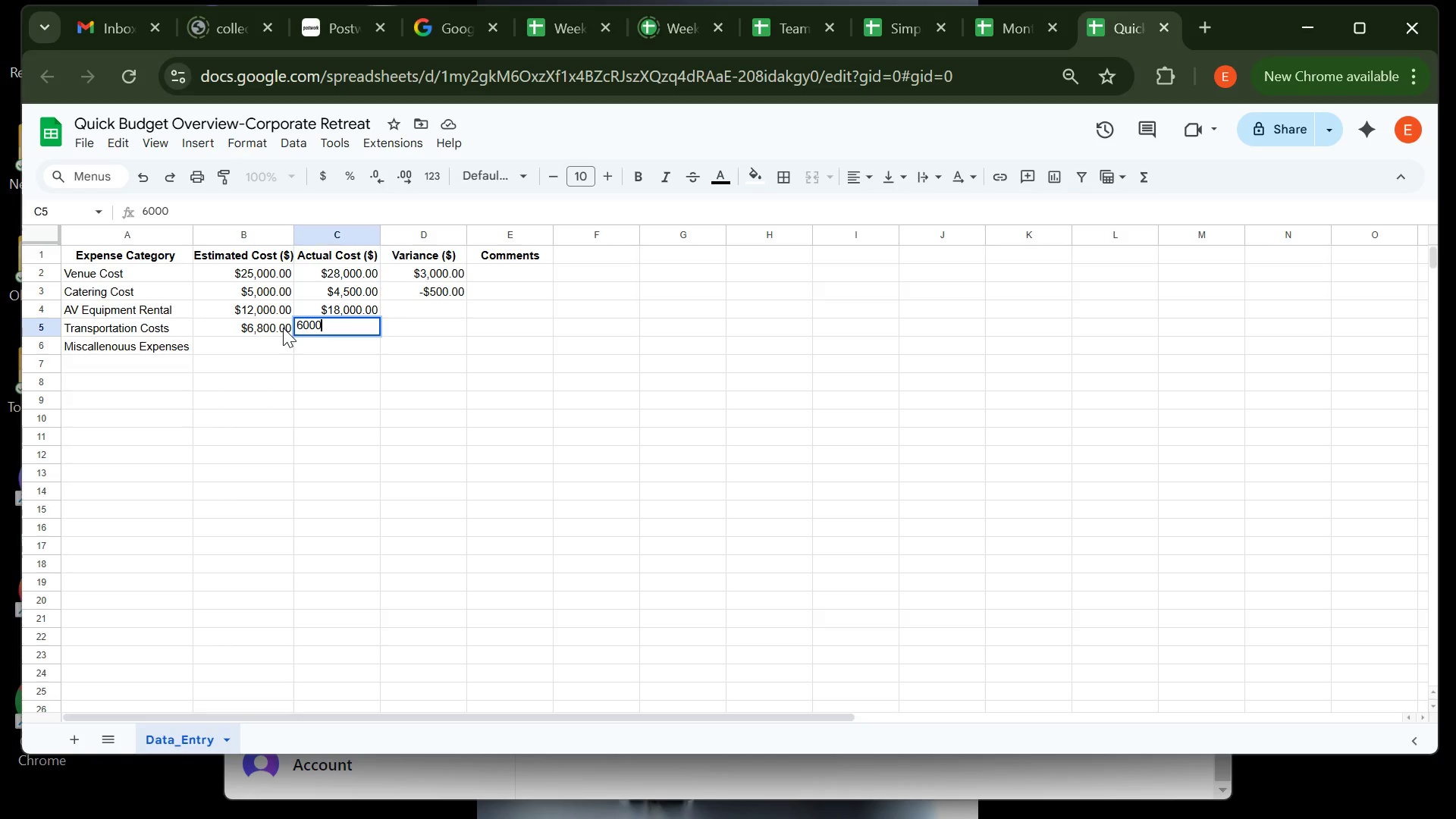 
key(ArrowRight)
 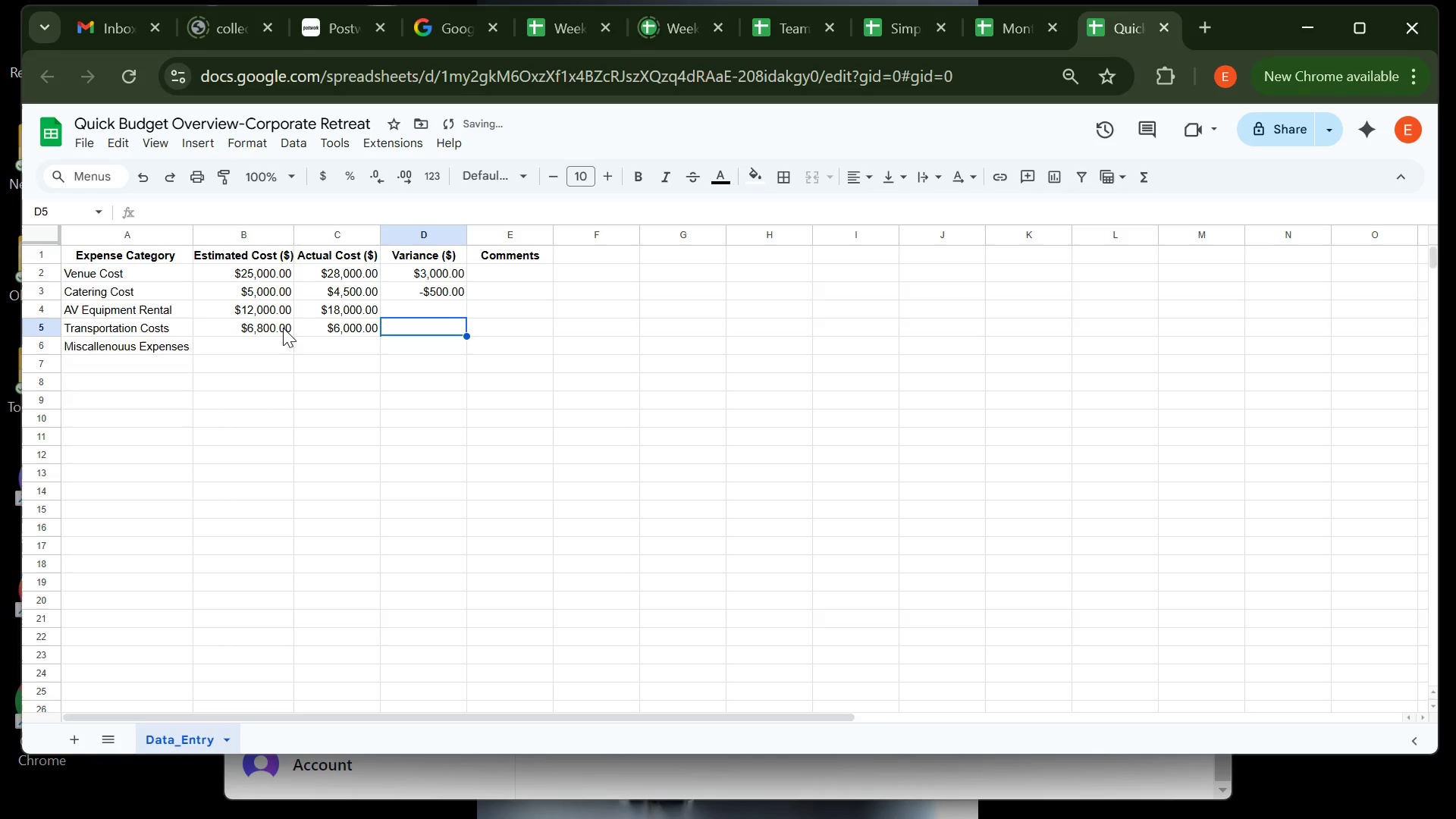 
key(ArrowDown)
 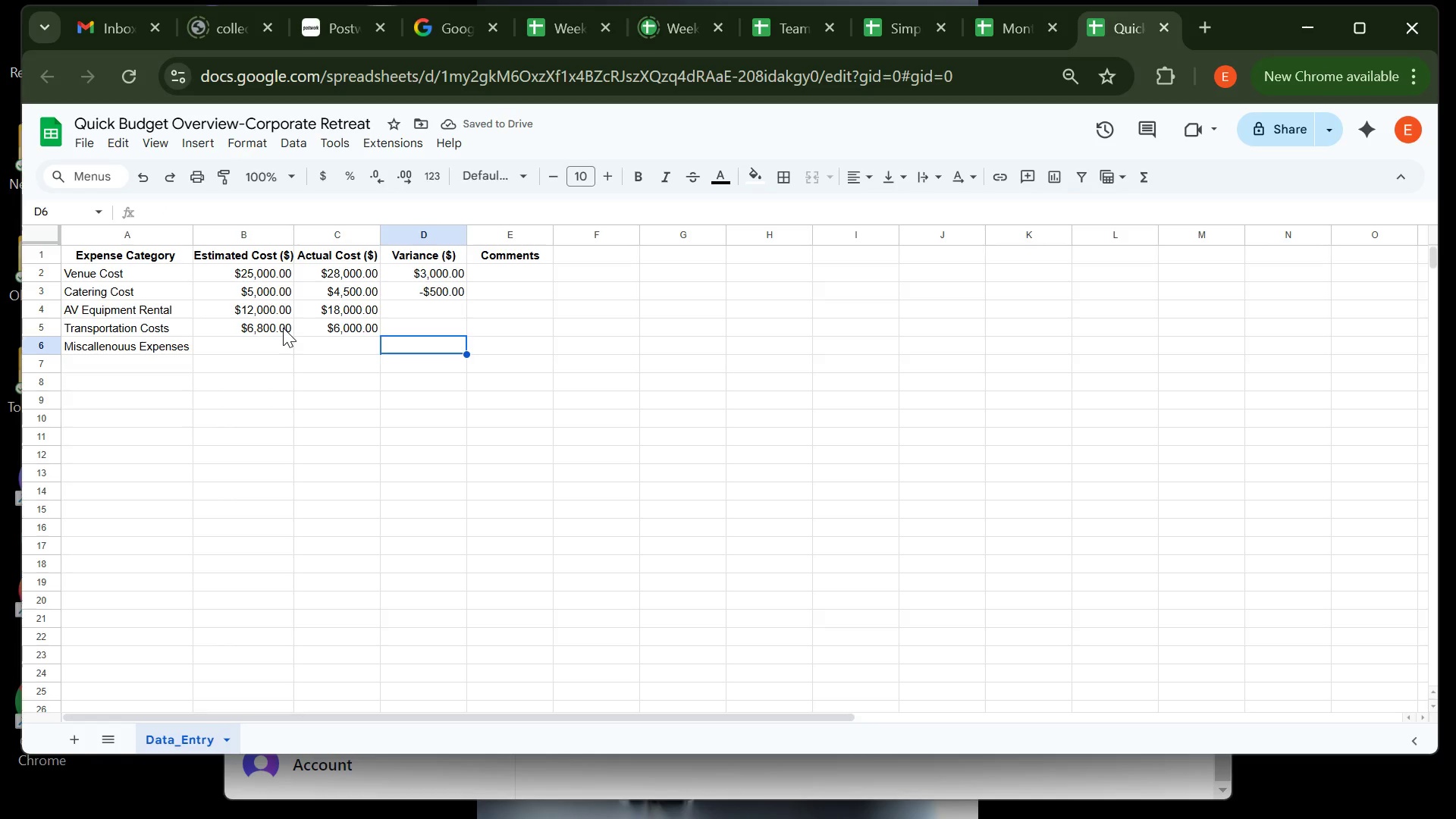 
key(ArrowLeft)
 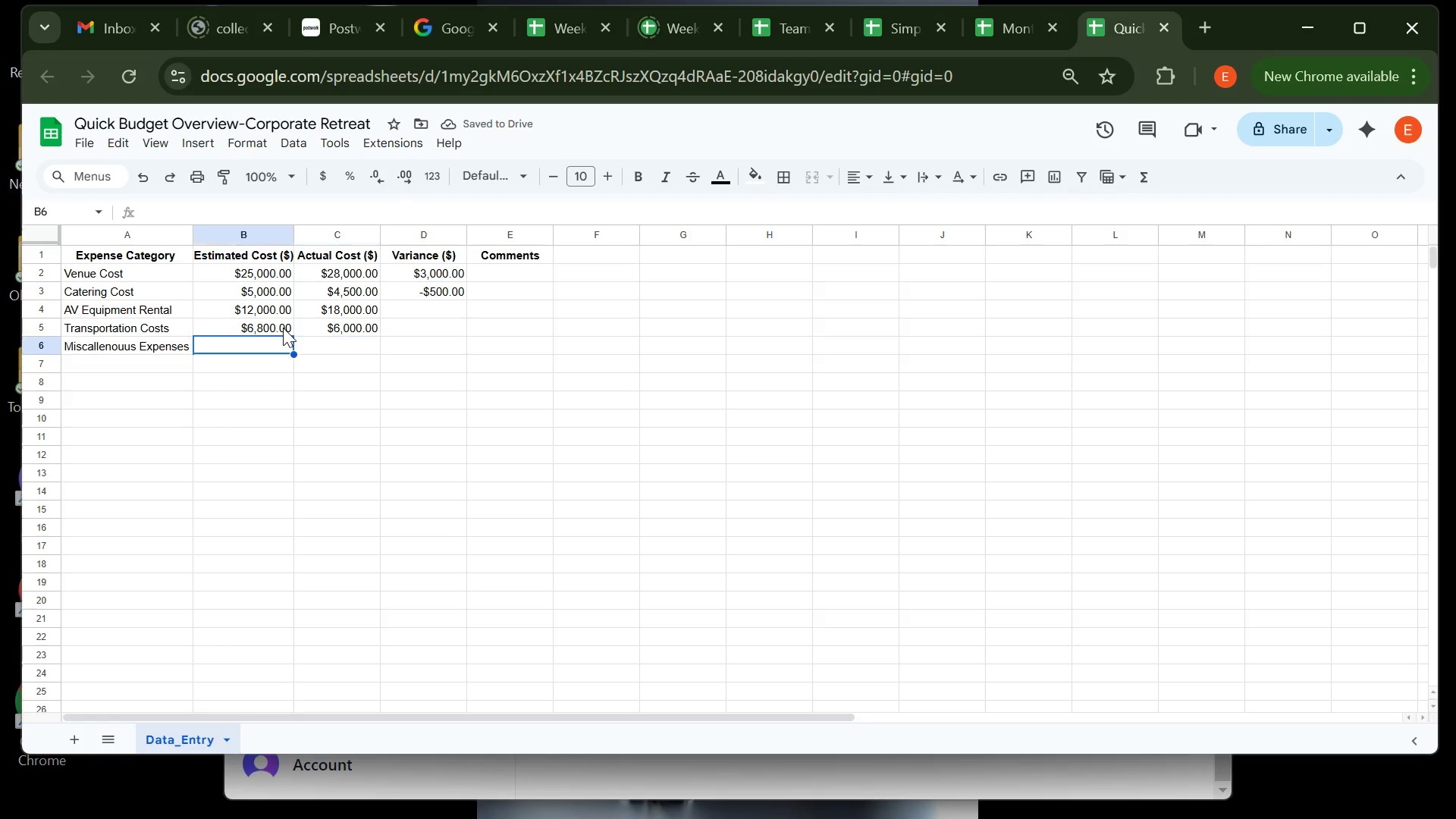 
key(ArrowLeft)
 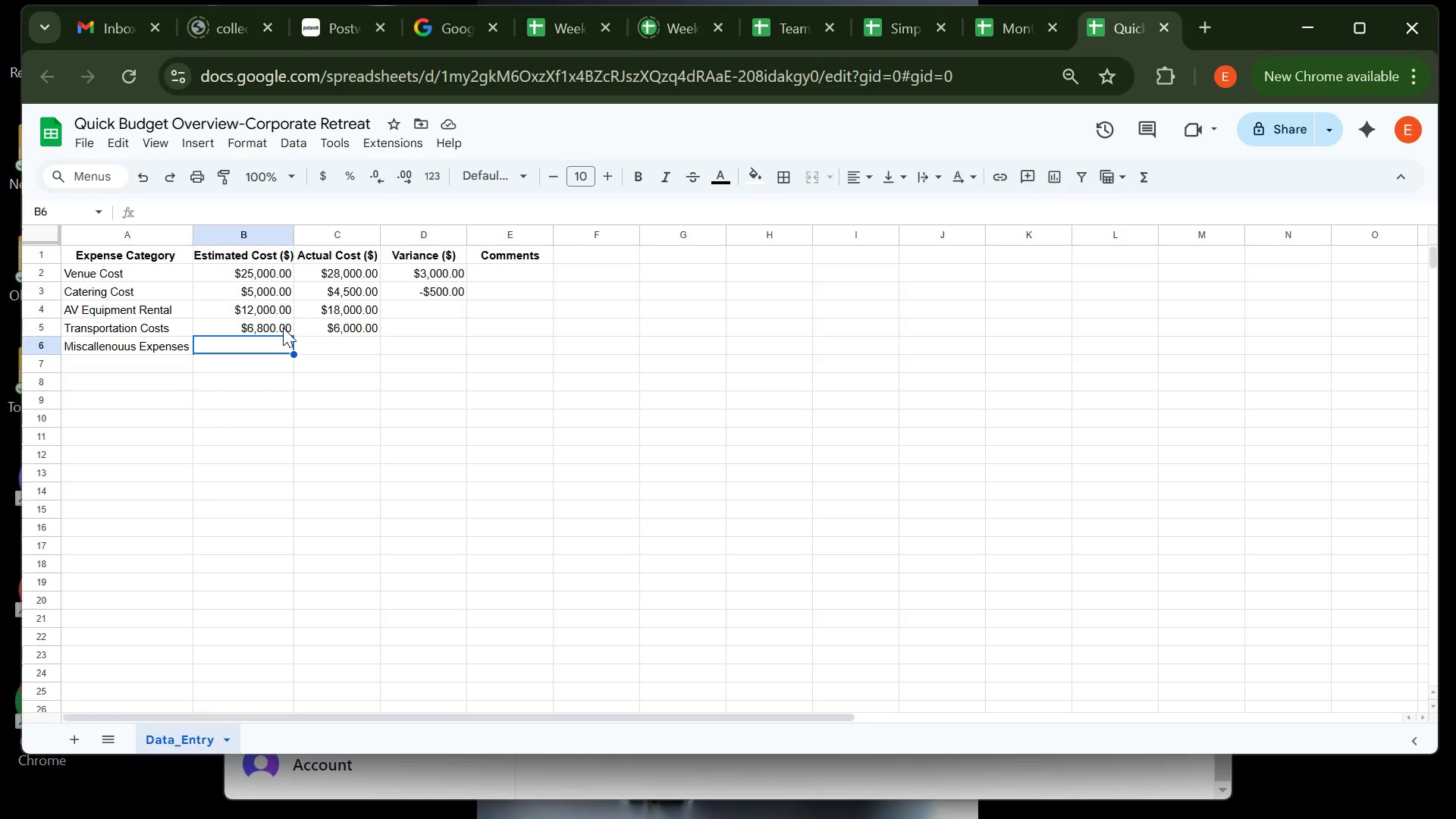 
wait(6.27)
 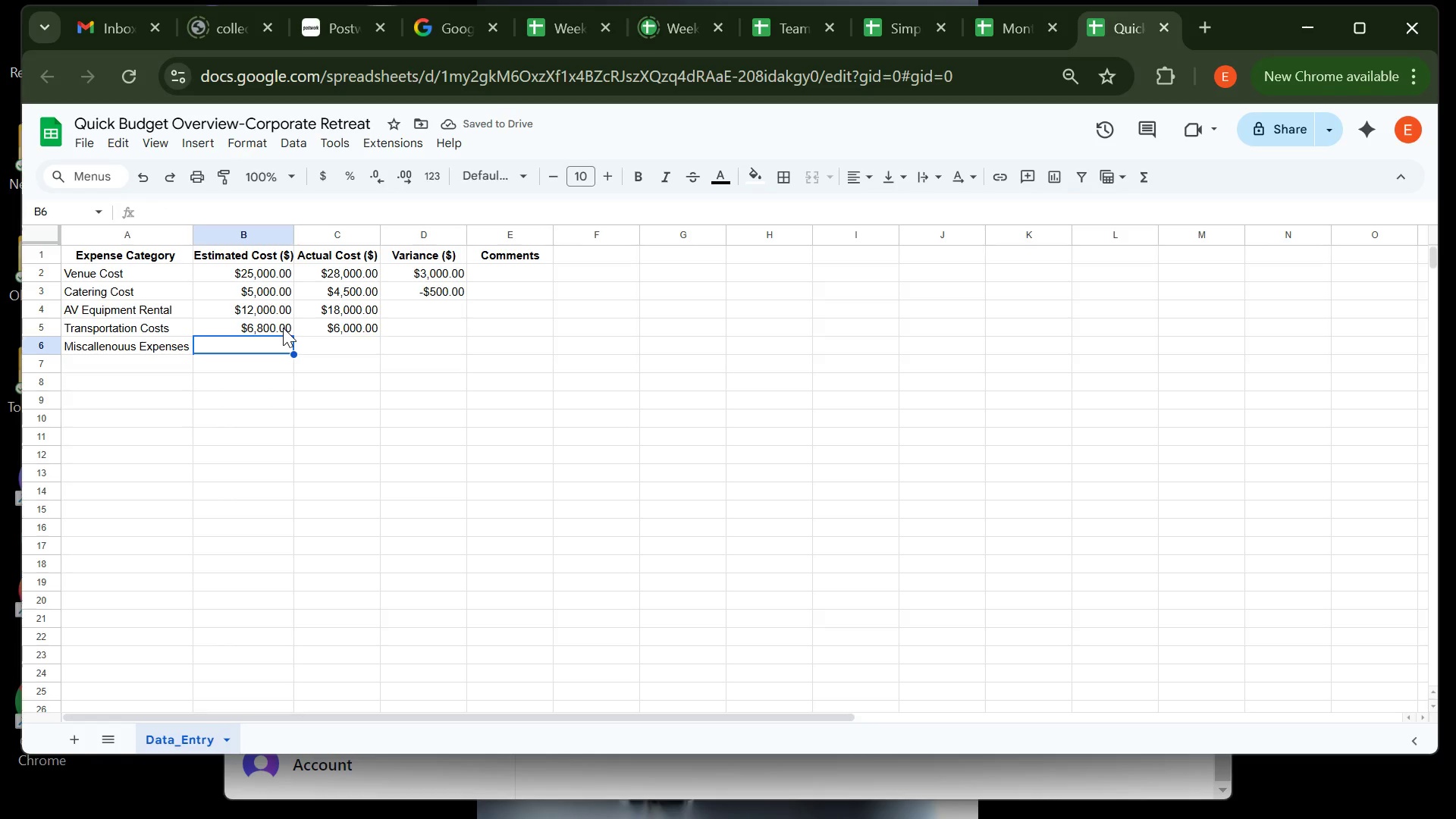 
type(10000)
 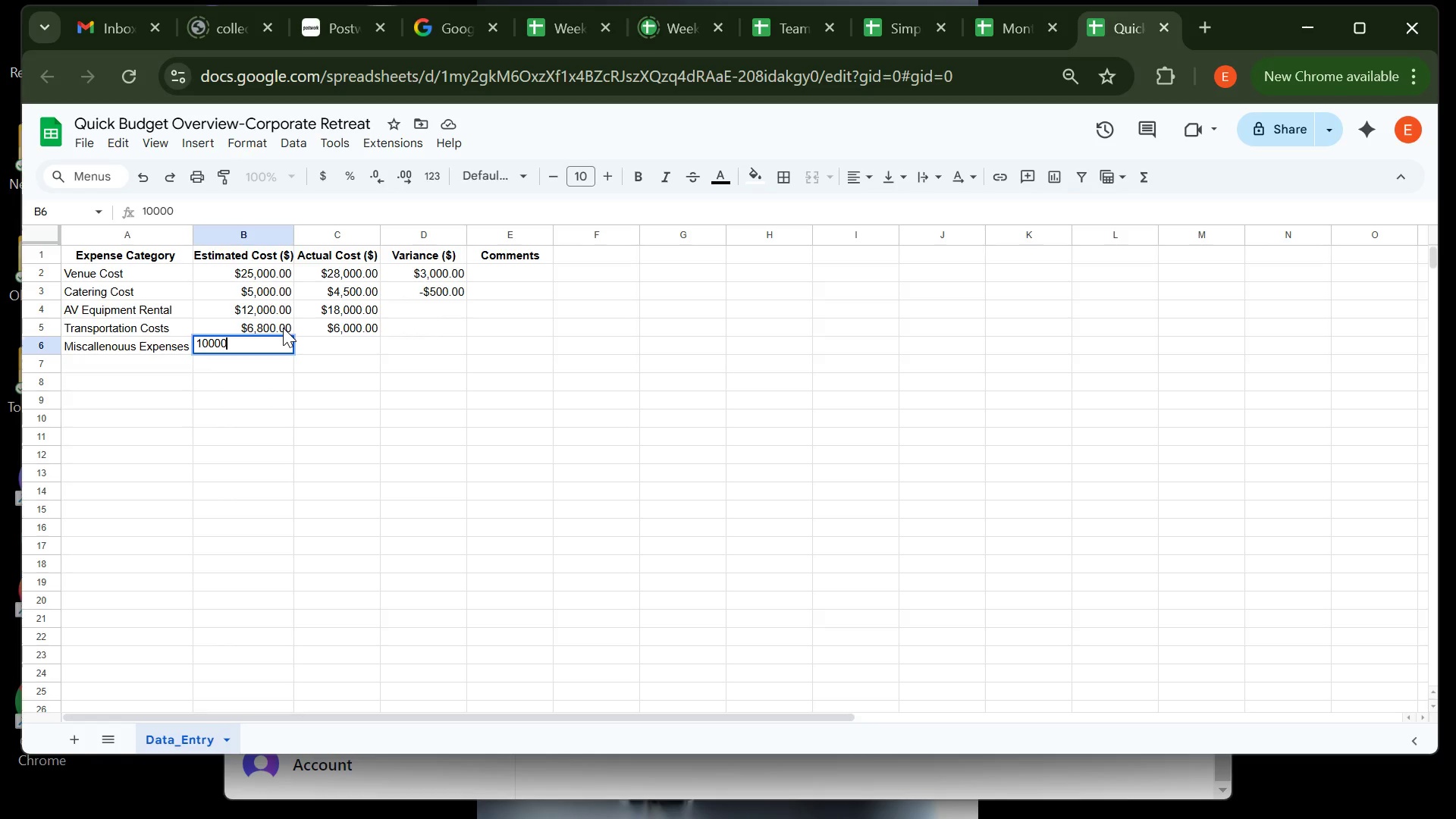 
key(ArrowRight)
 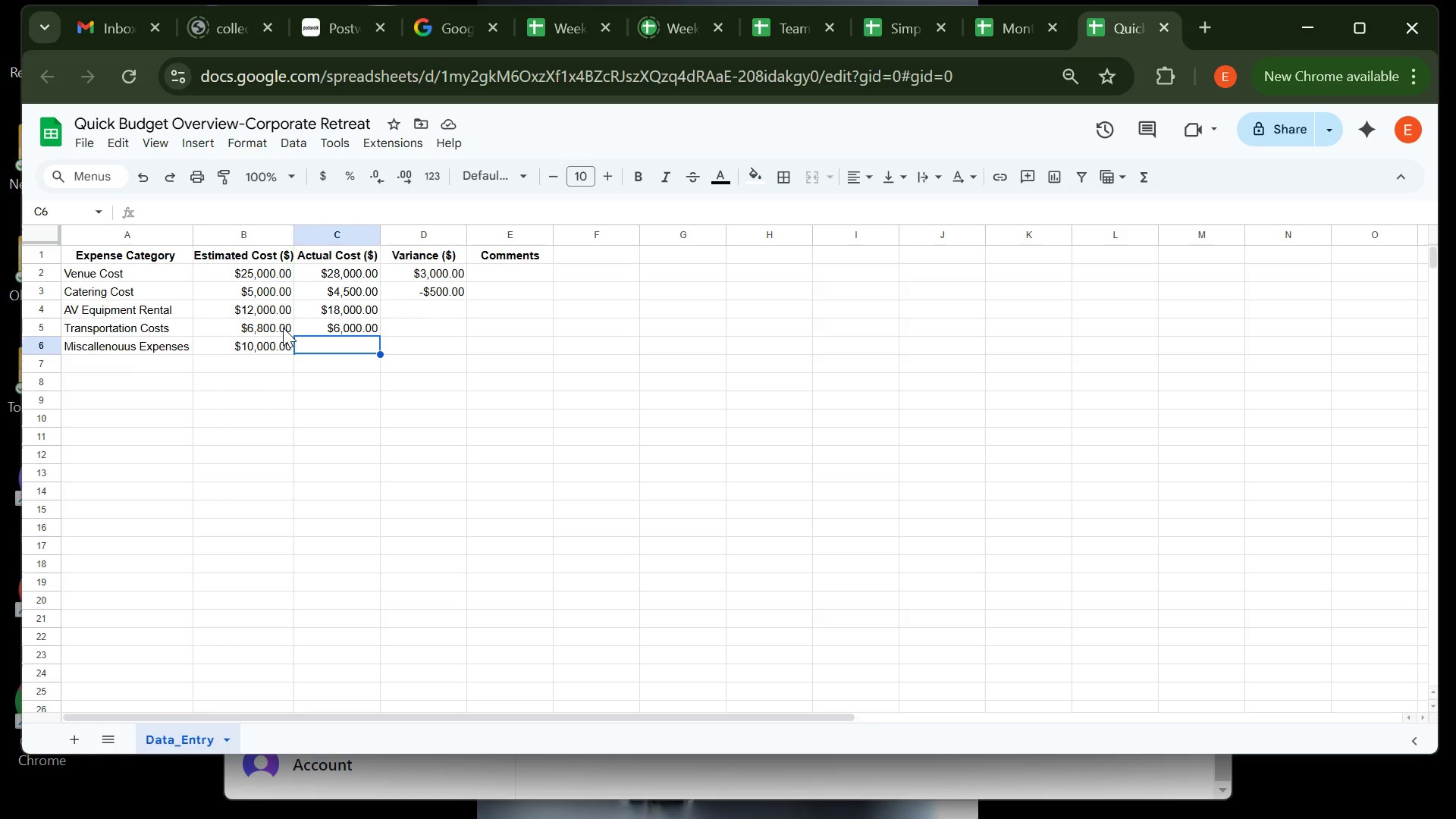 
wait(7.17)
 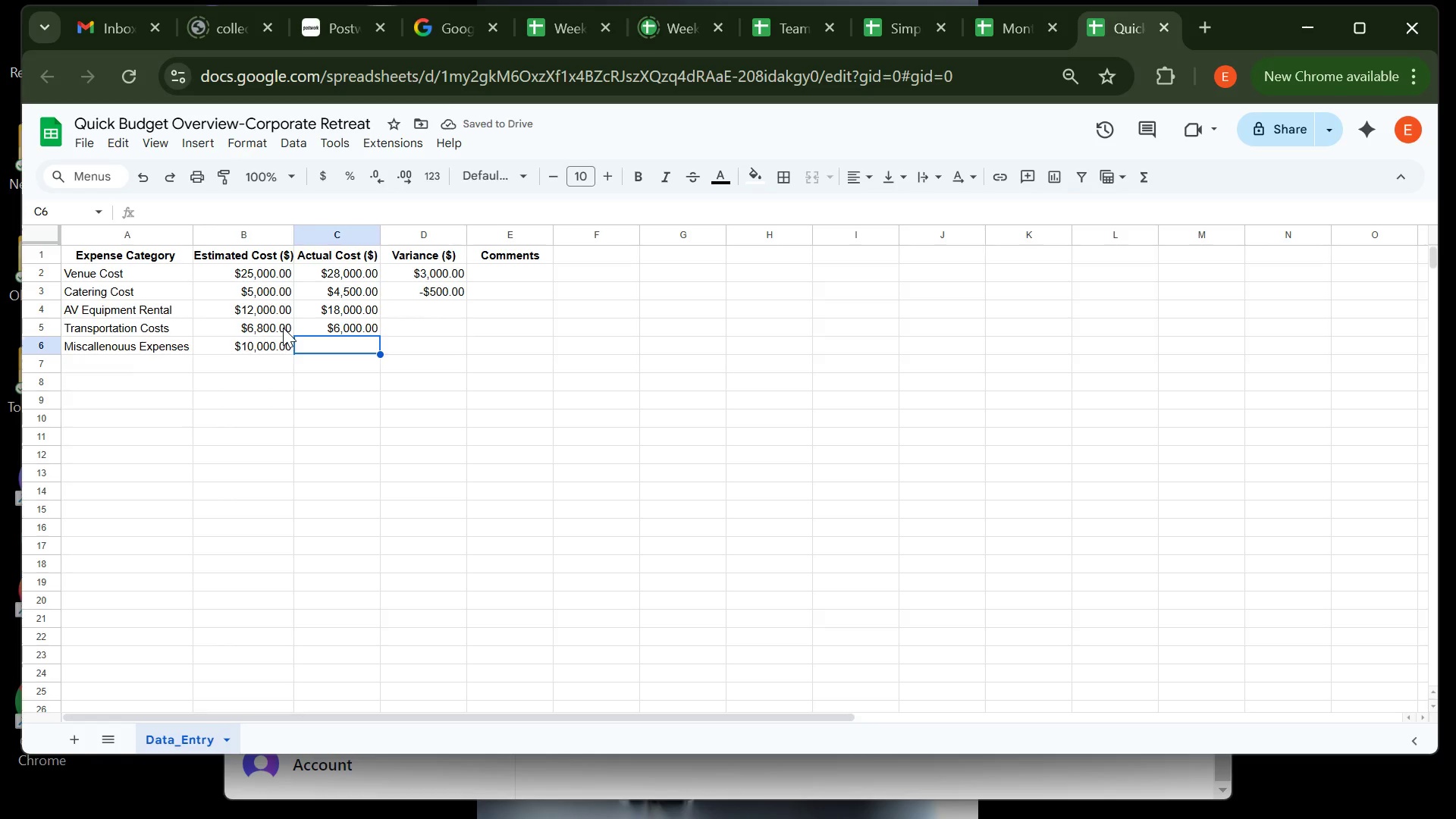 
type(98000)
key(Backspace)
 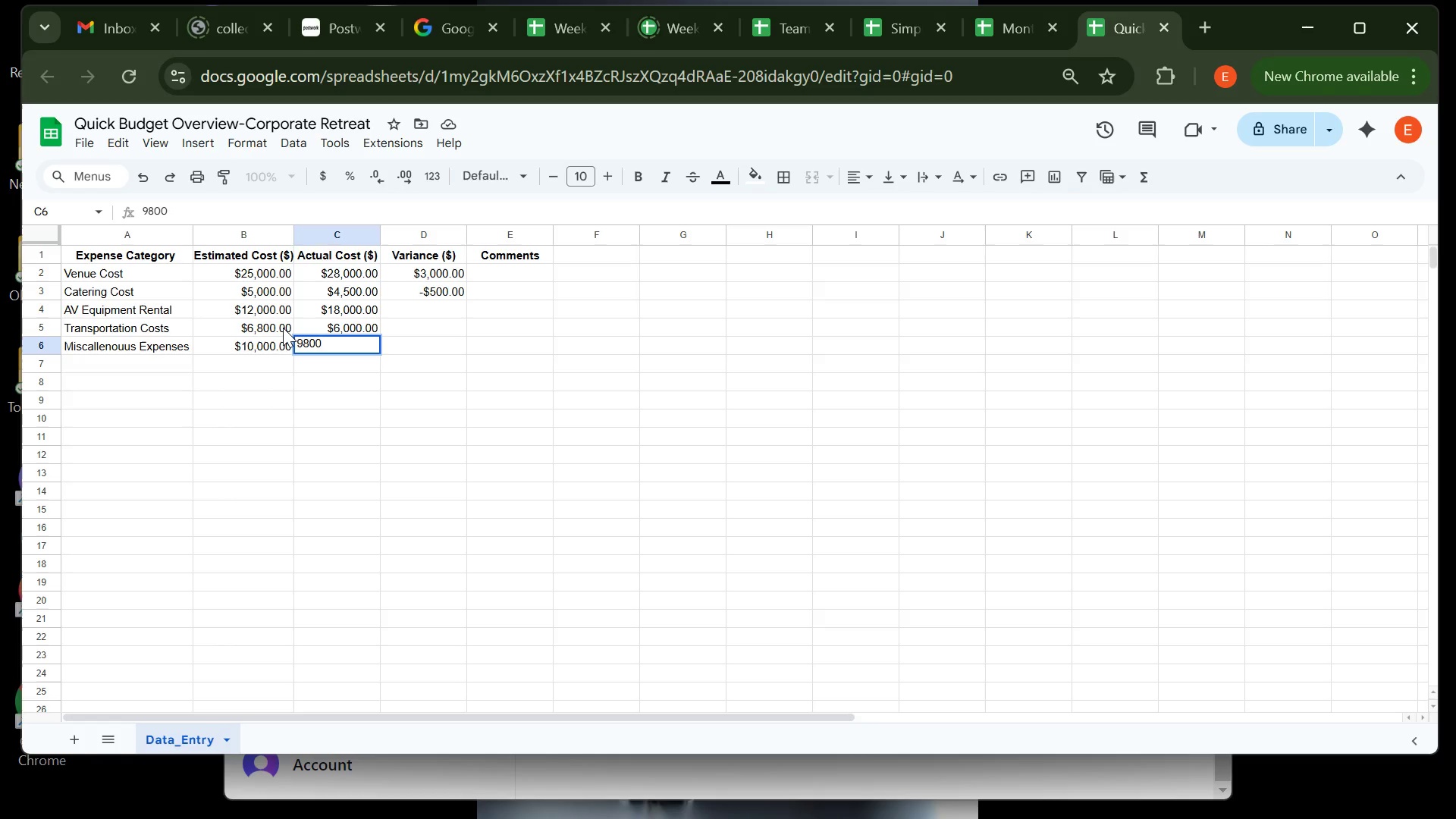 
key(ArrowRight)
 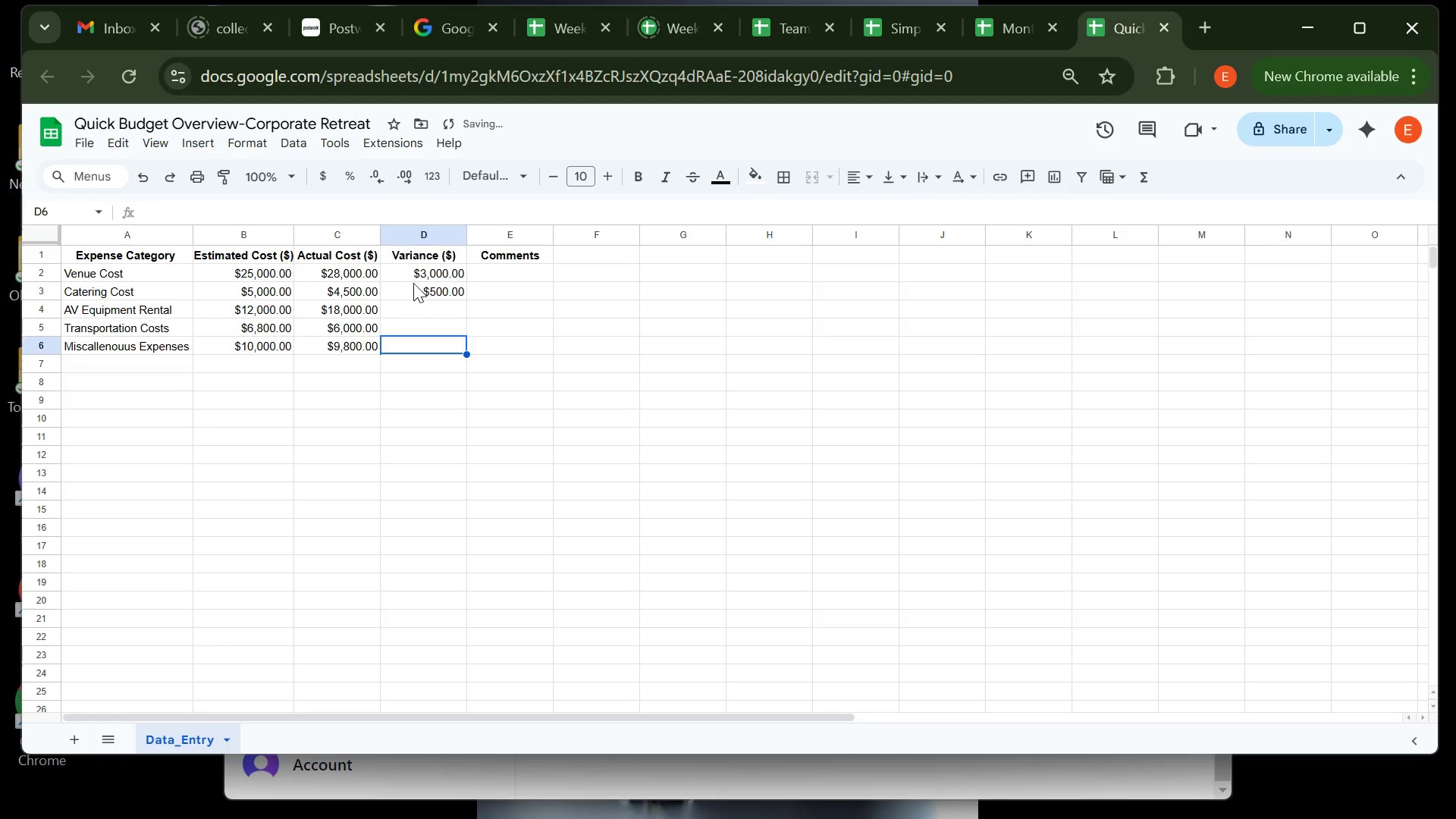 
left_click([416, 283])
 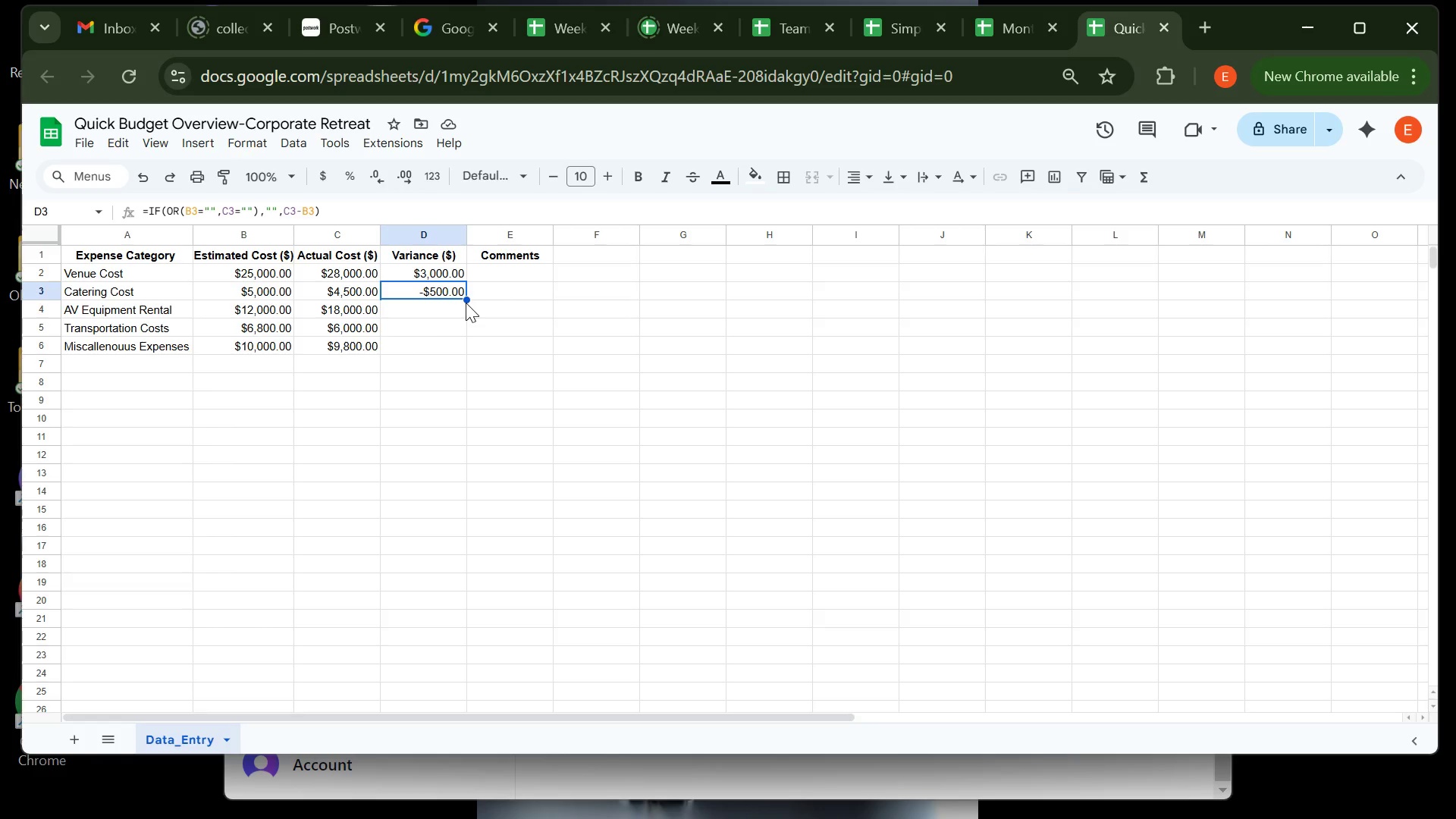 
wait(6.49)
 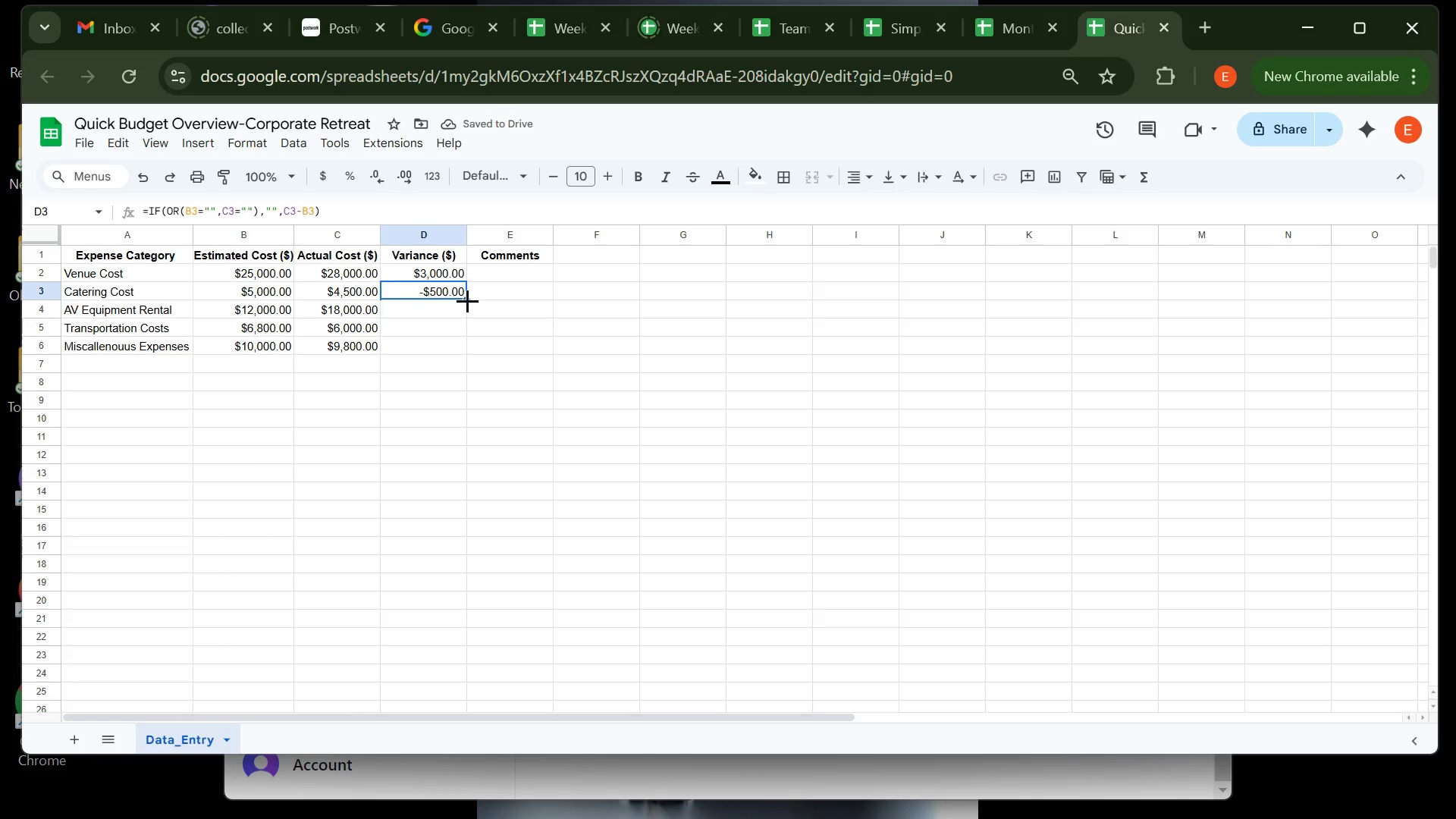 
double_click([466, 300])
 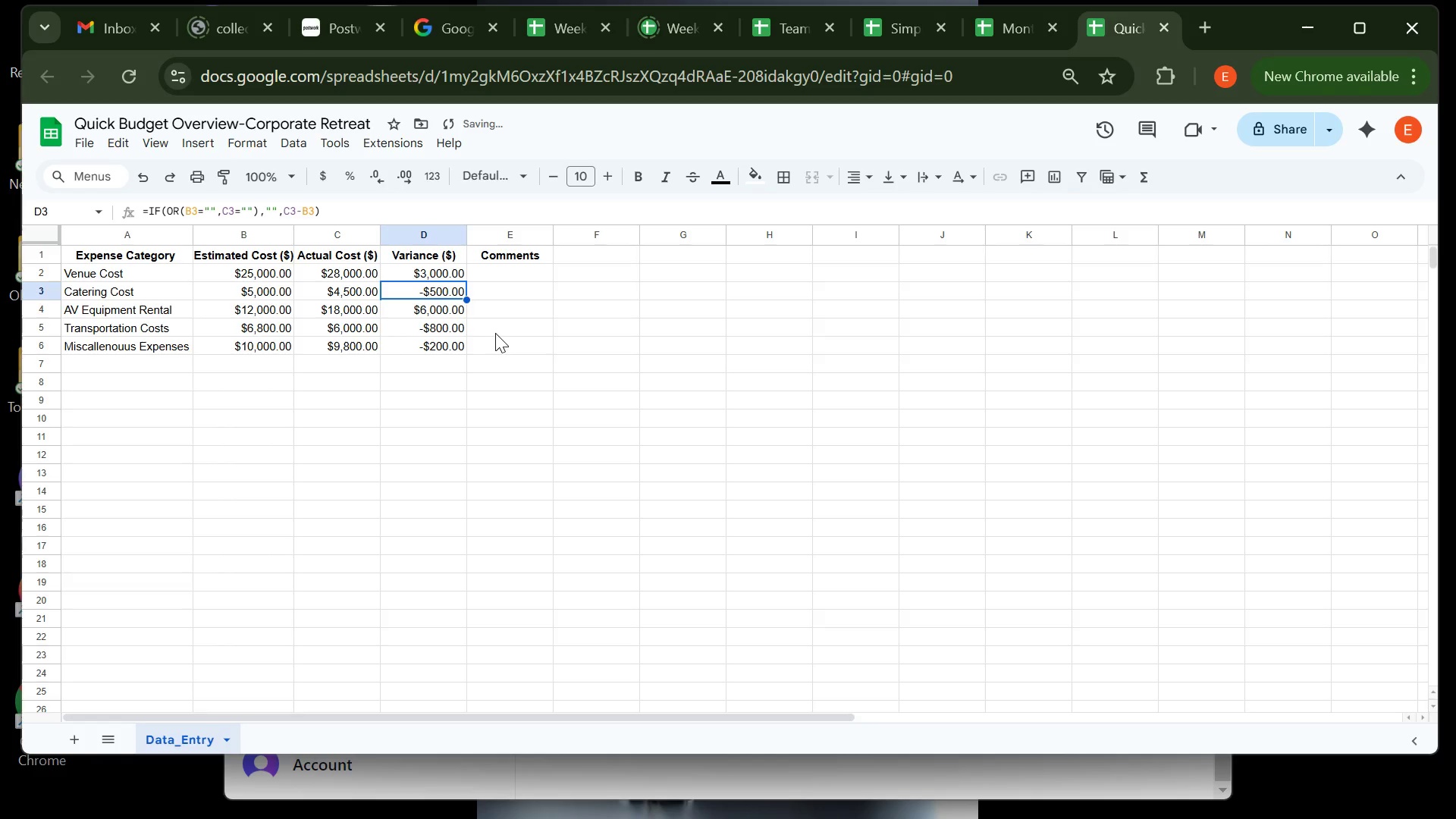 
left_click([495, 333])
 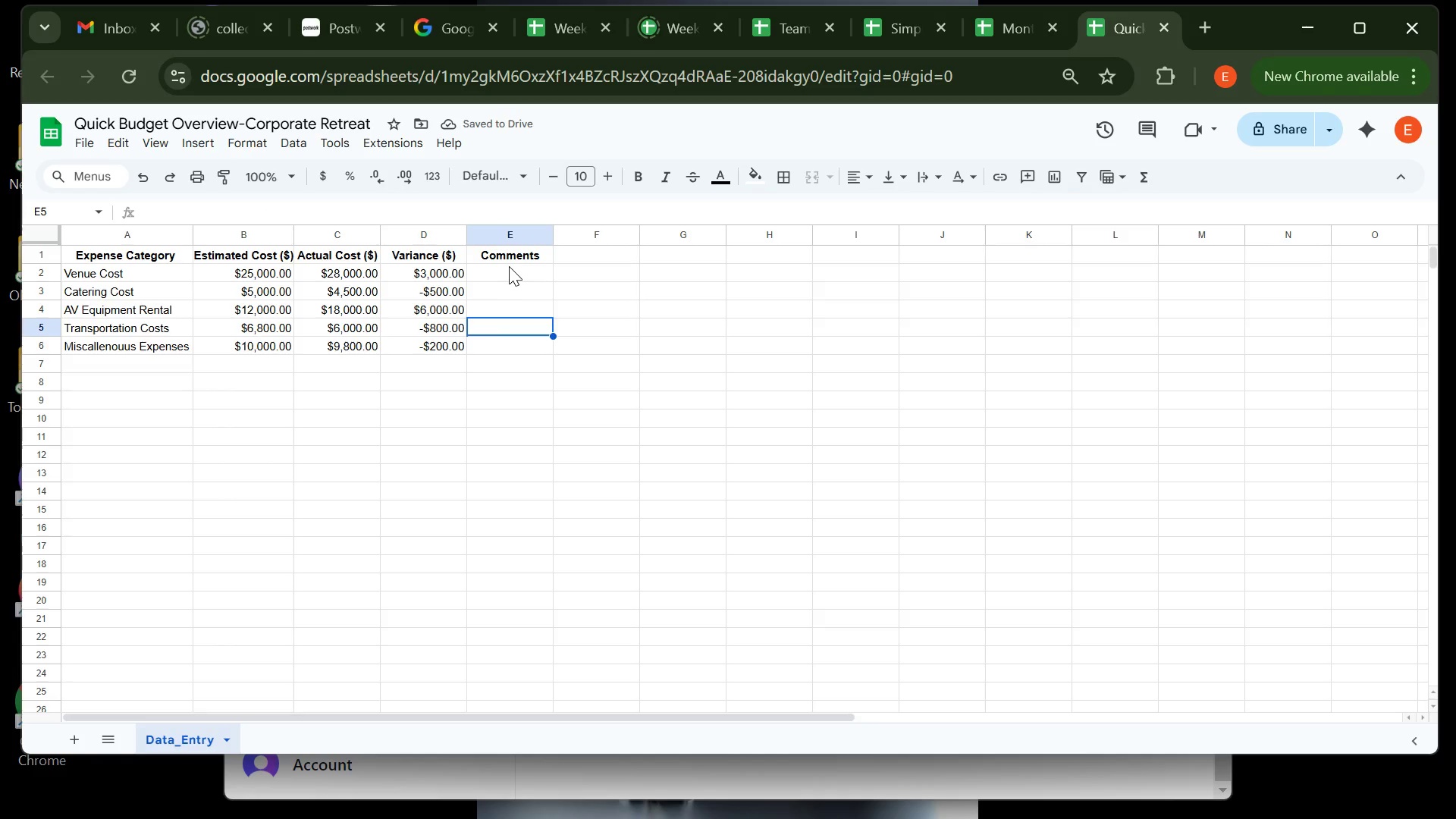 
left_click([509, 266])
 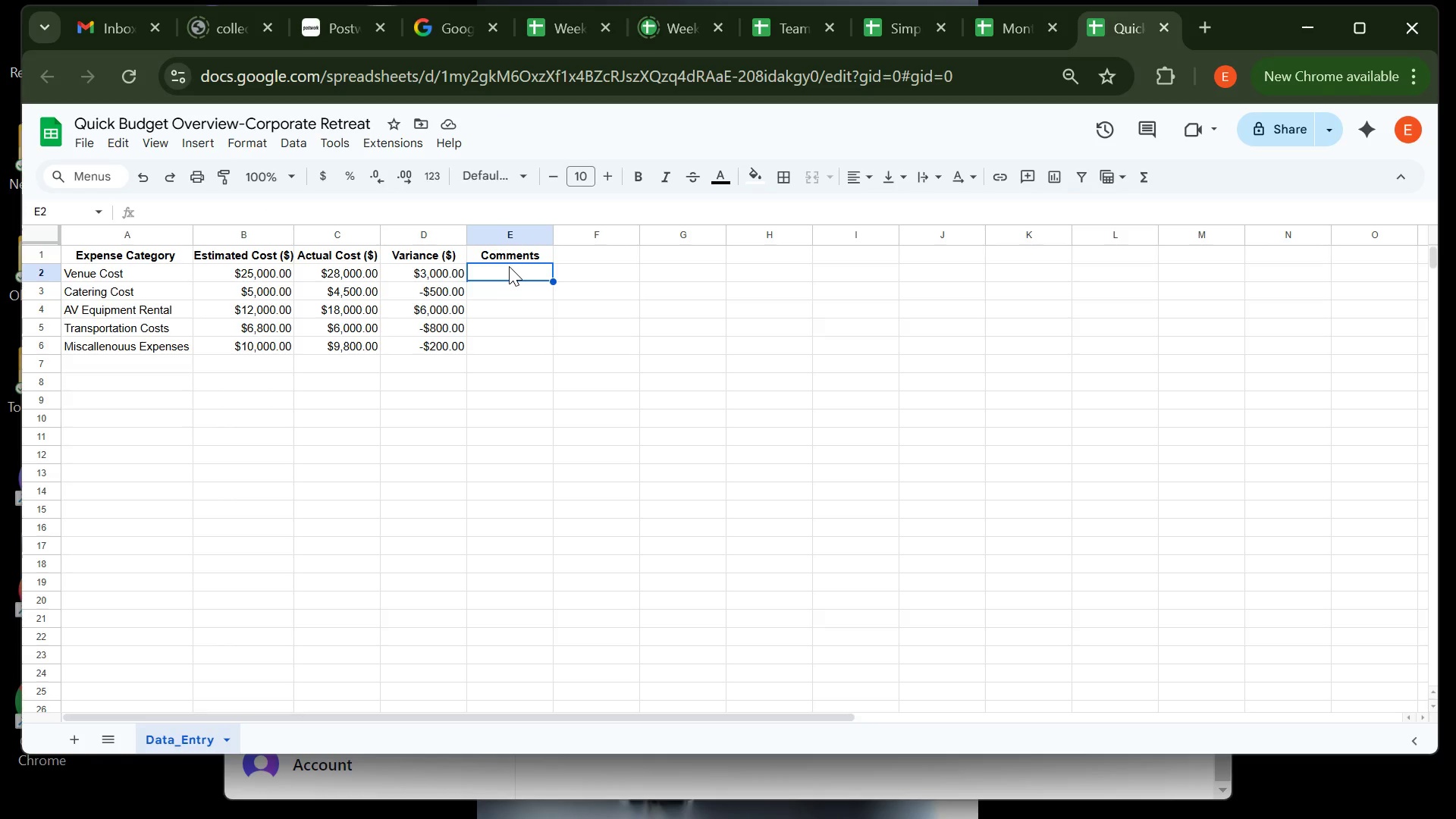 
wait(16.82)
 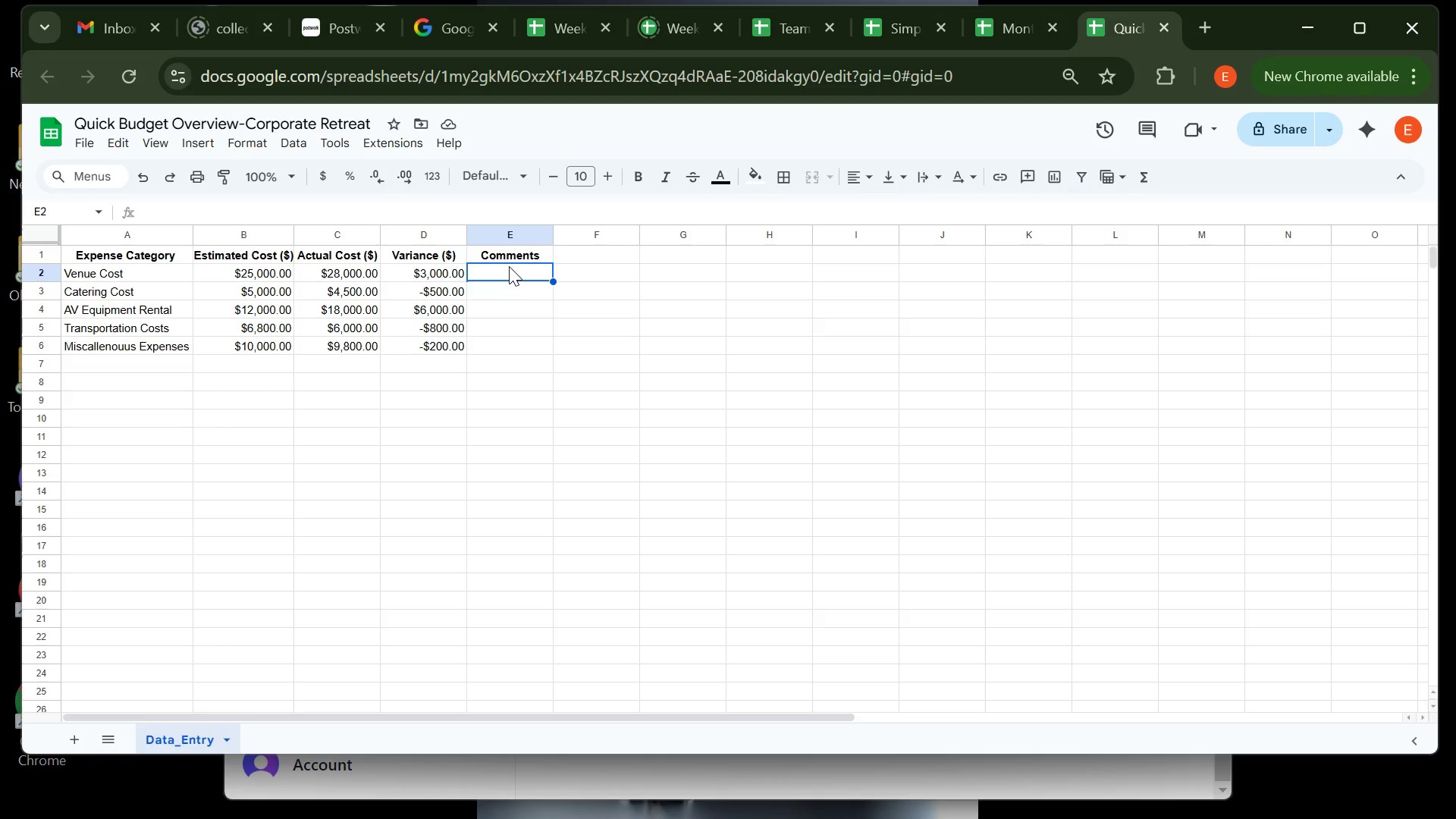 
left_click([108, 385])
 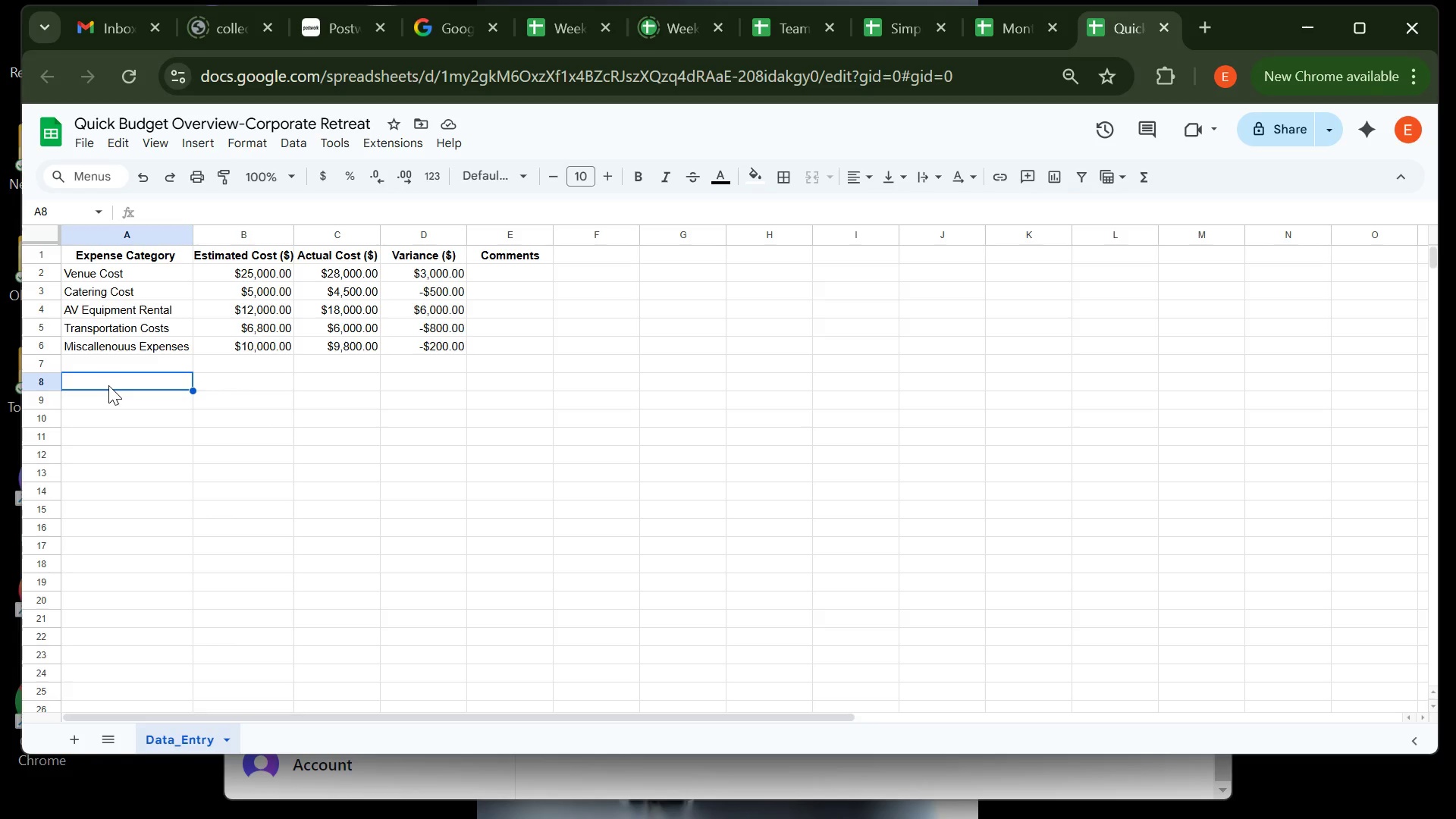 
type(Total )
 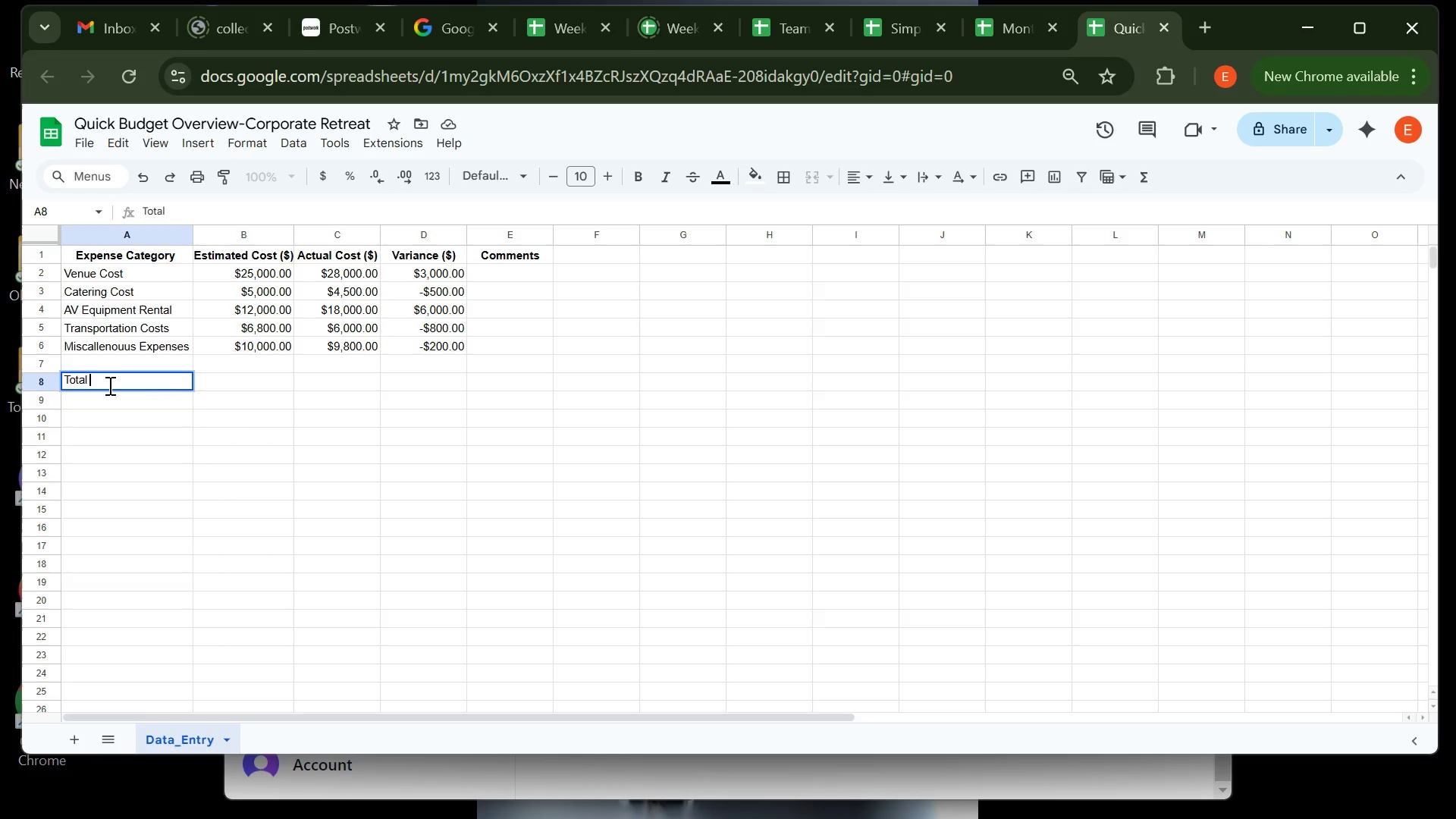 
key(Tab)
 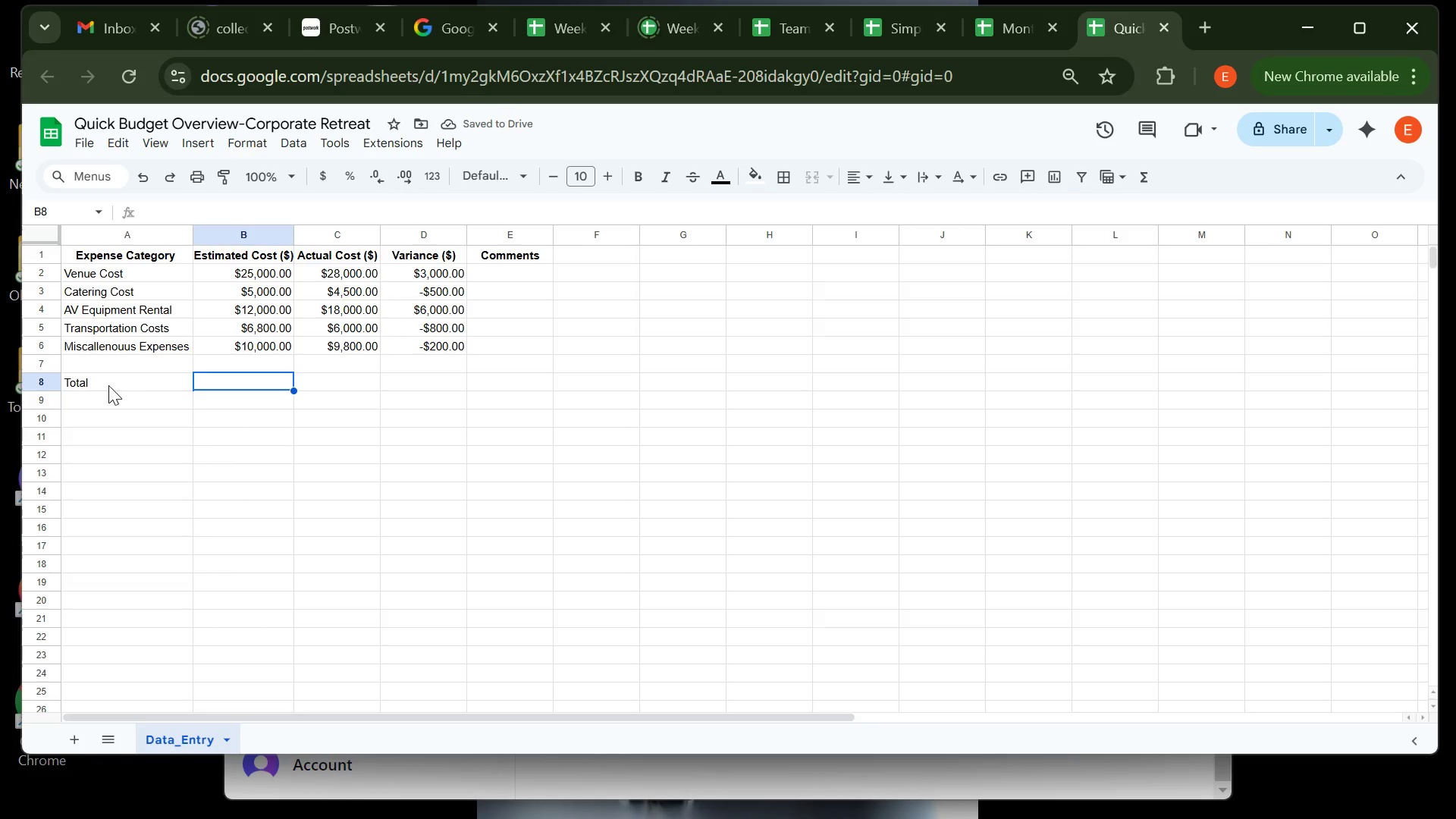 
key(Equal)
 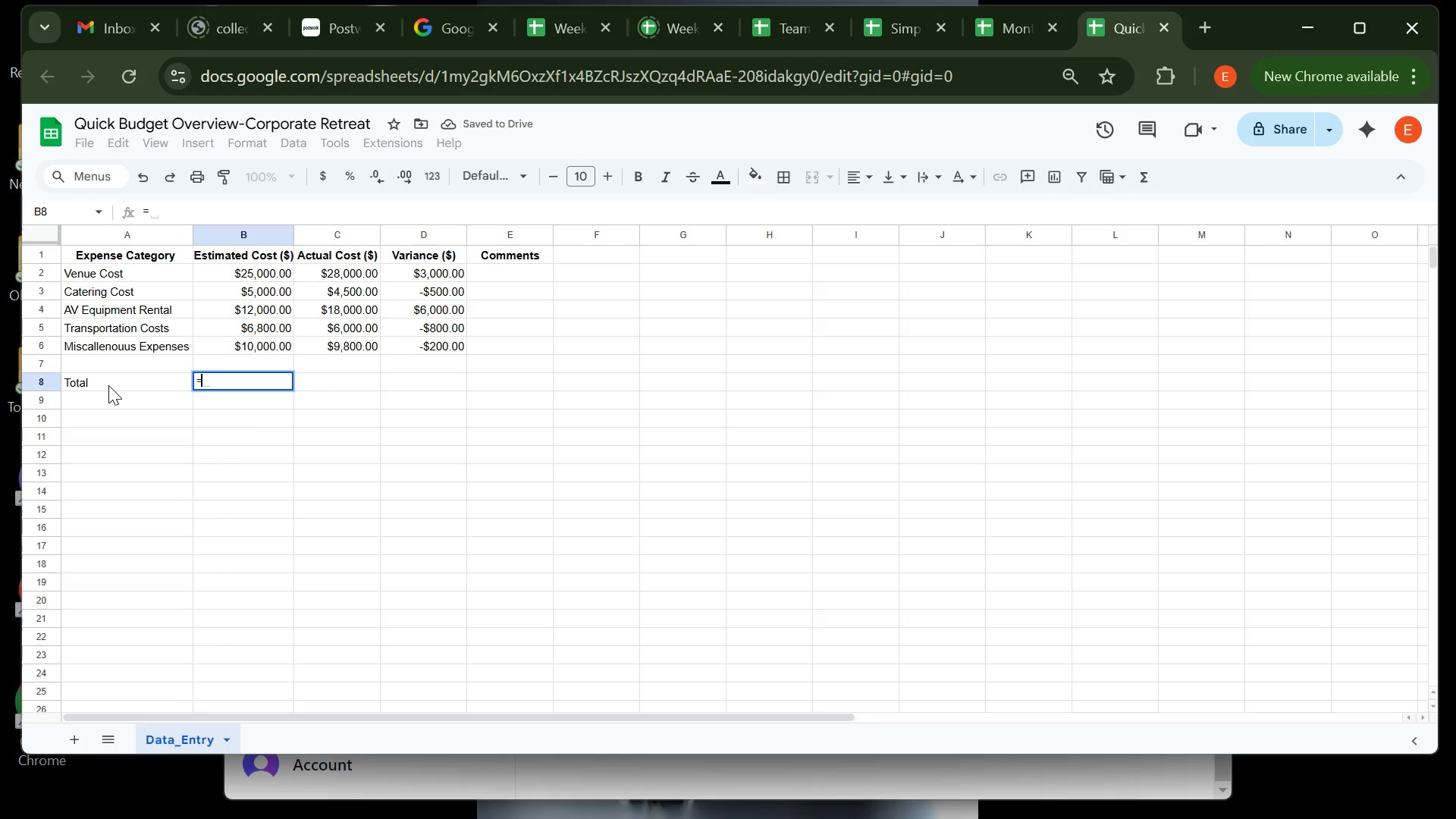 
key(CapsLock)
 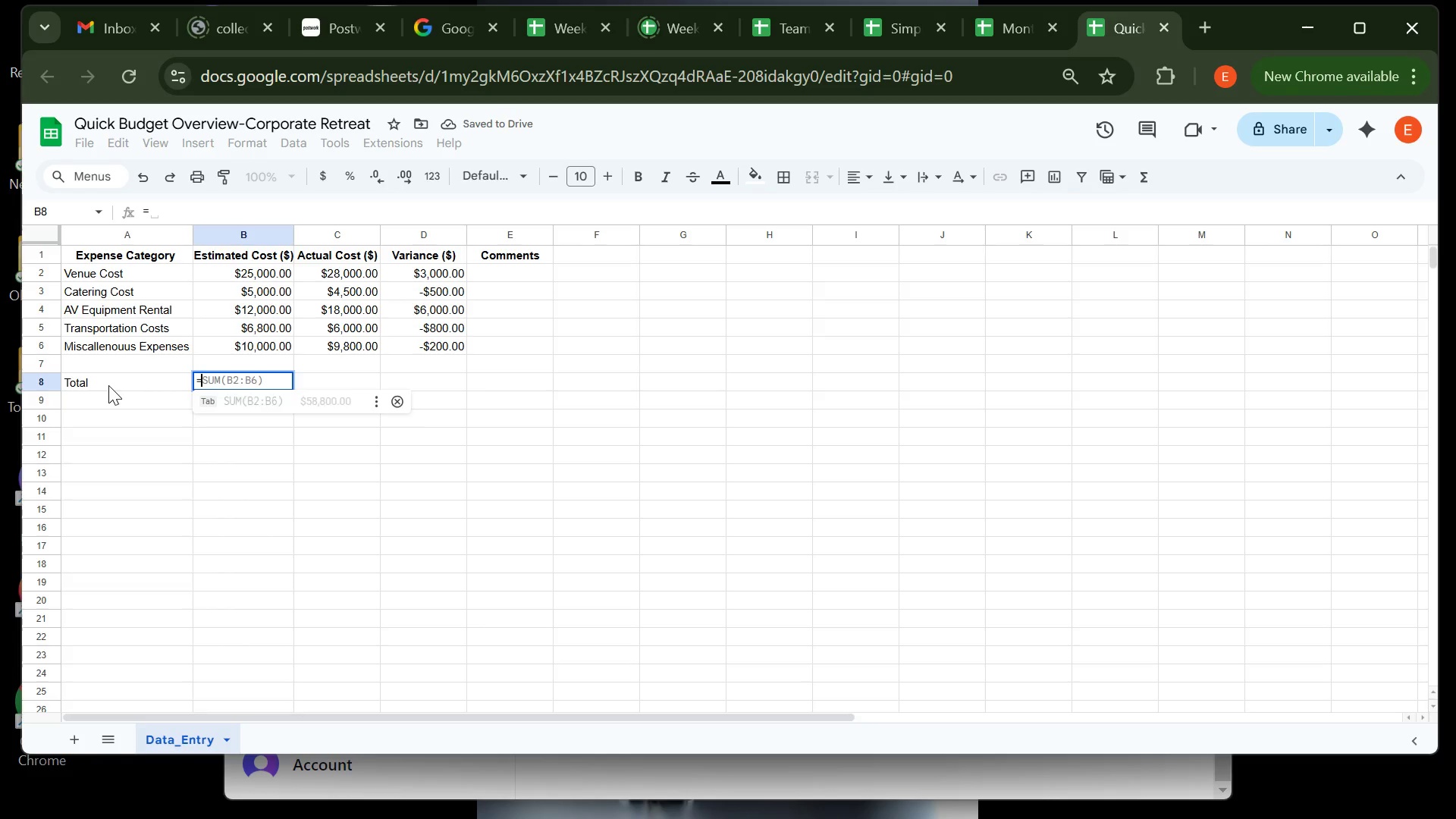 
key(S)
 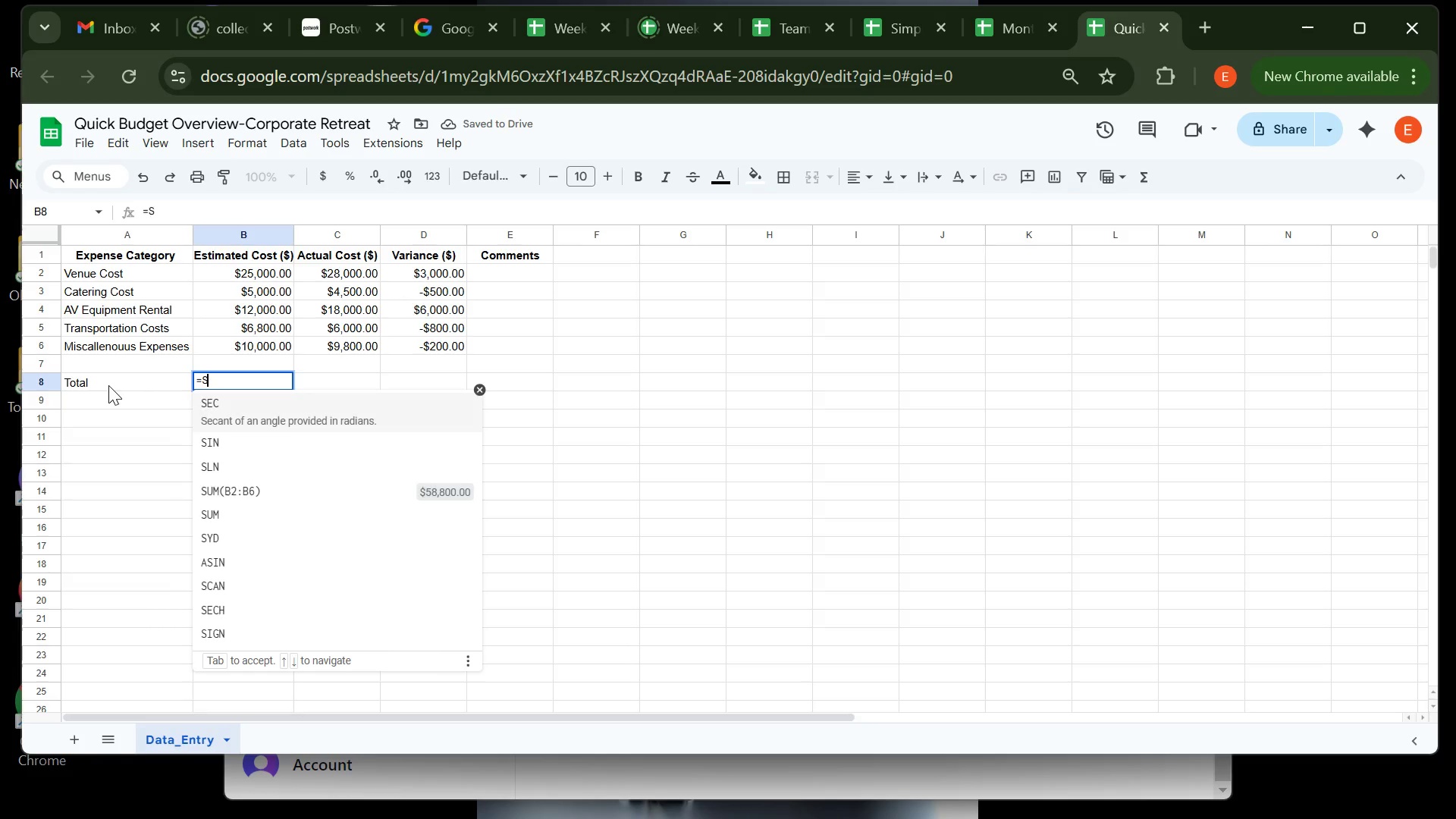 
key(CapsLock)
 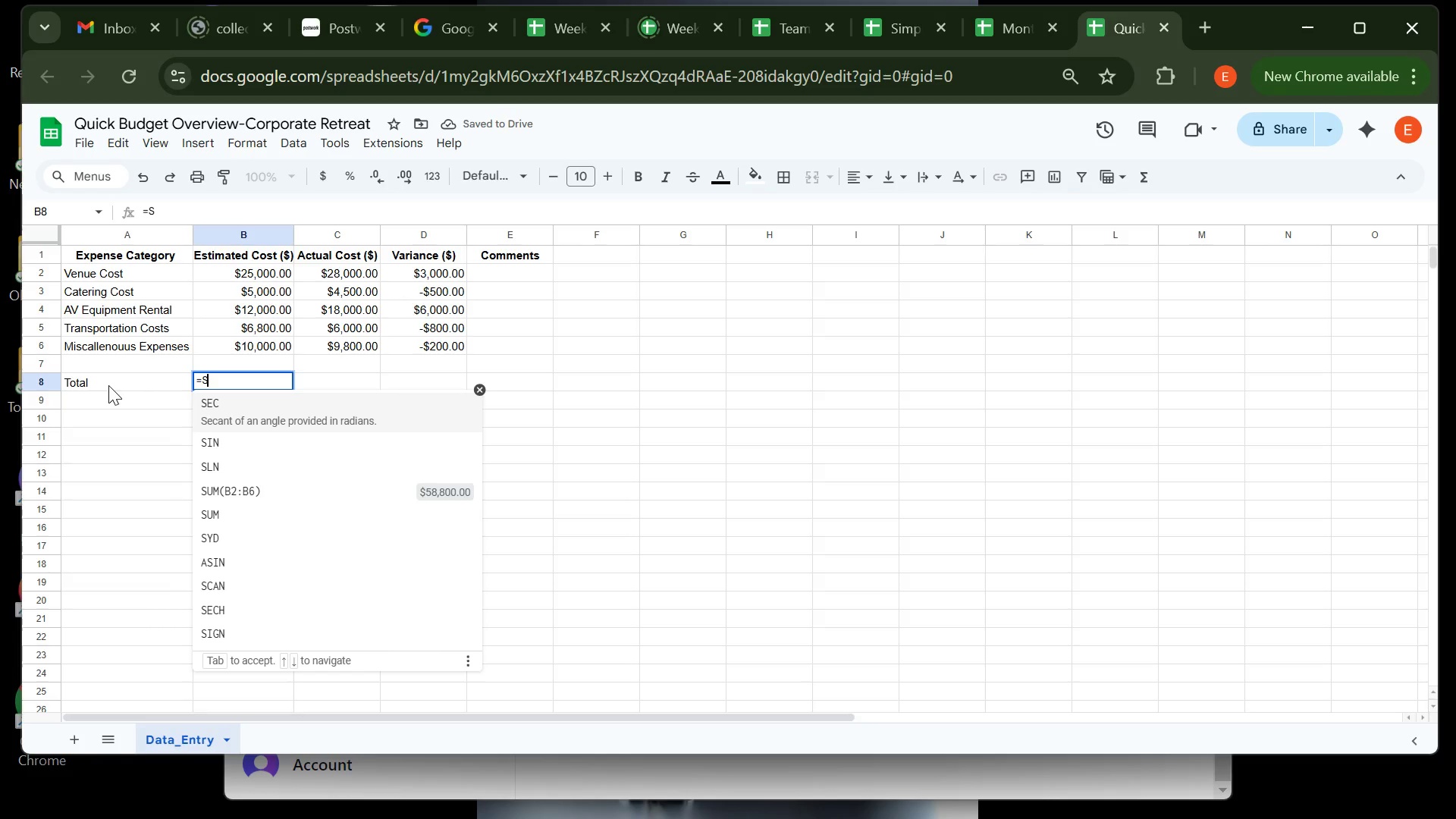 
key(U)
 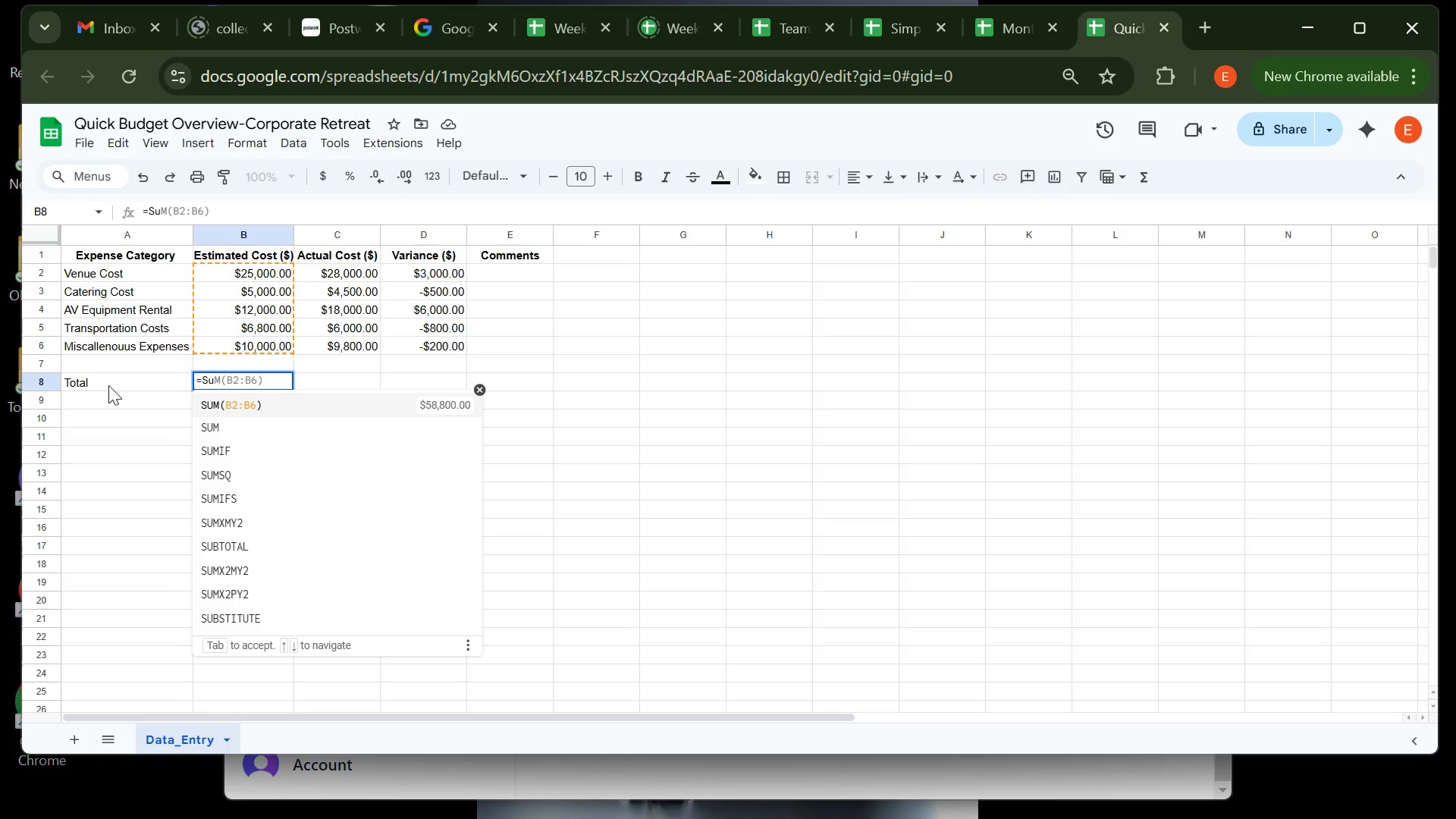 
key(CapsLock)
 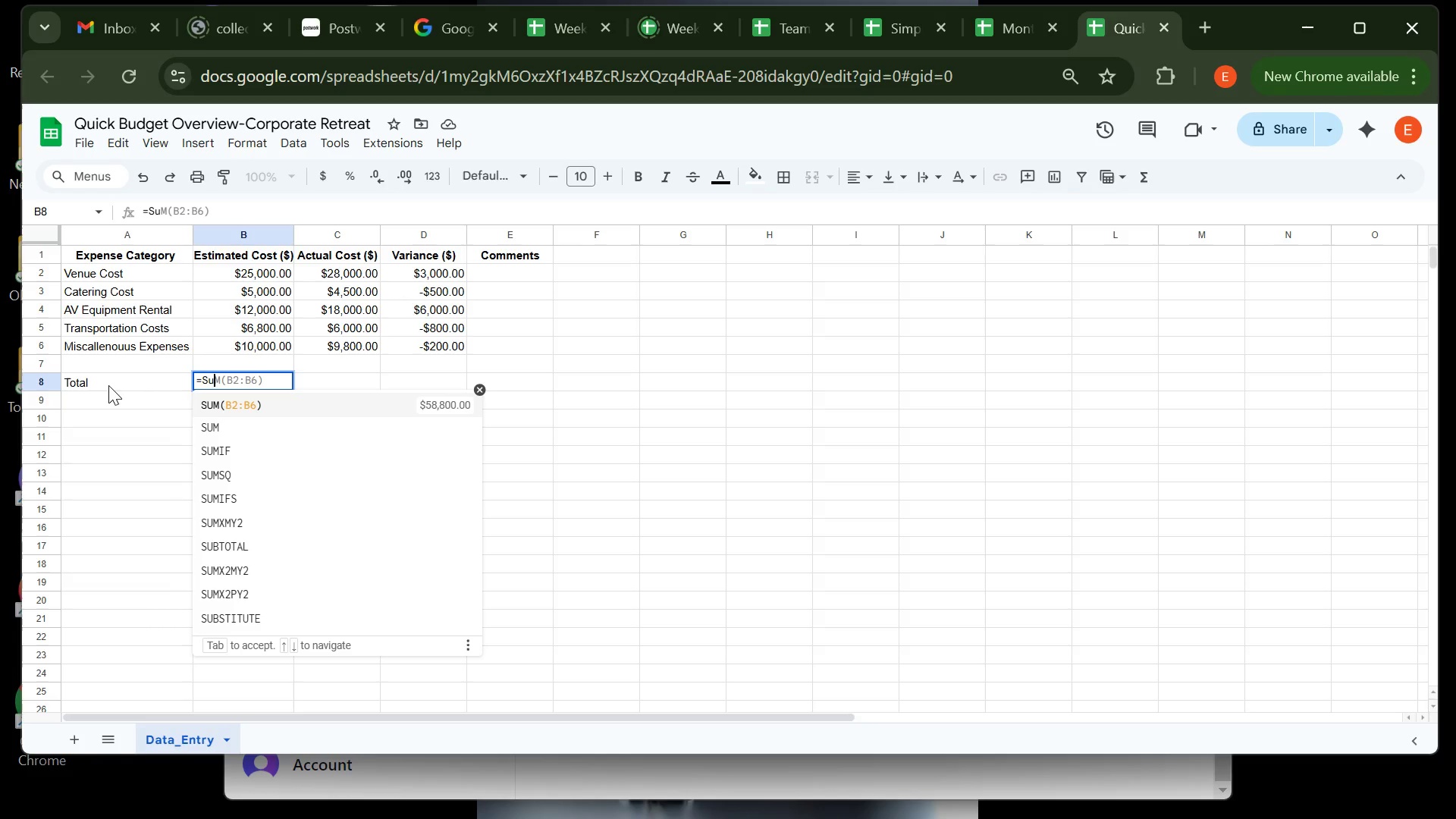 
key(U)
 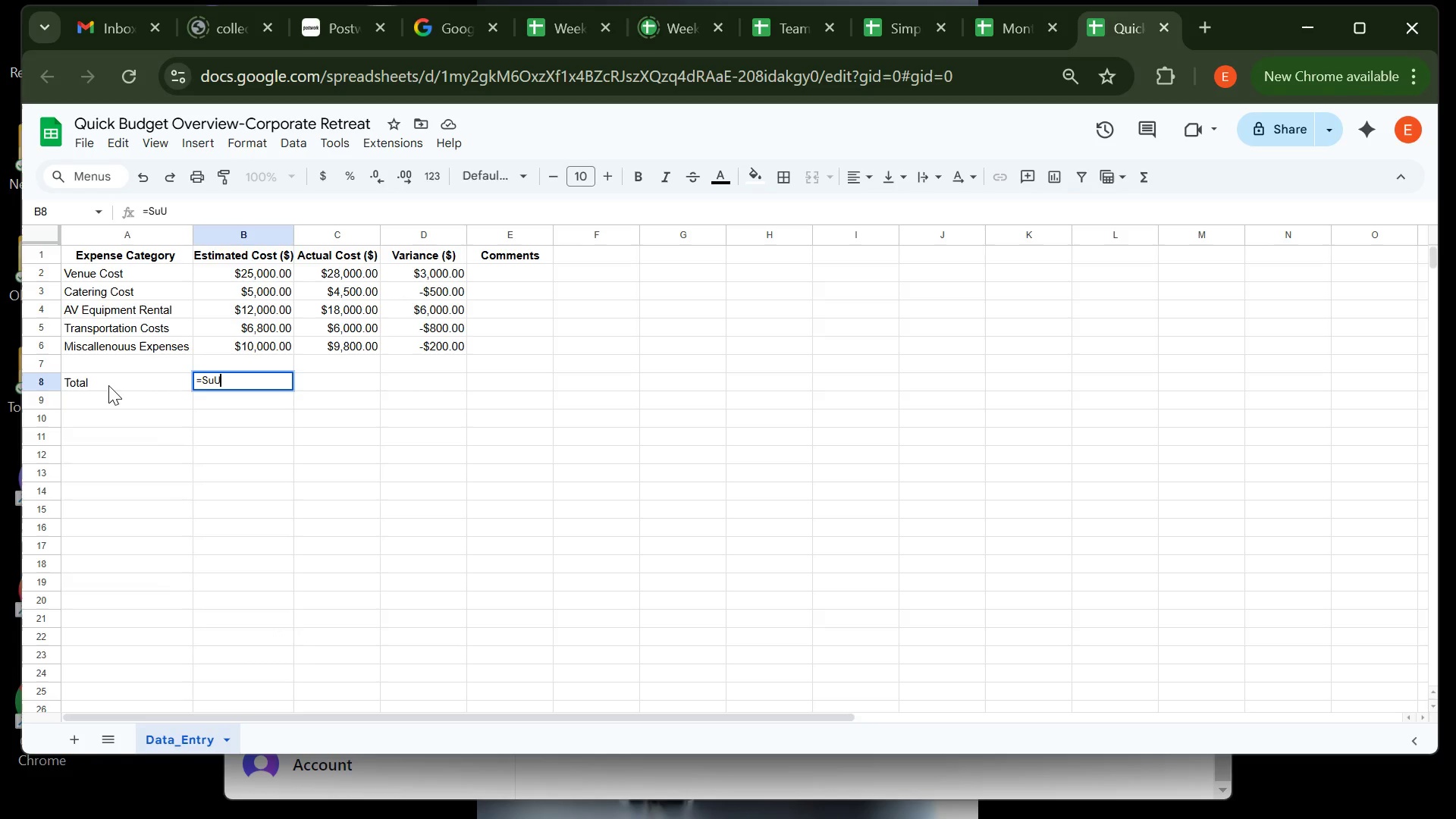 
key(Backspace)
 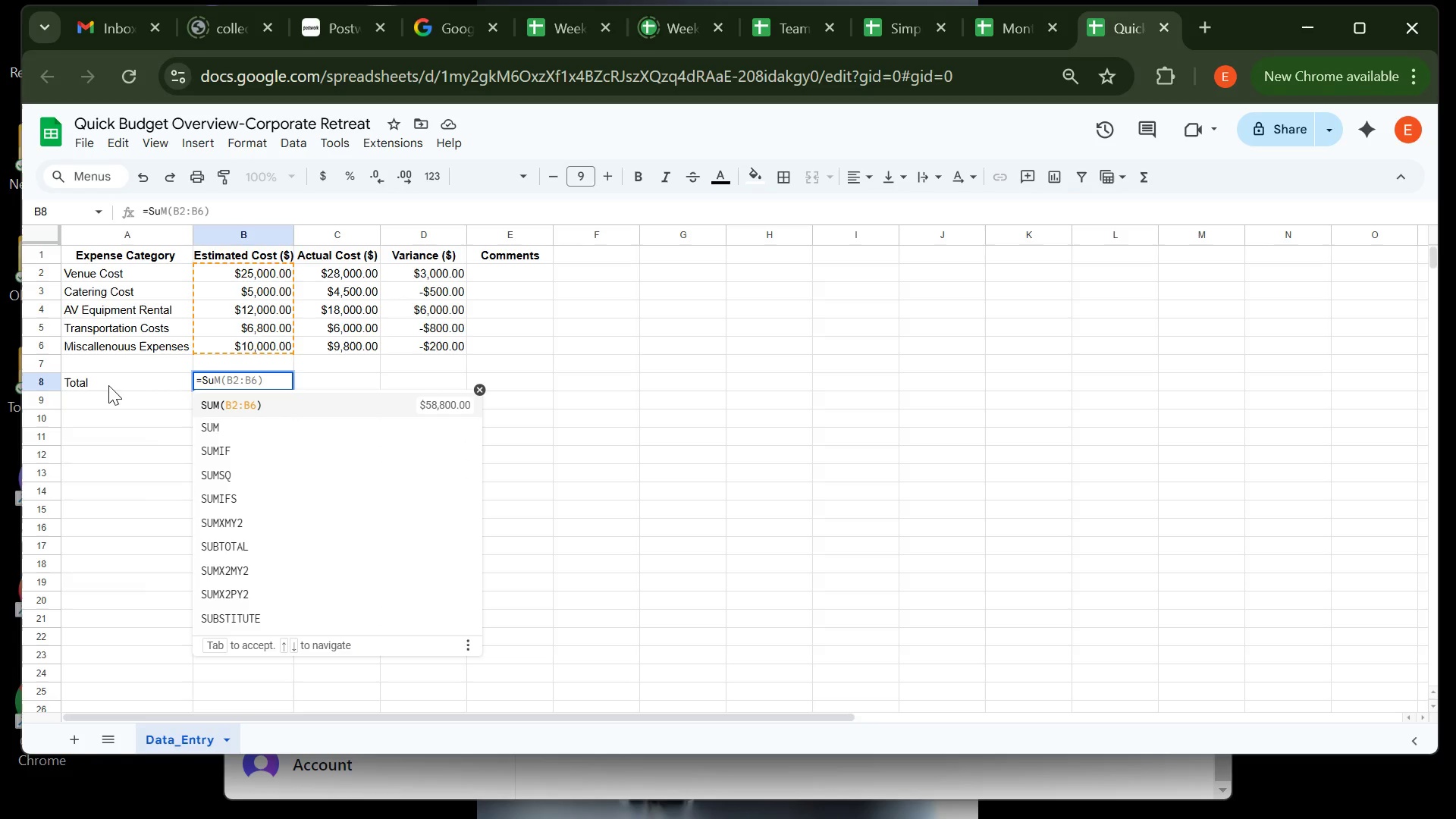 
key(ArrowRight)
 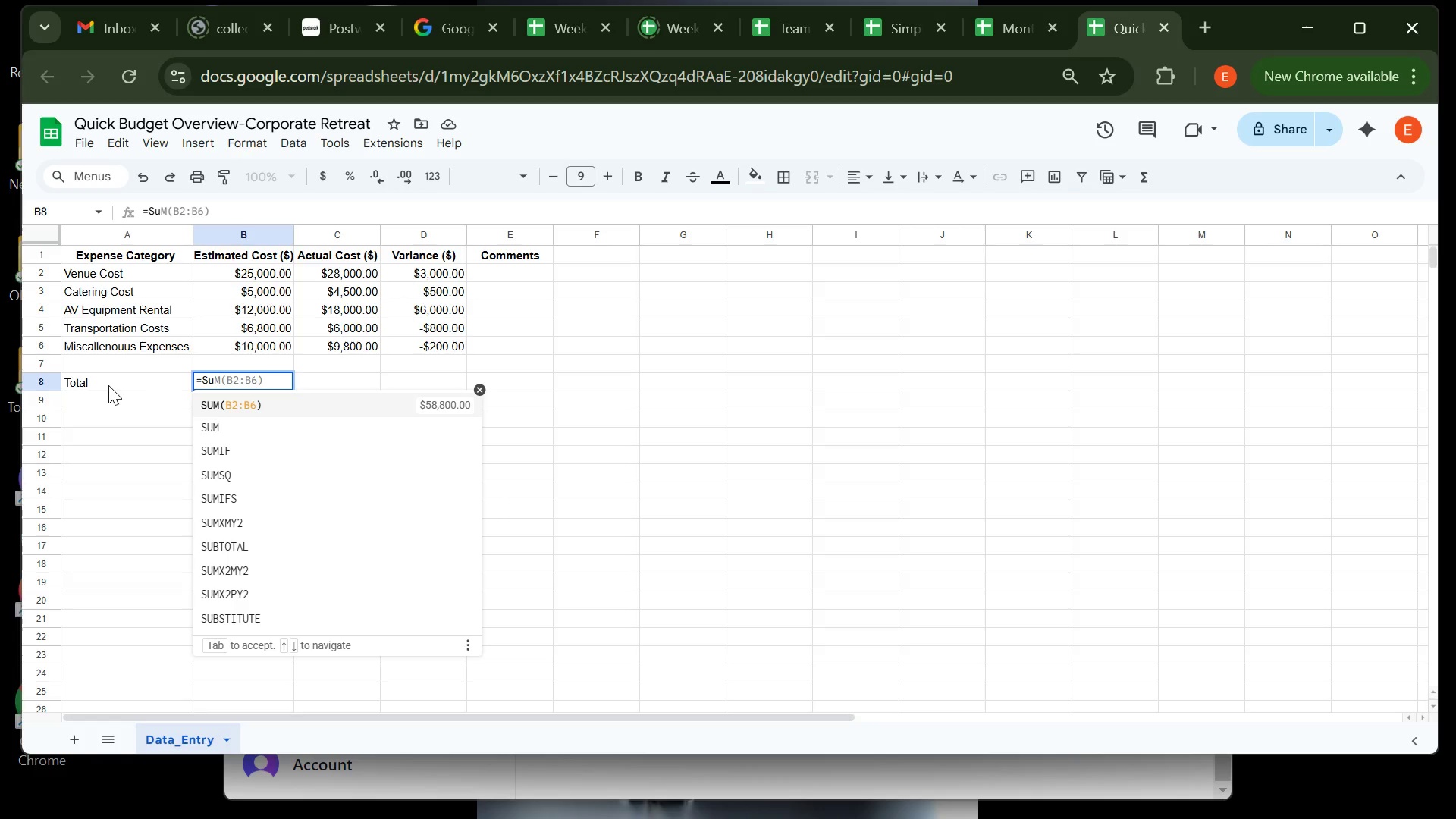 
key(ArrowRight)
 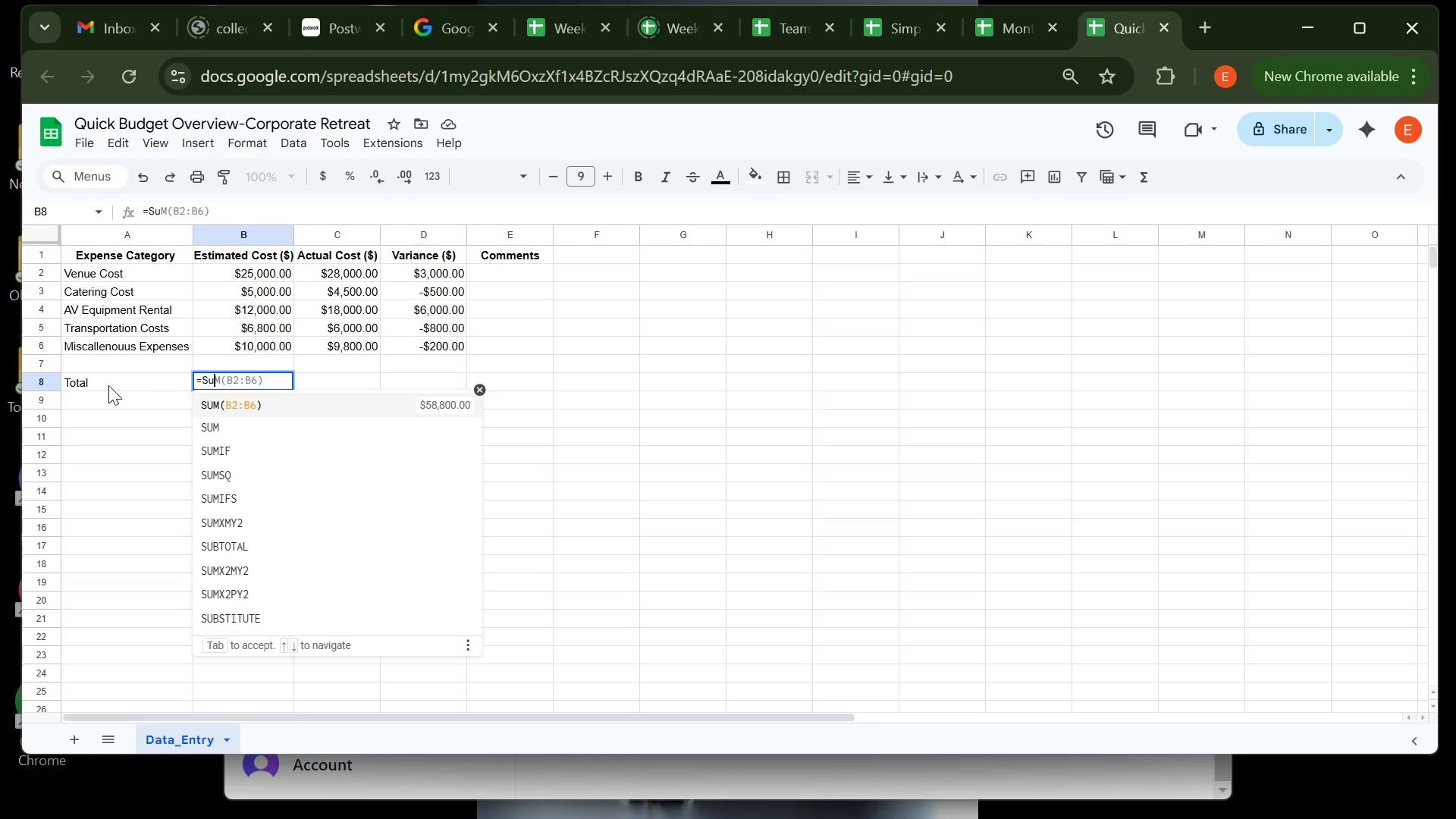 
key(Backspace)
 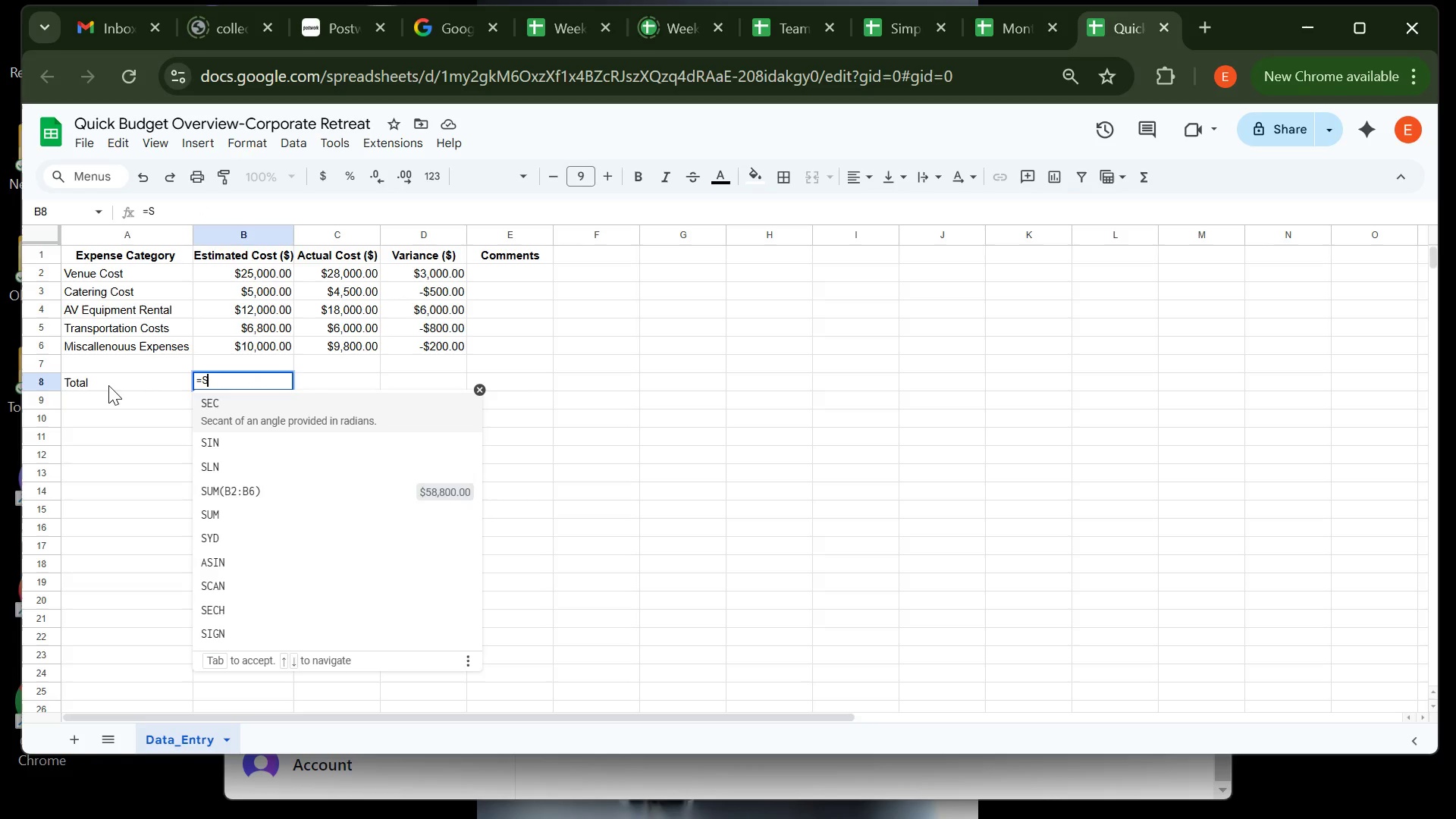 
key(U)
 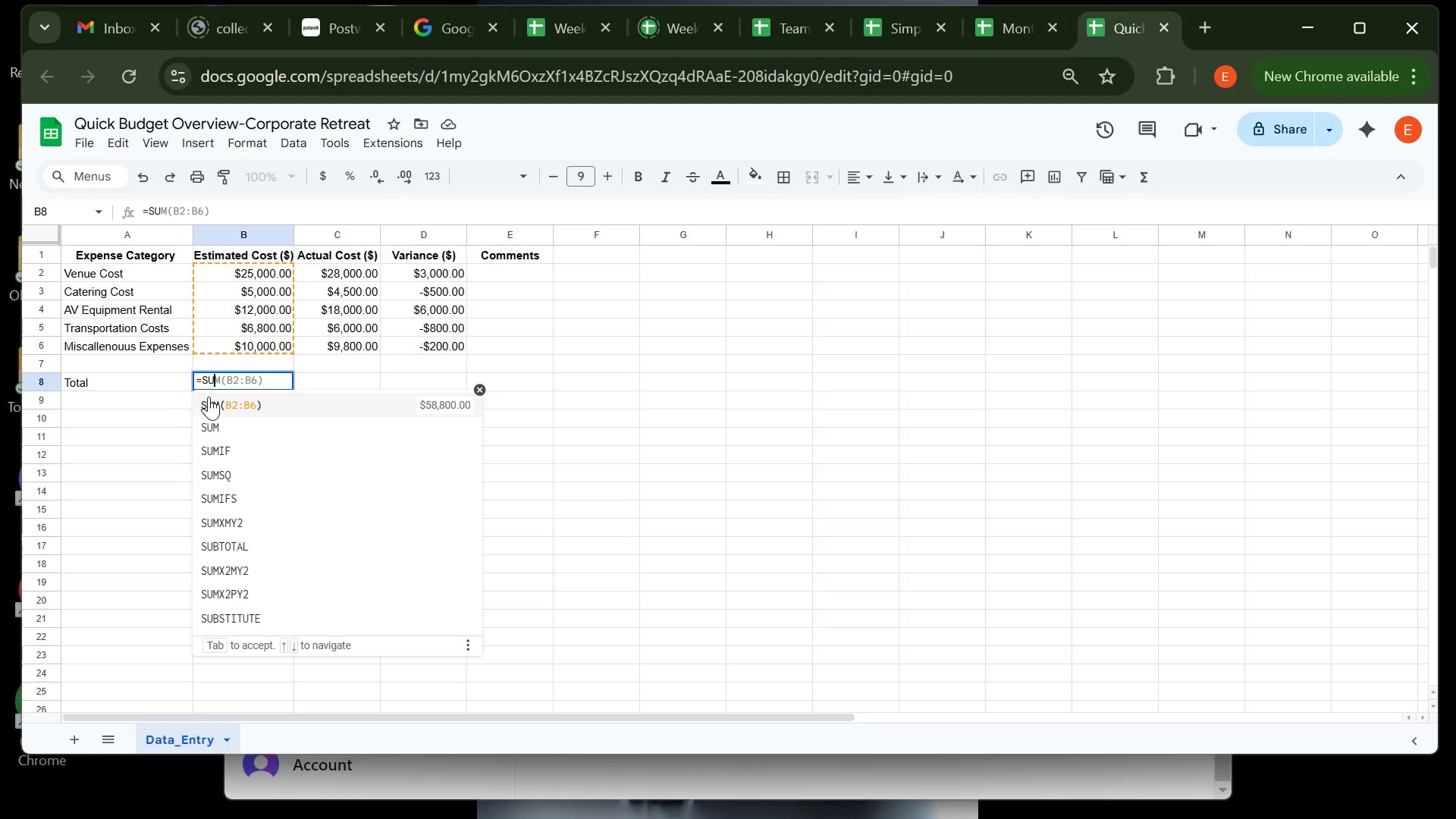 
left_click([217, 403])
 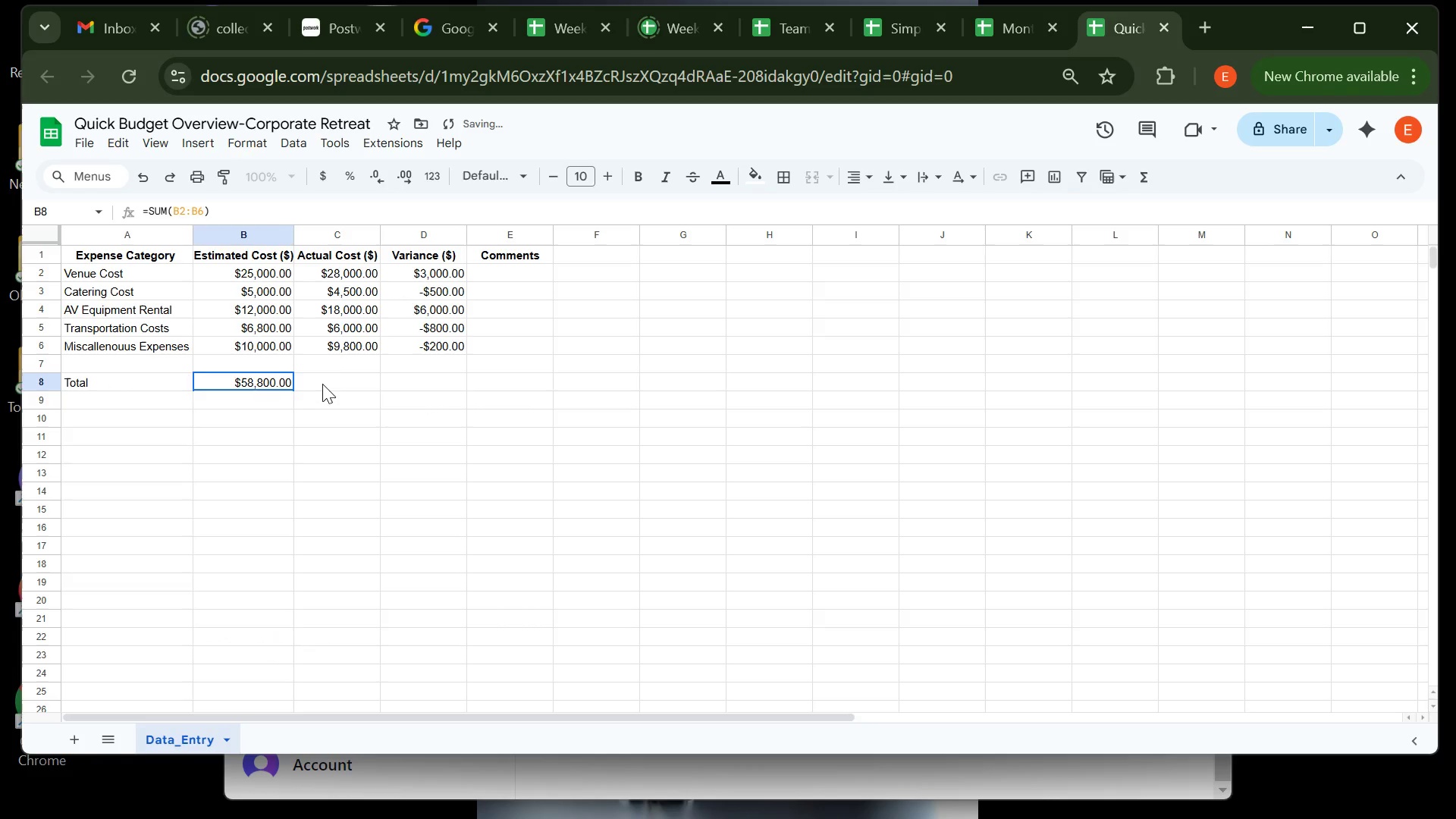 
left_click([323, 383])
 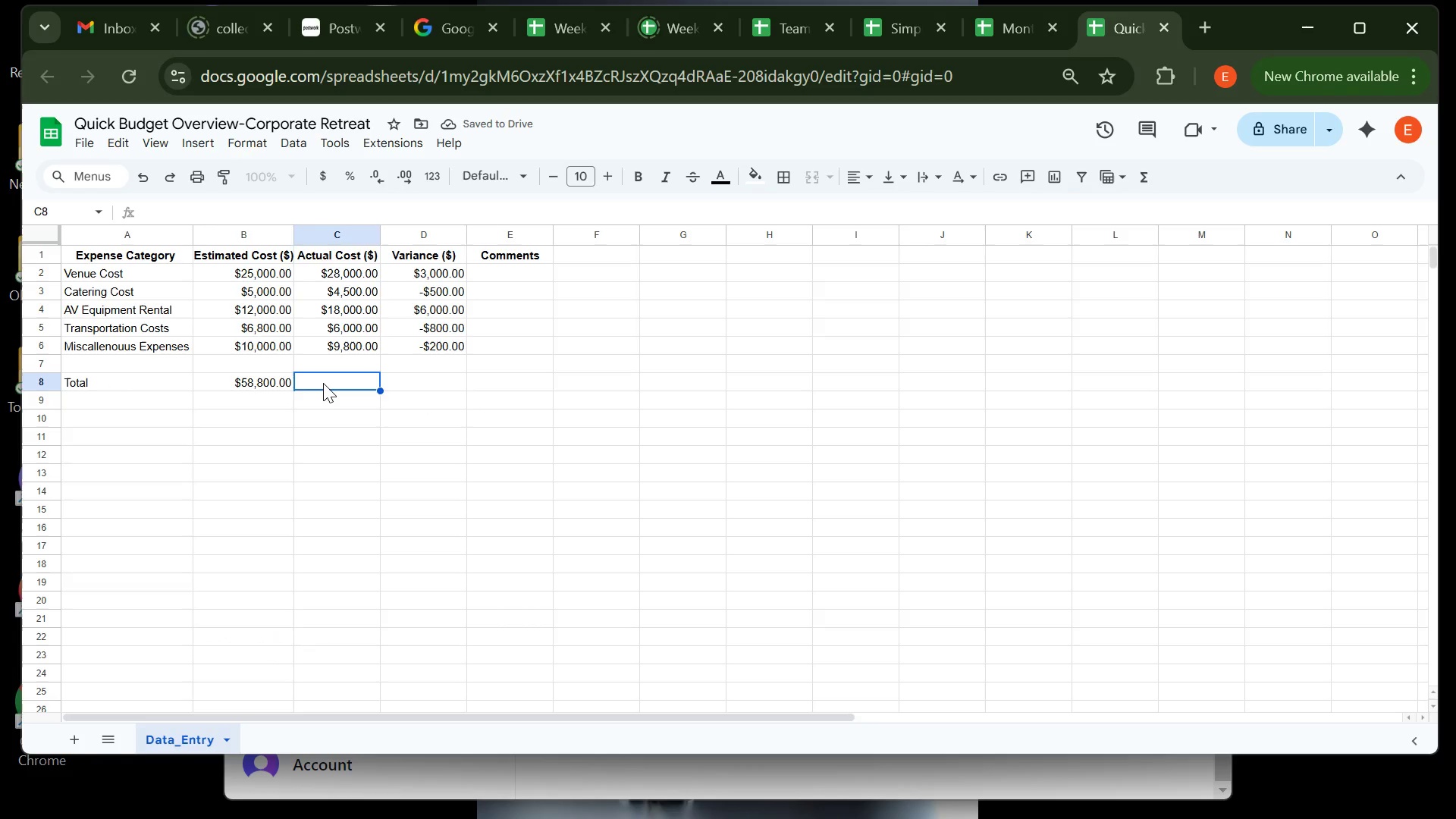 
type(=SUM)
 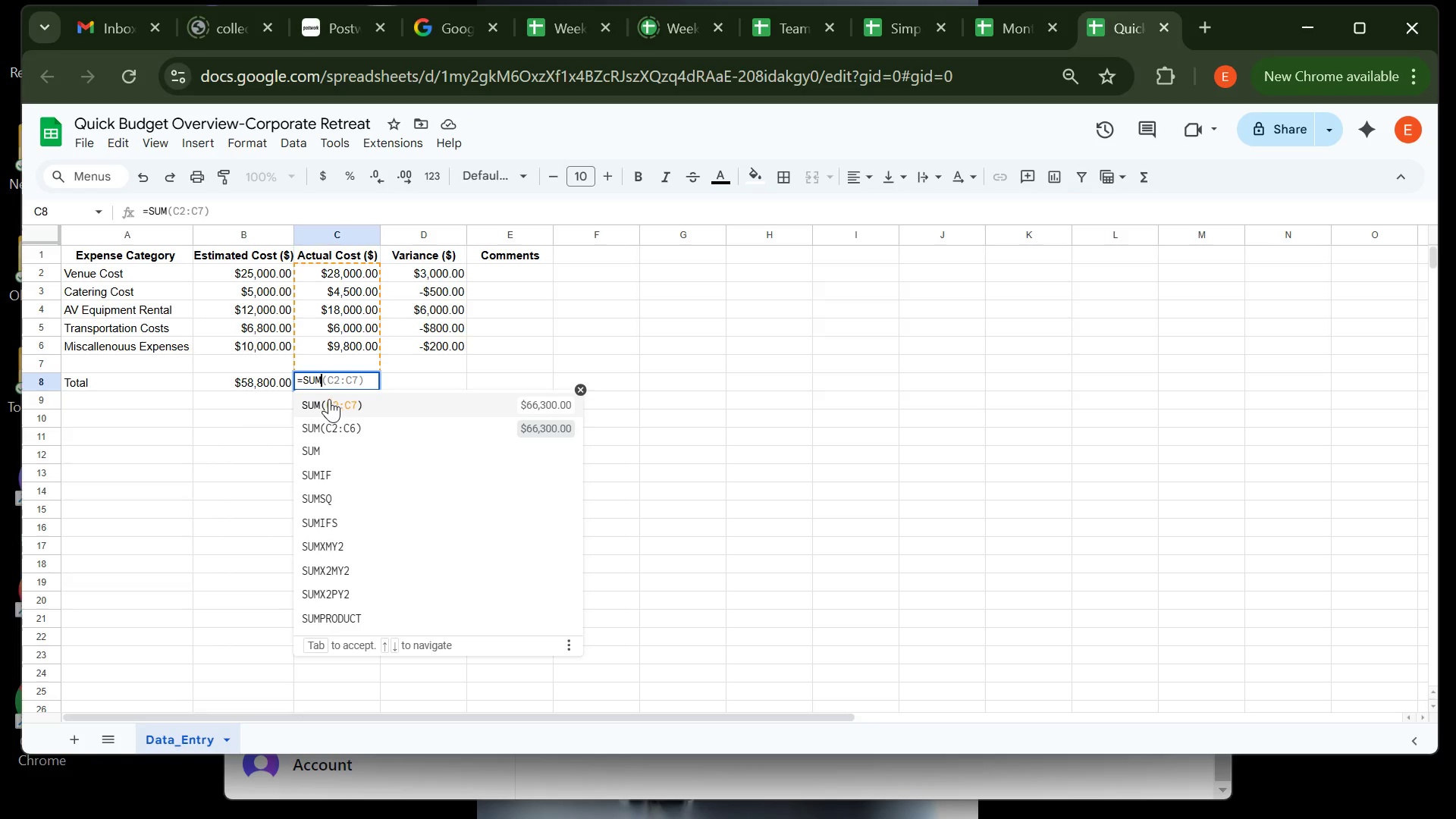 
left_click([330, 399])
 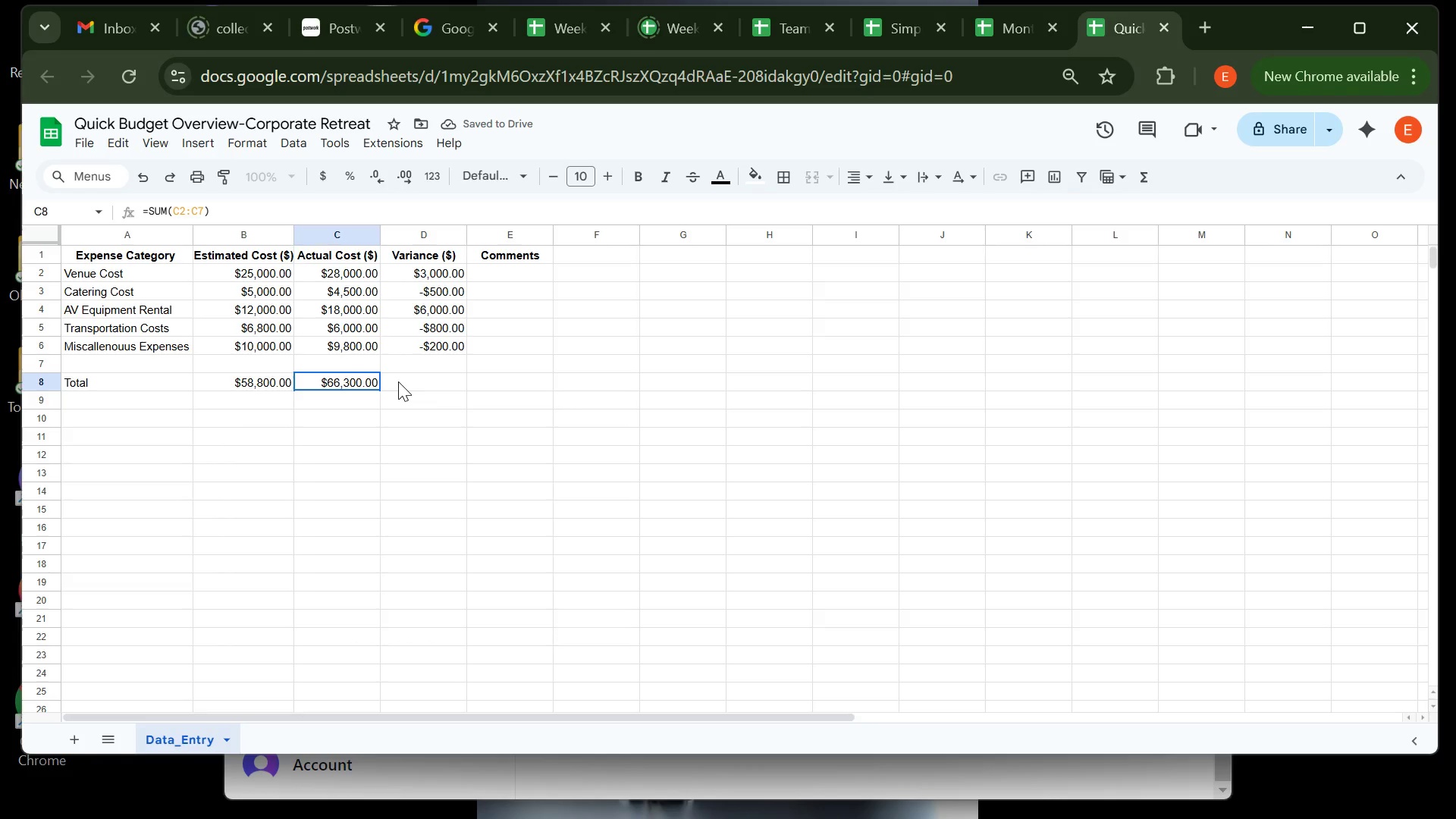 
left_click([398, 381])
 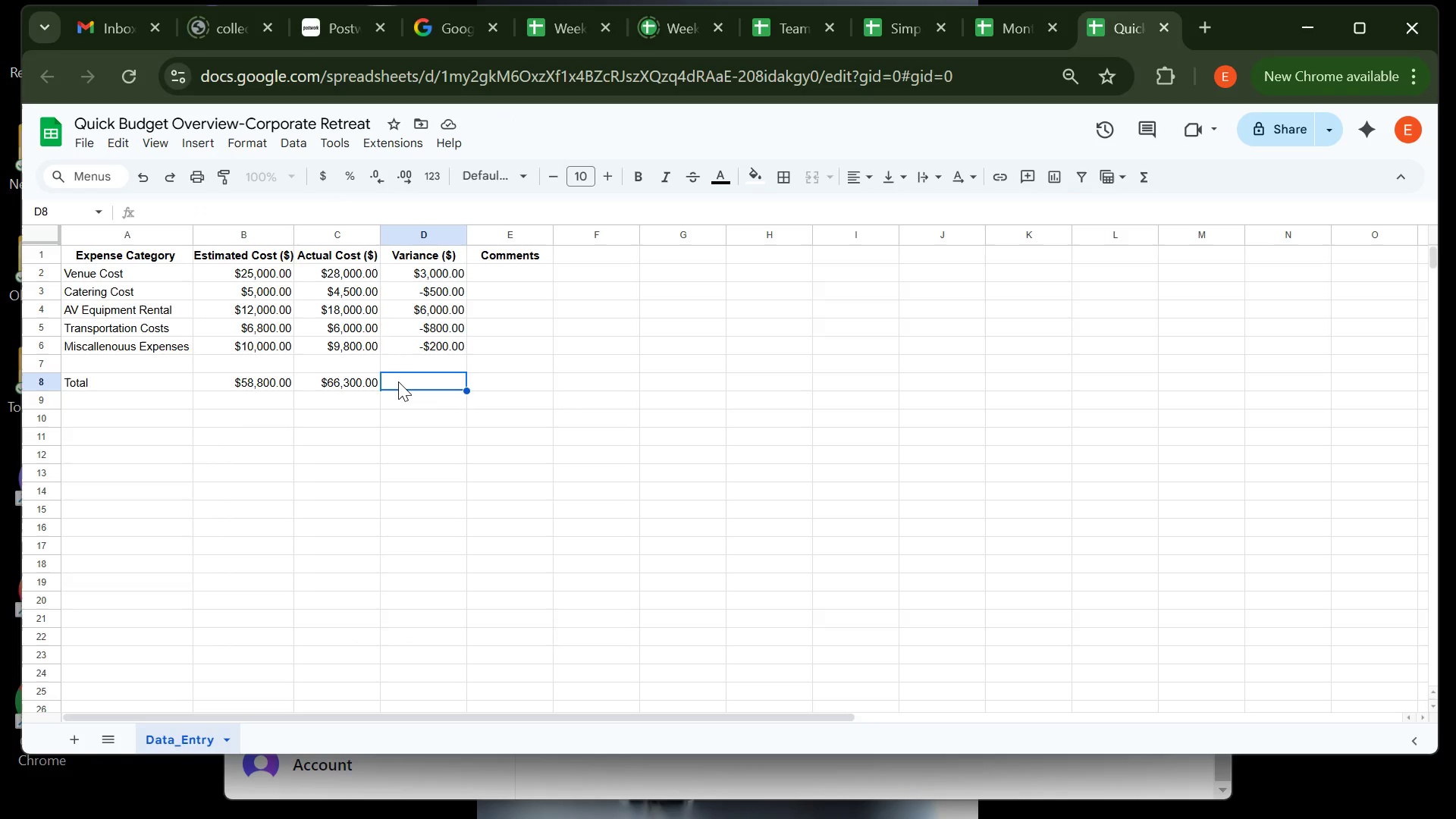 
wait(12.83)
 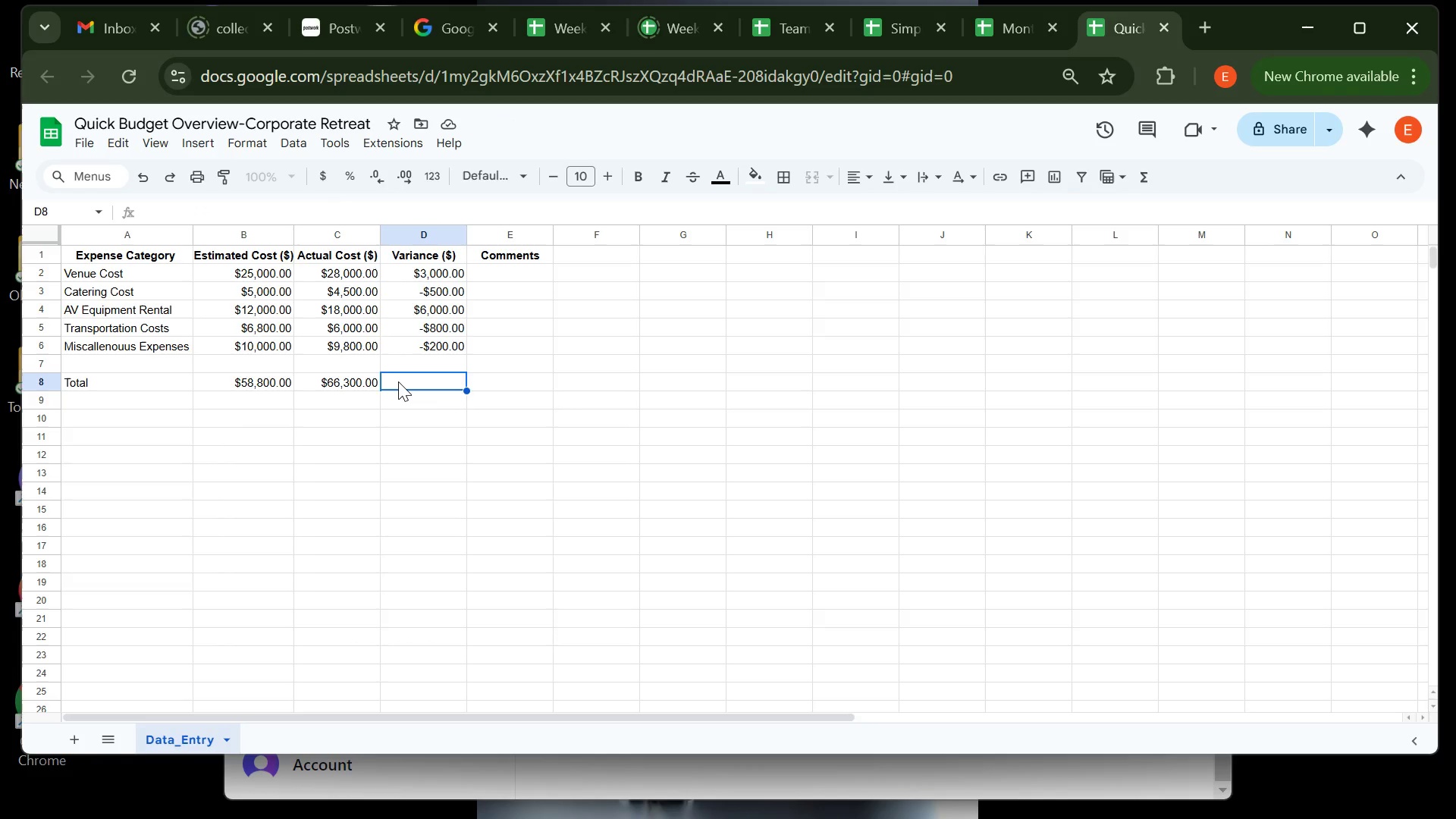 
key(Equal)
 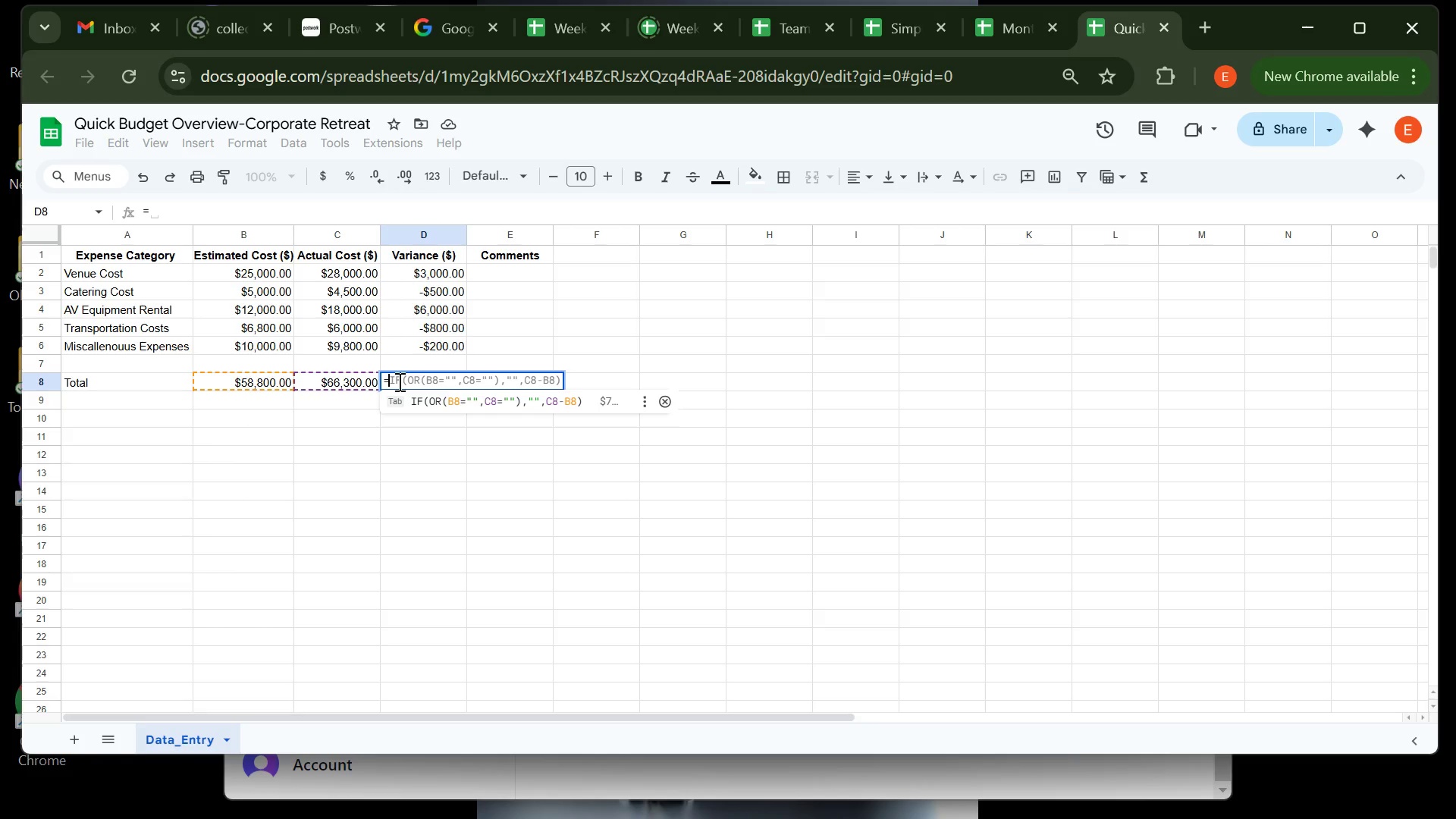 
type(c8-)
 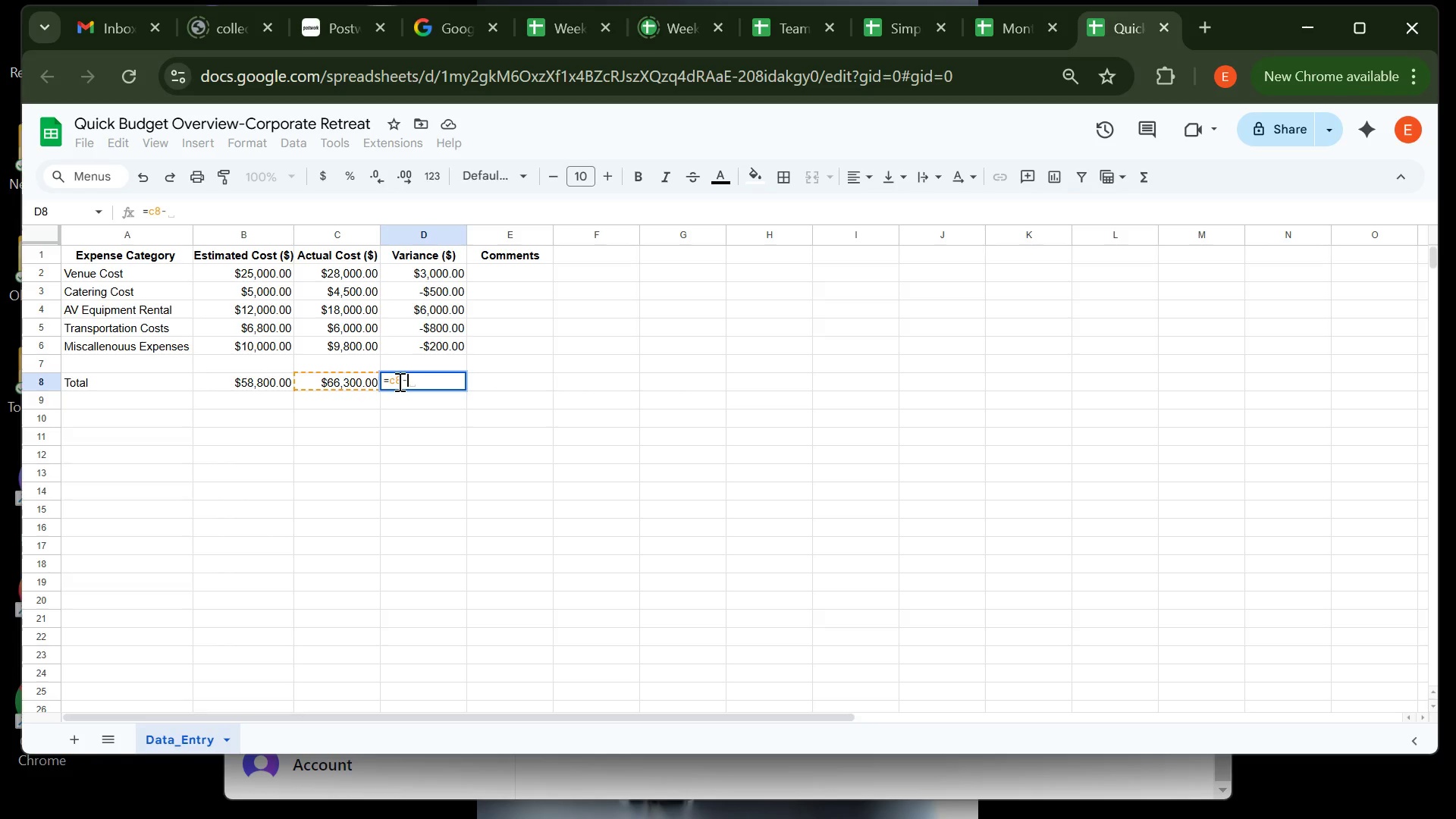 
type(b8)
 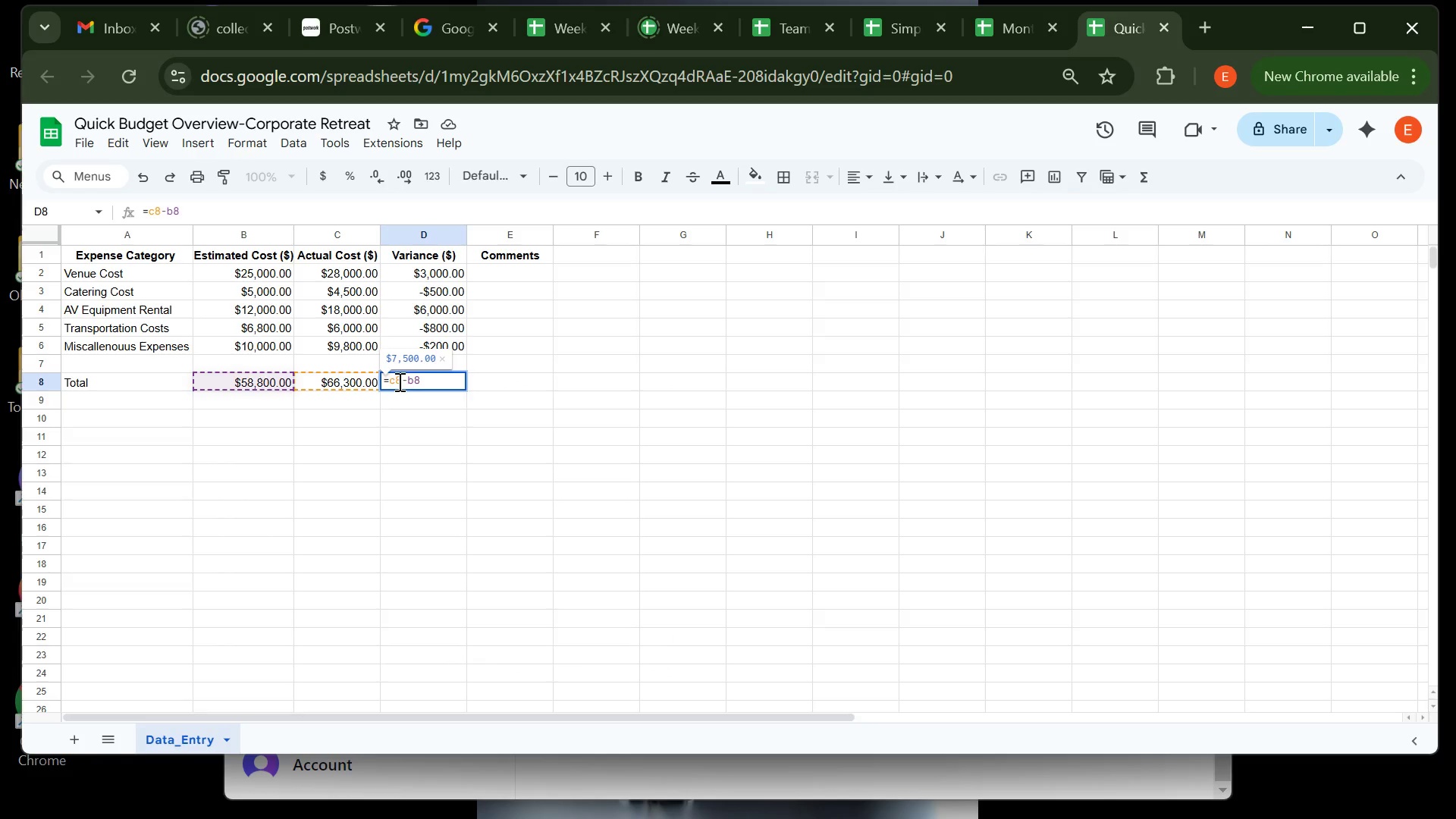 
key(Enter)
 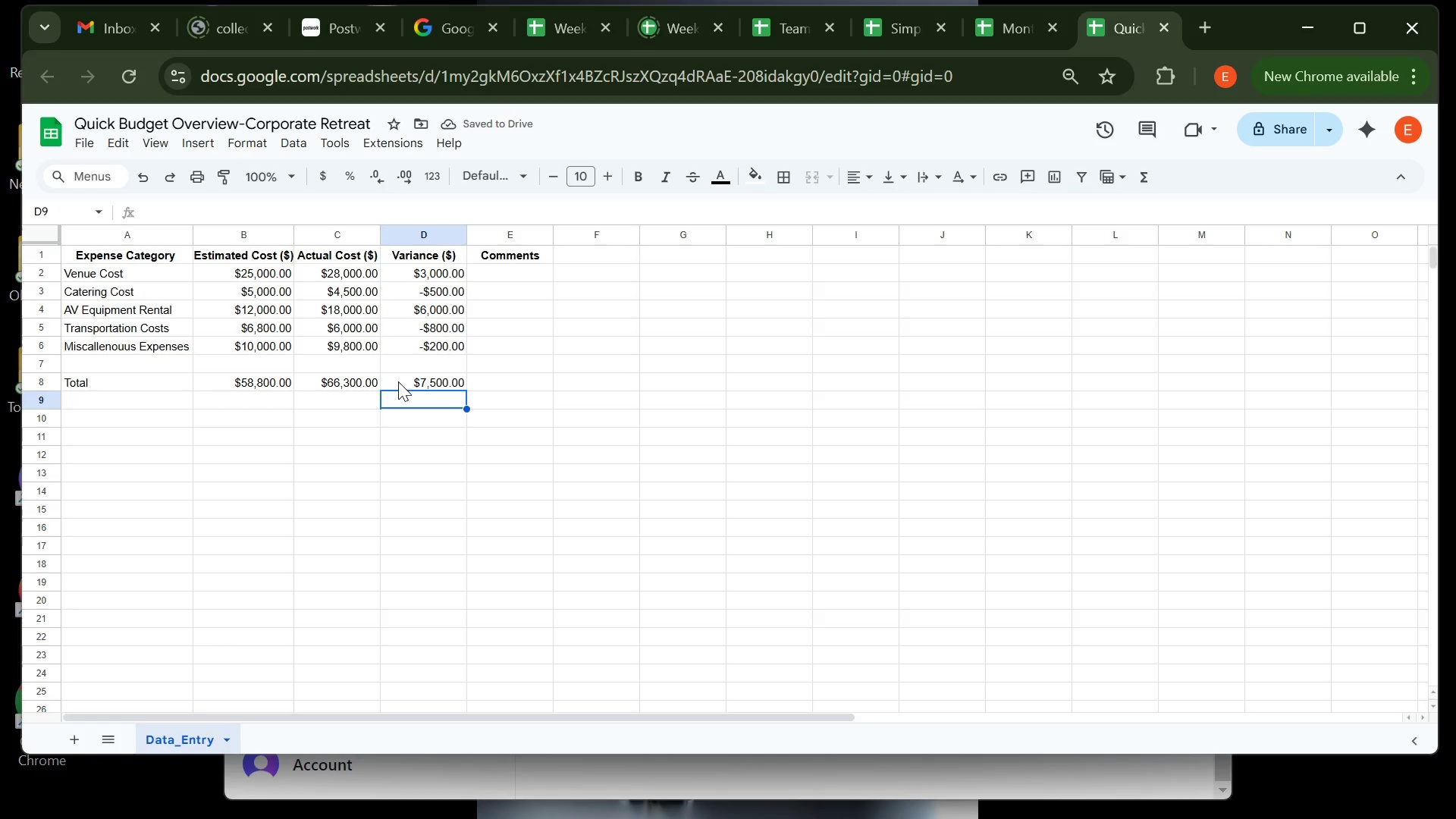 
wait(10.11)
 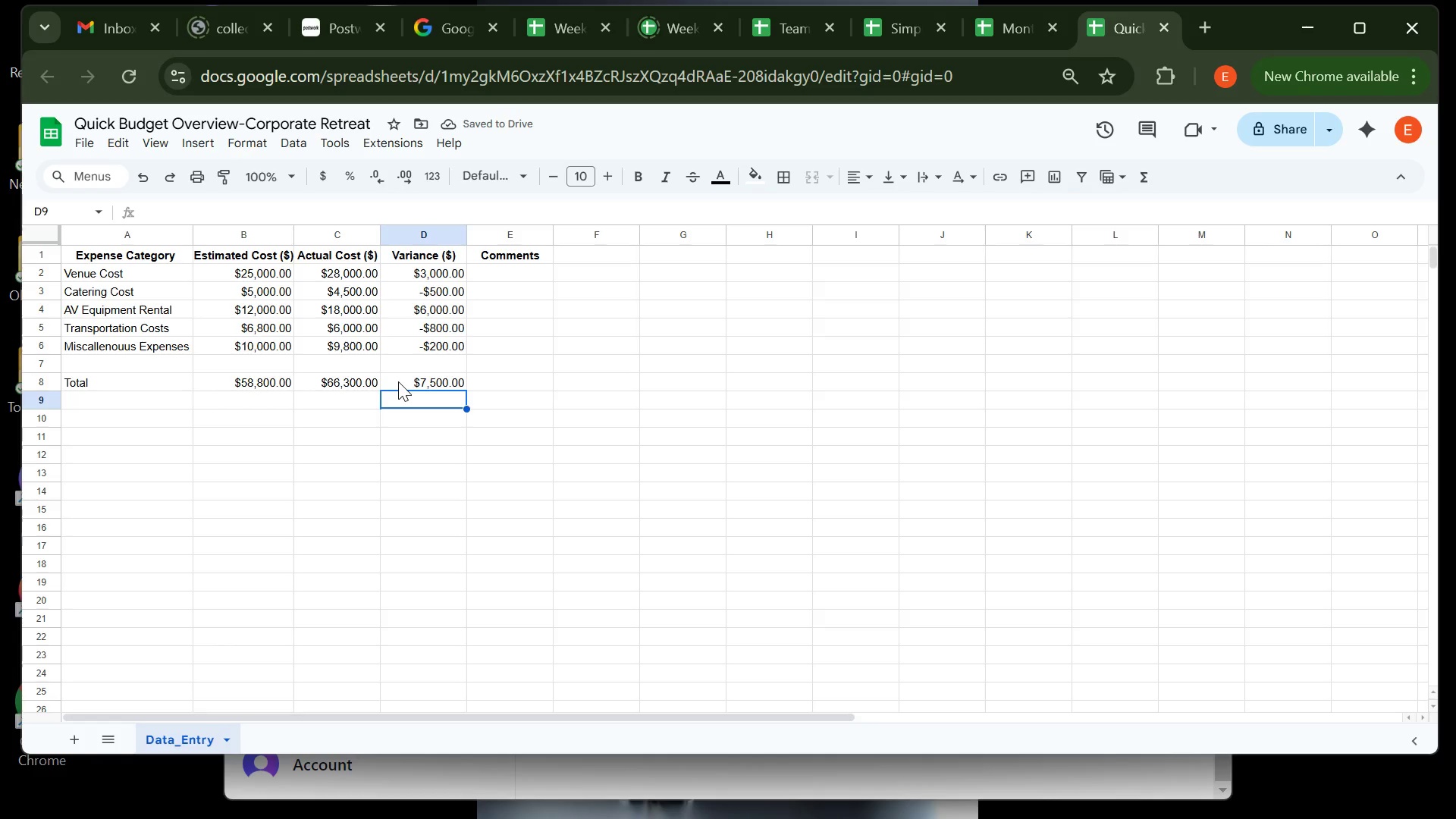 
left_click([521, 274])
 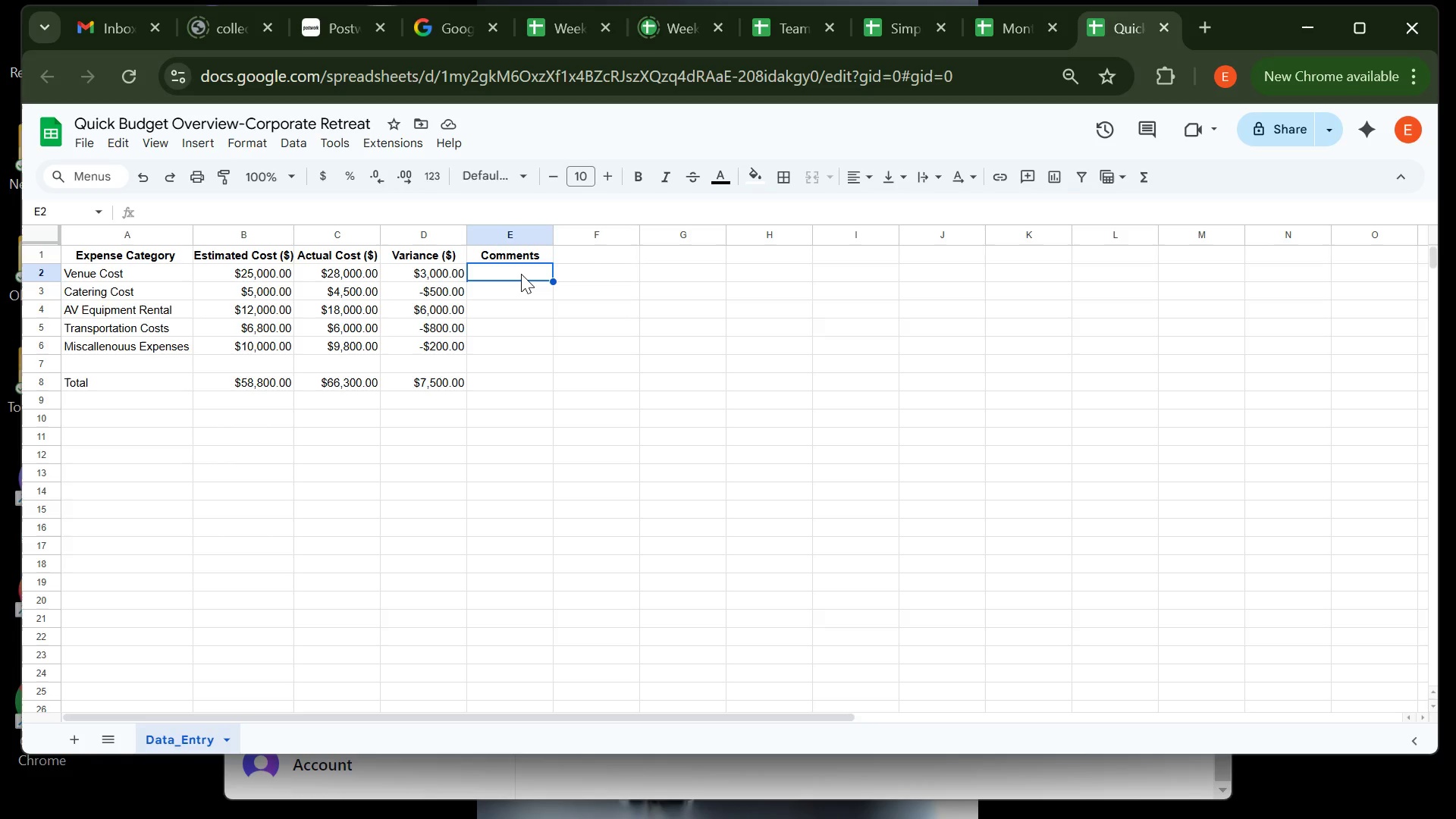 
wait(5.63)
 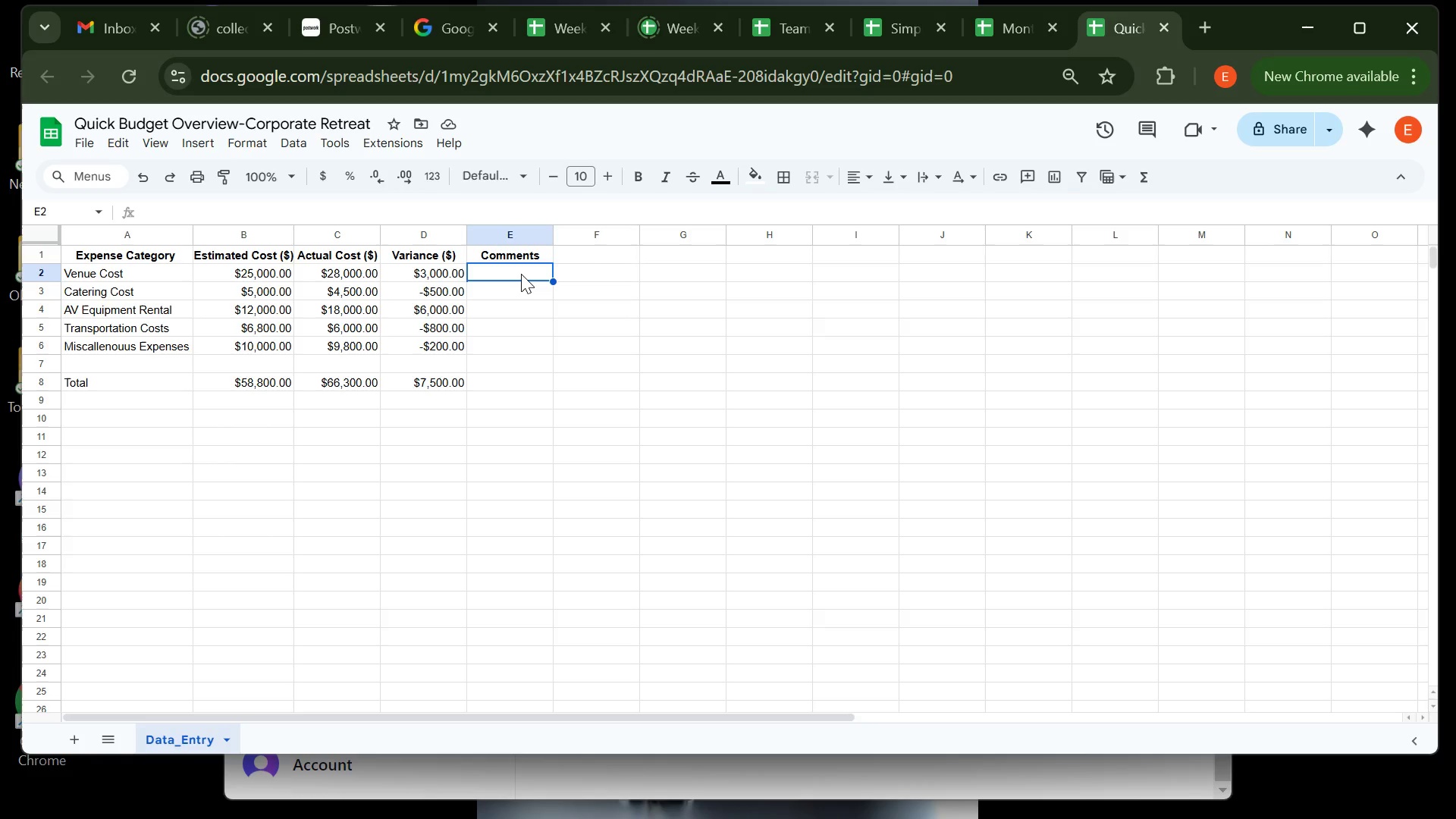 
type(Ou)
key(Backspace)
key(Backspace)
type(Venue had great facilities)
 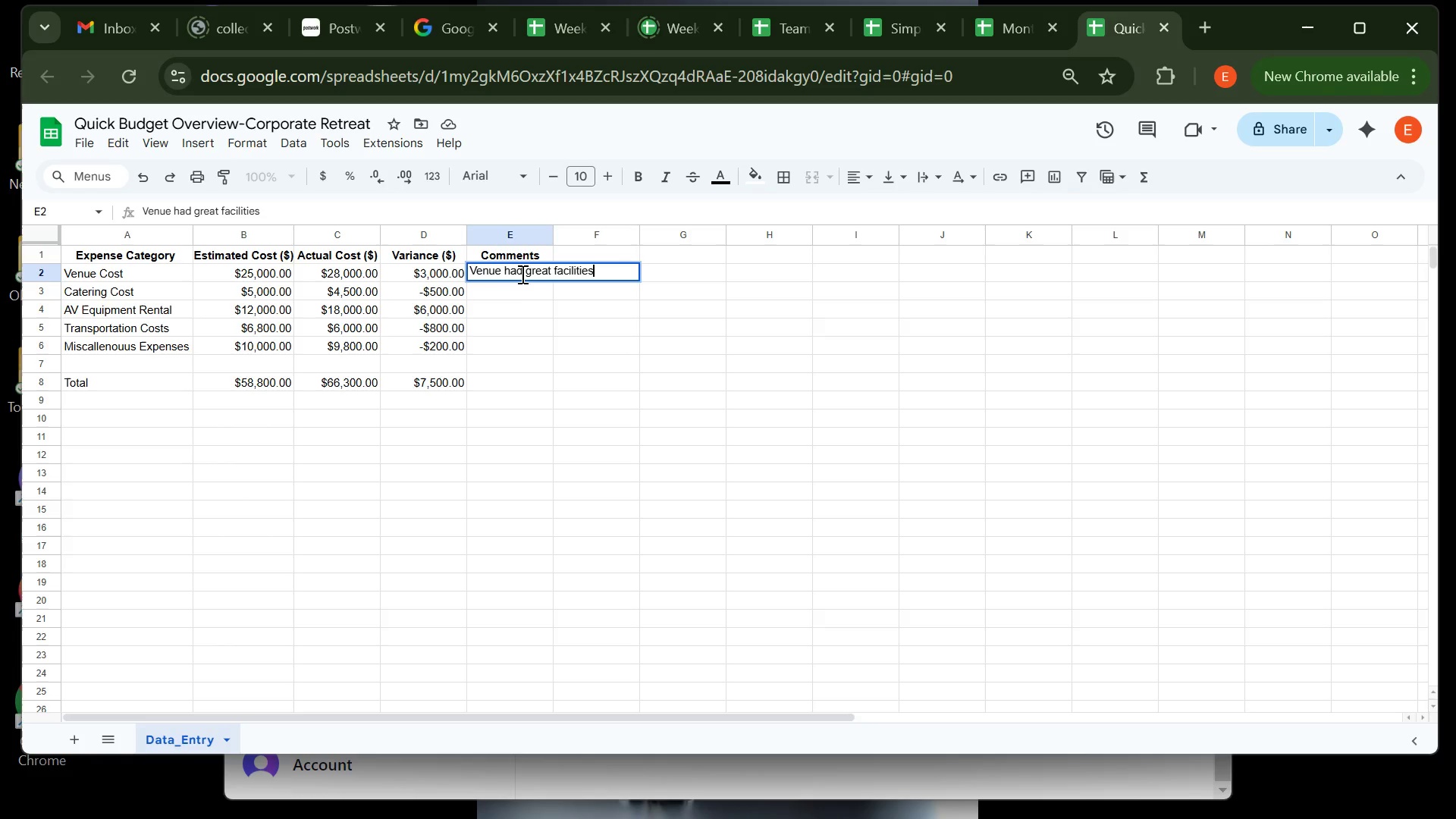 
key(Enter)
 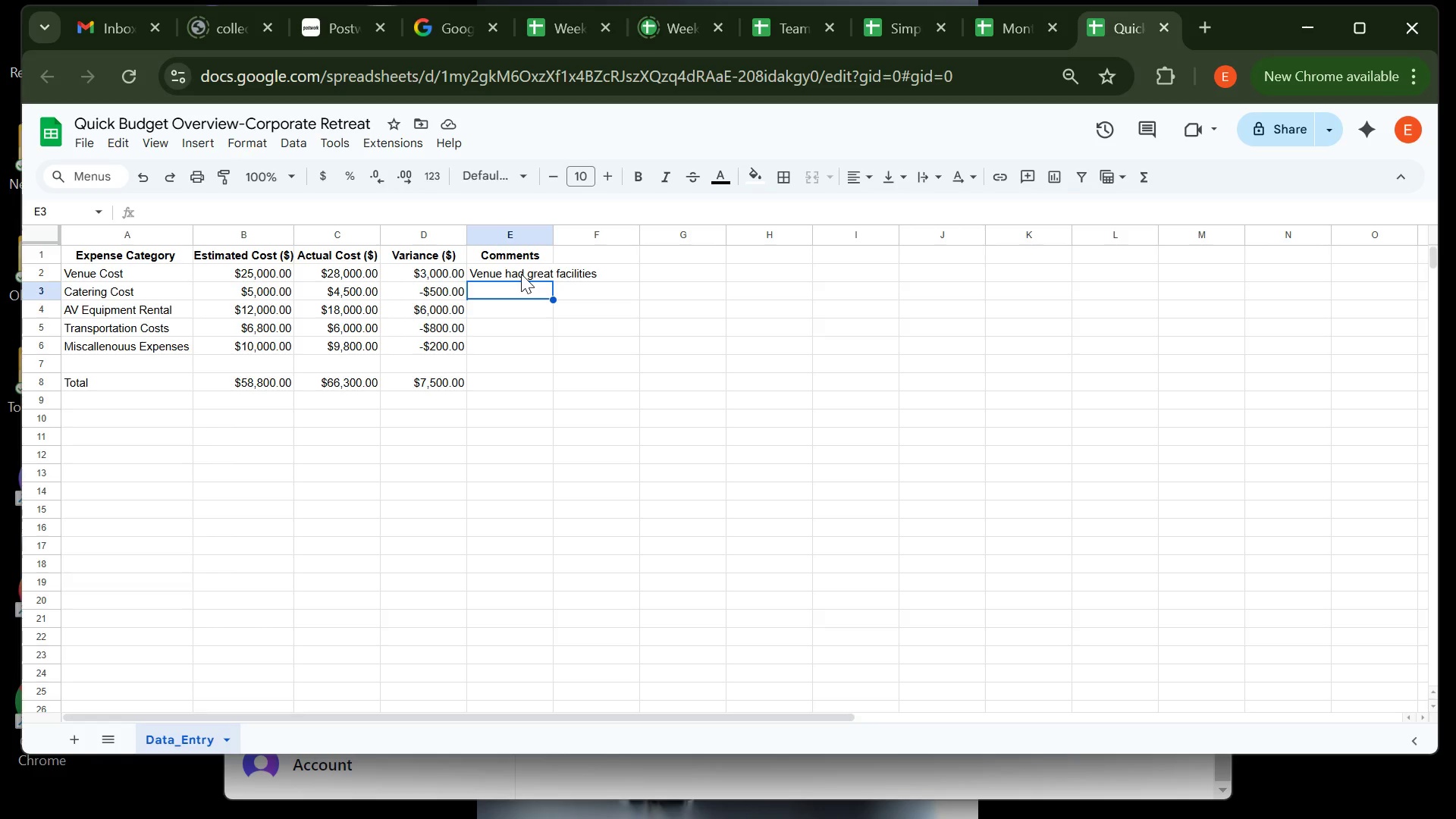 
wait(7.56)
 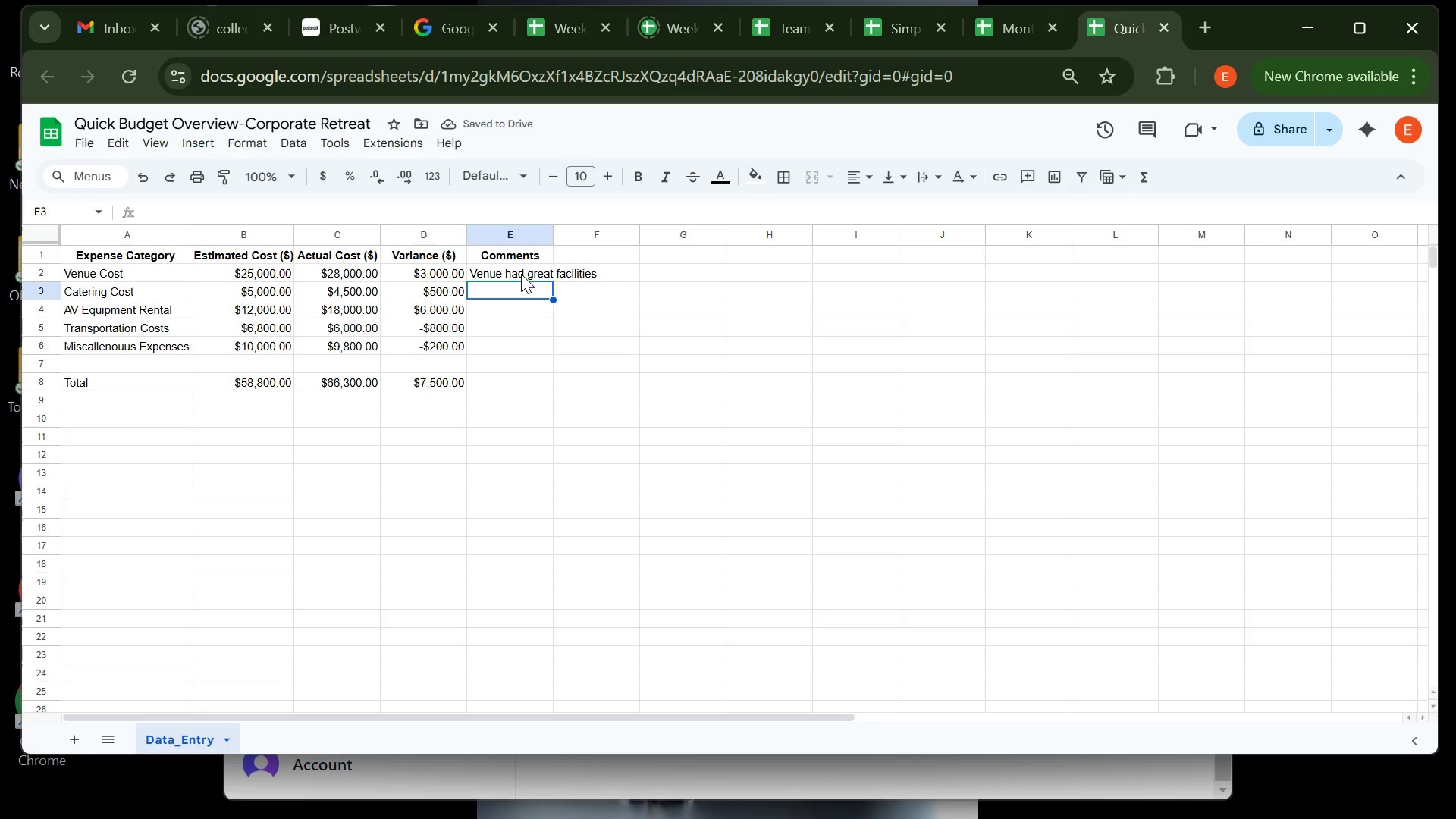 
type(a)
key(Backspace)
type(Affordable)
 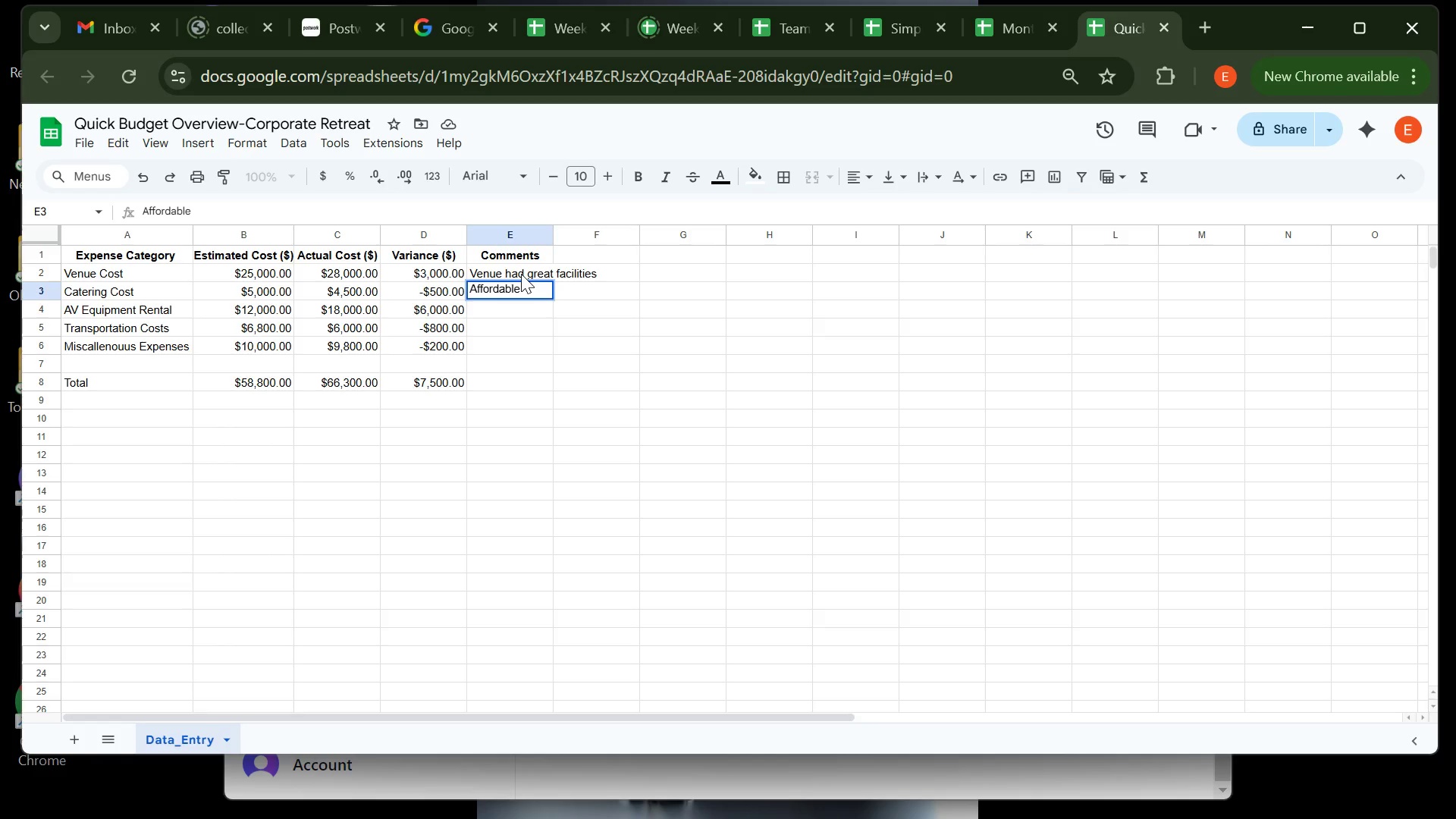 
key(Enter)
 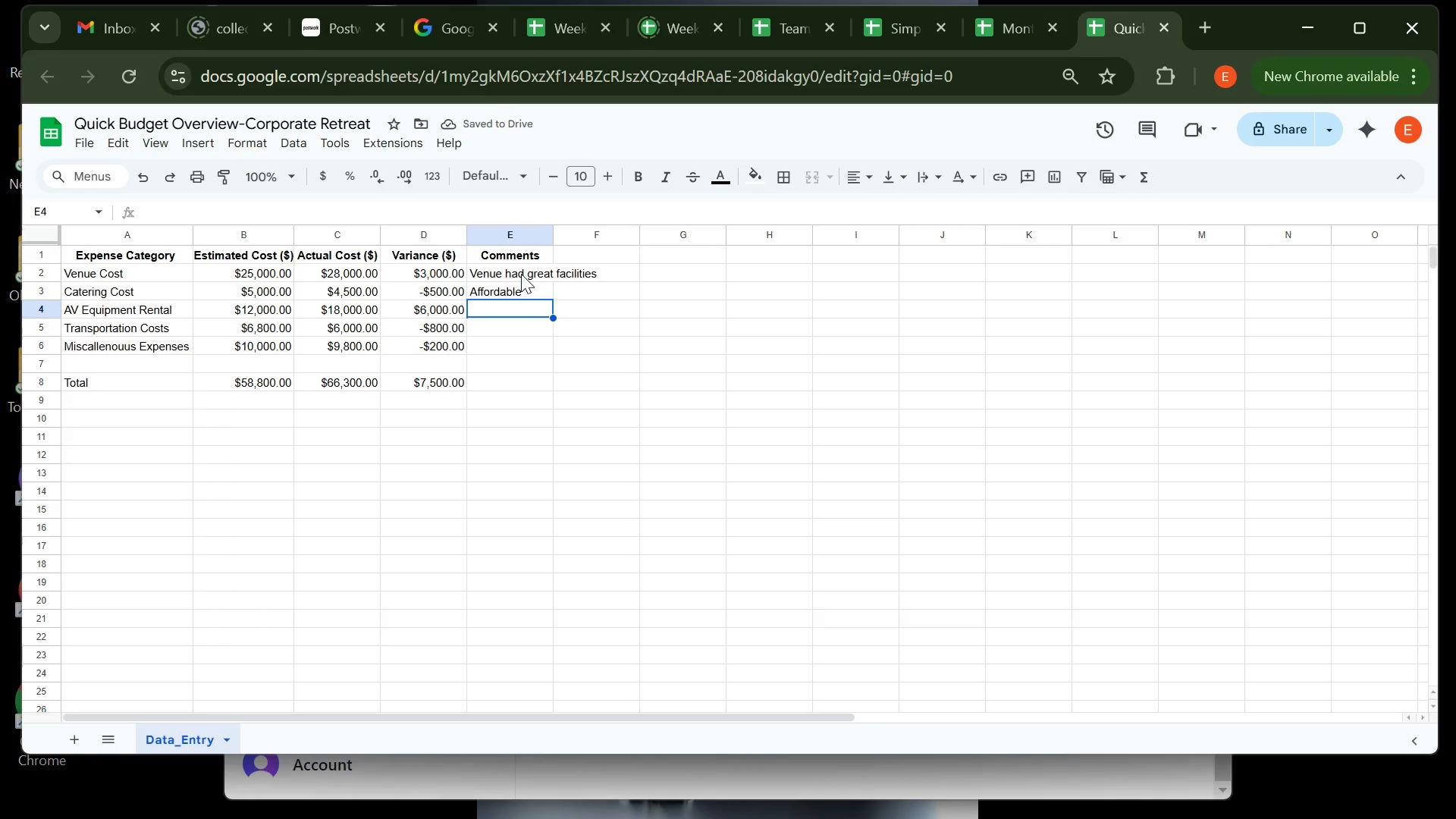 
type(Vey dependable)
 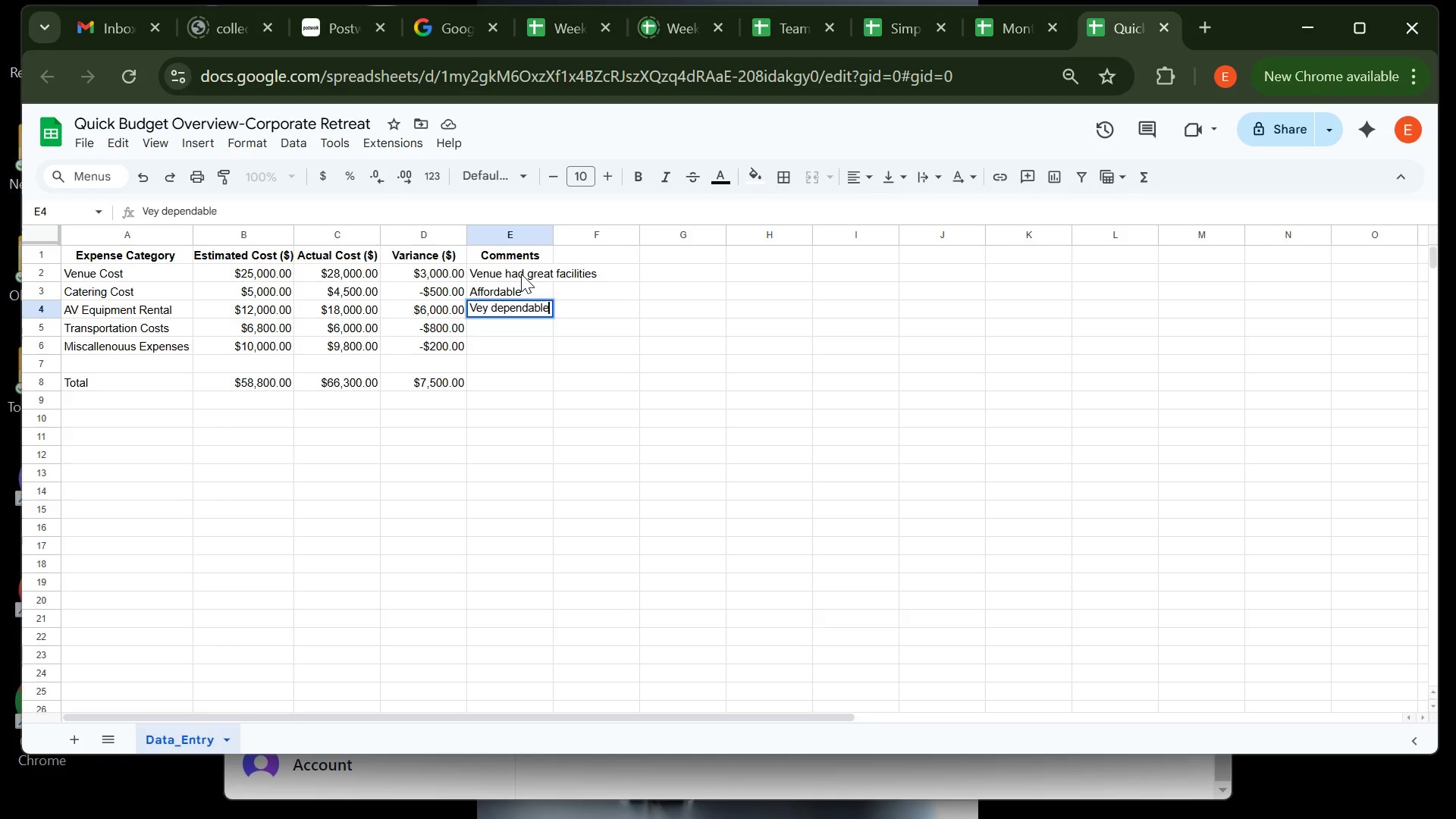 
key(Enter)
 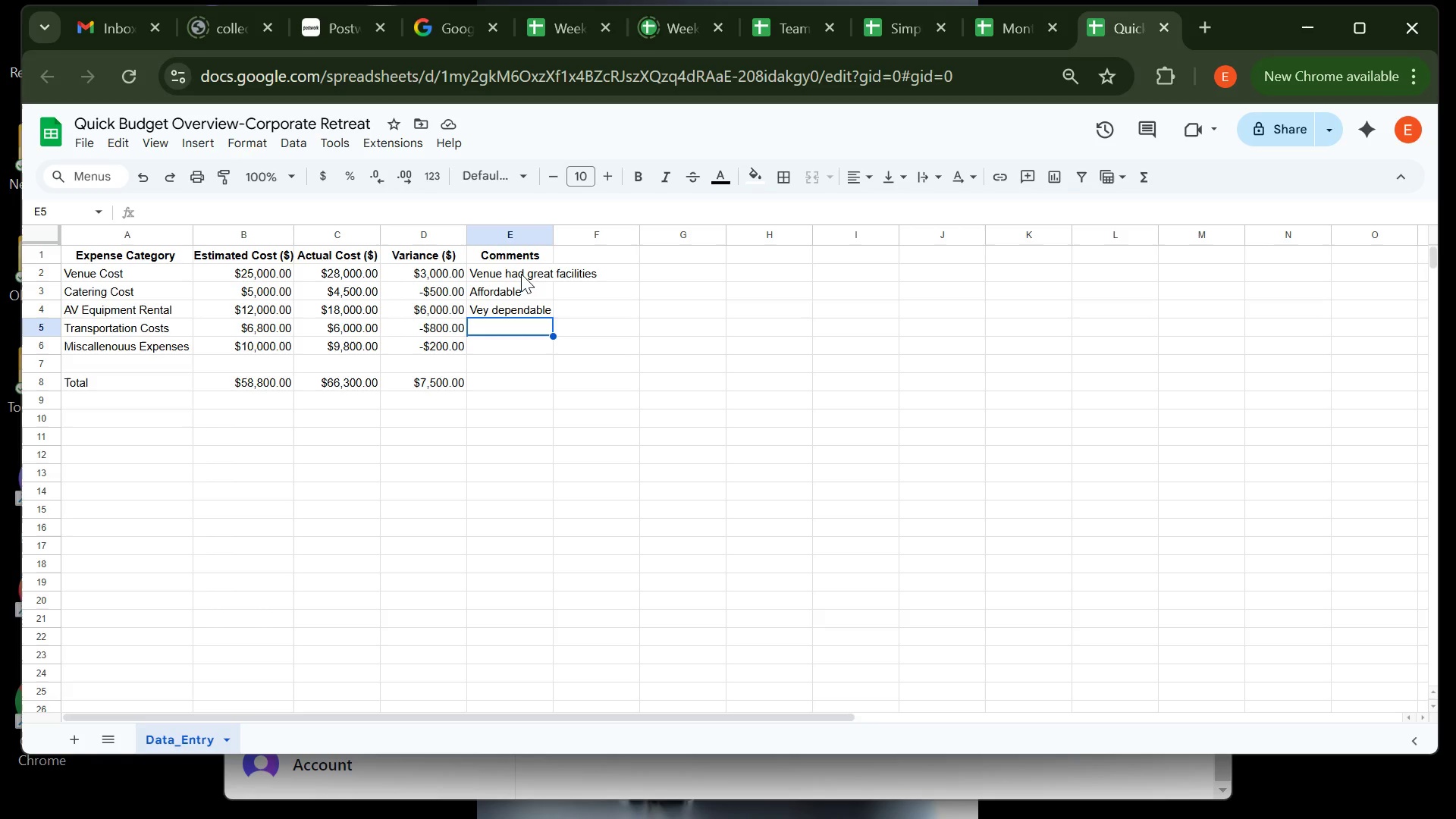 
wait(10.49)
 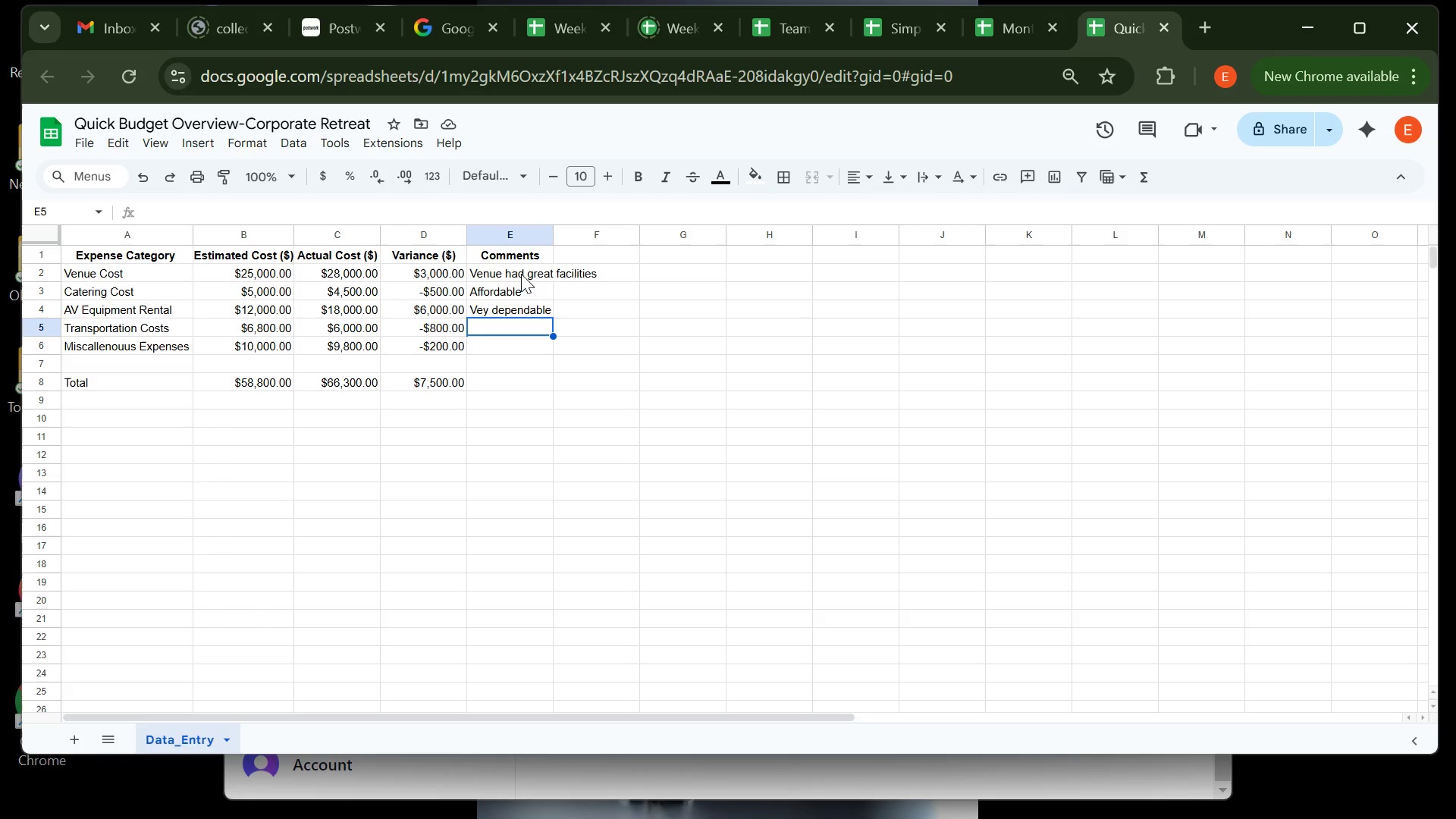 
type(e)
key(Backspace)
type(EA)
key(Backspace)
type(fficient for all the staff)
 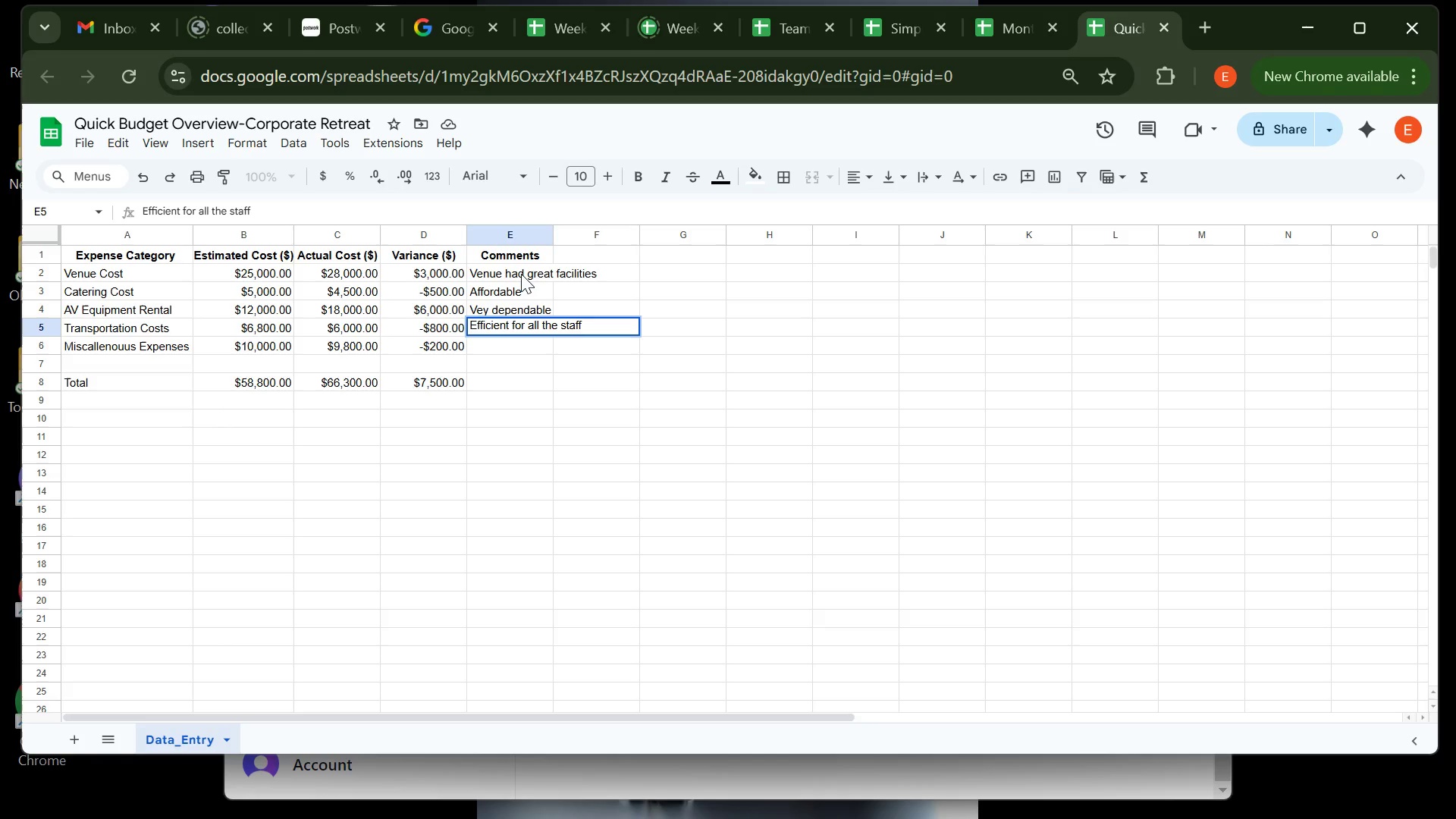 
key(Enter)
 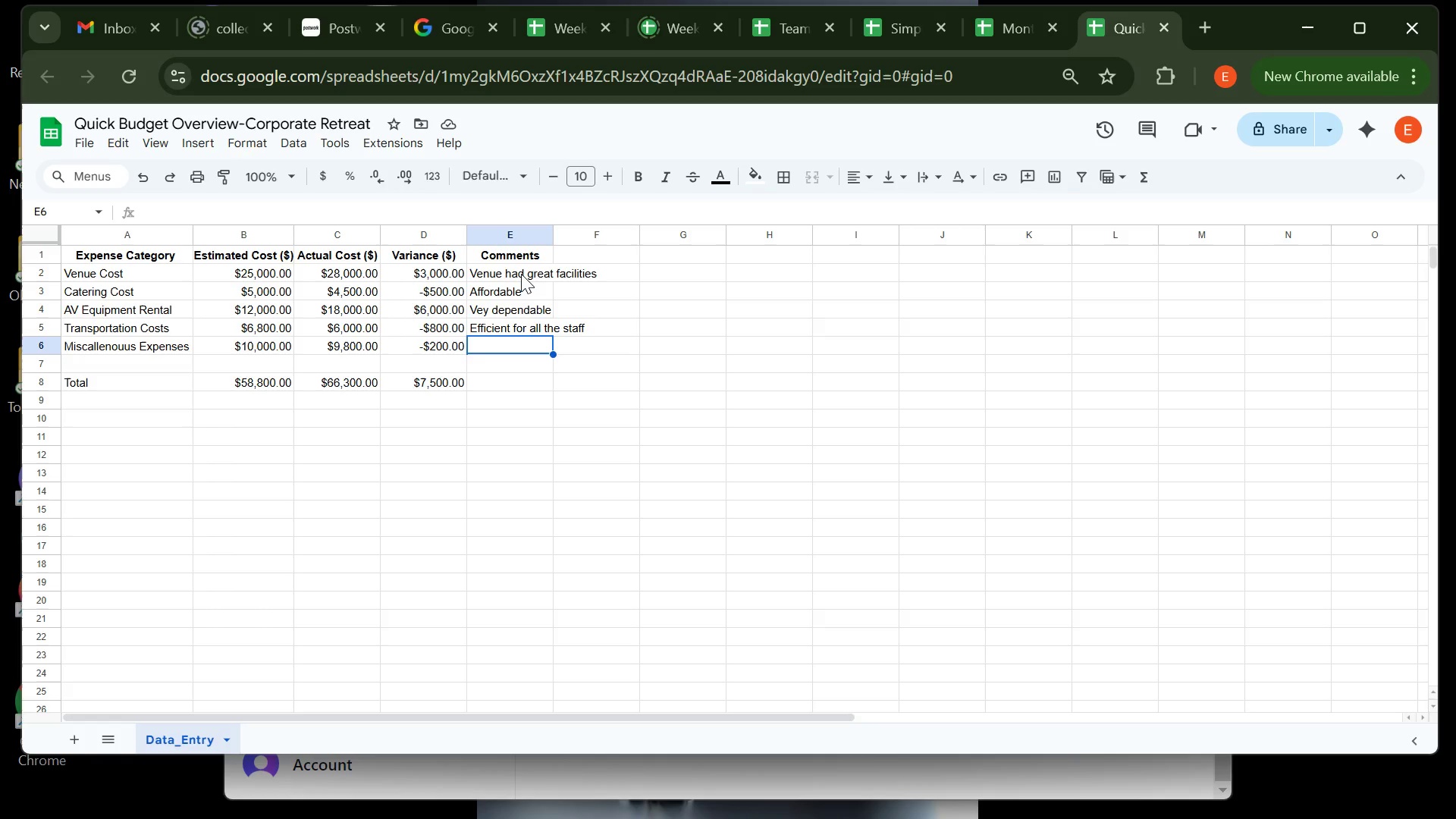 
wait(13.89)
 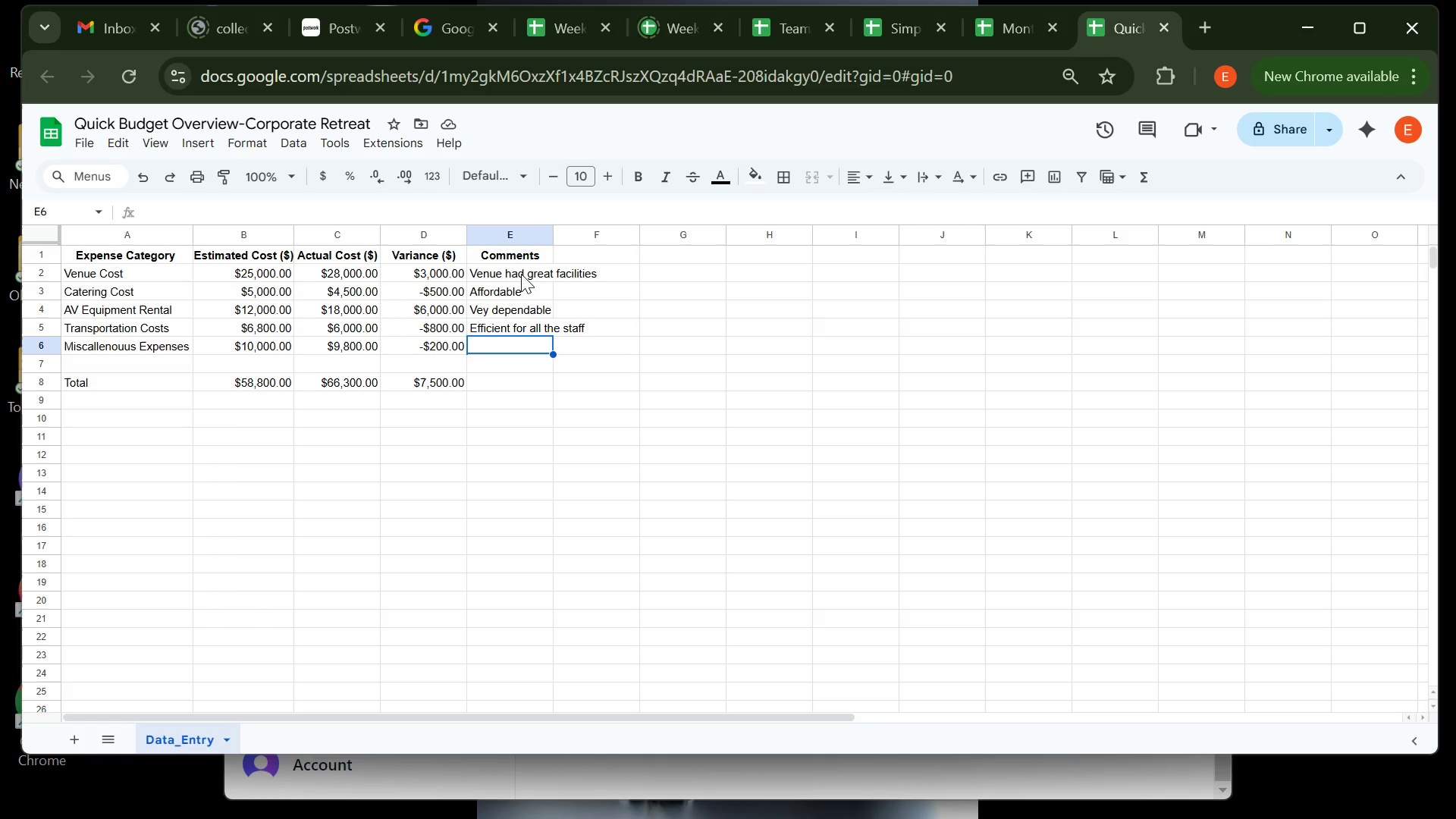 
type(Fun activities that were )
 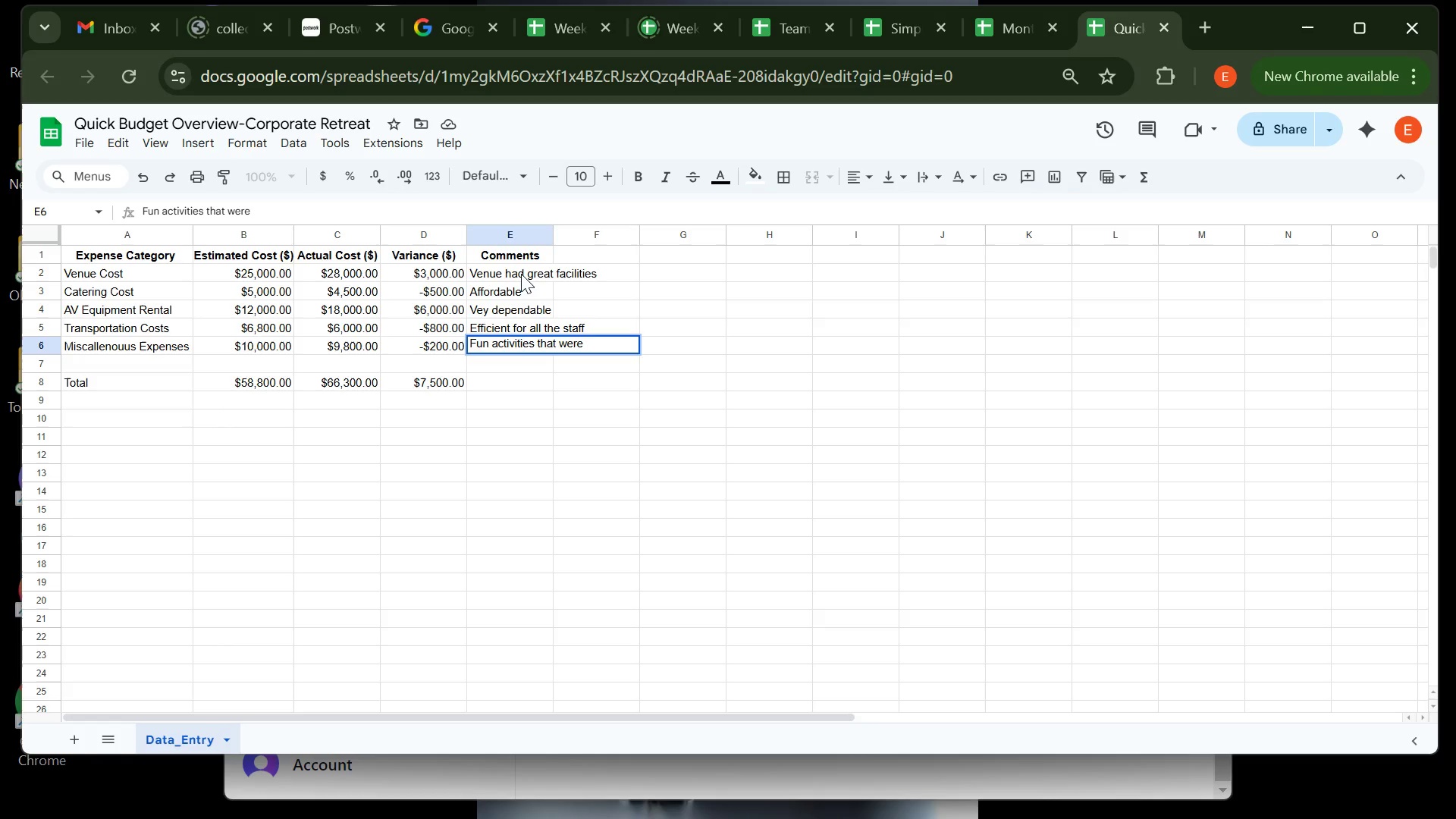 
type(forecast )
 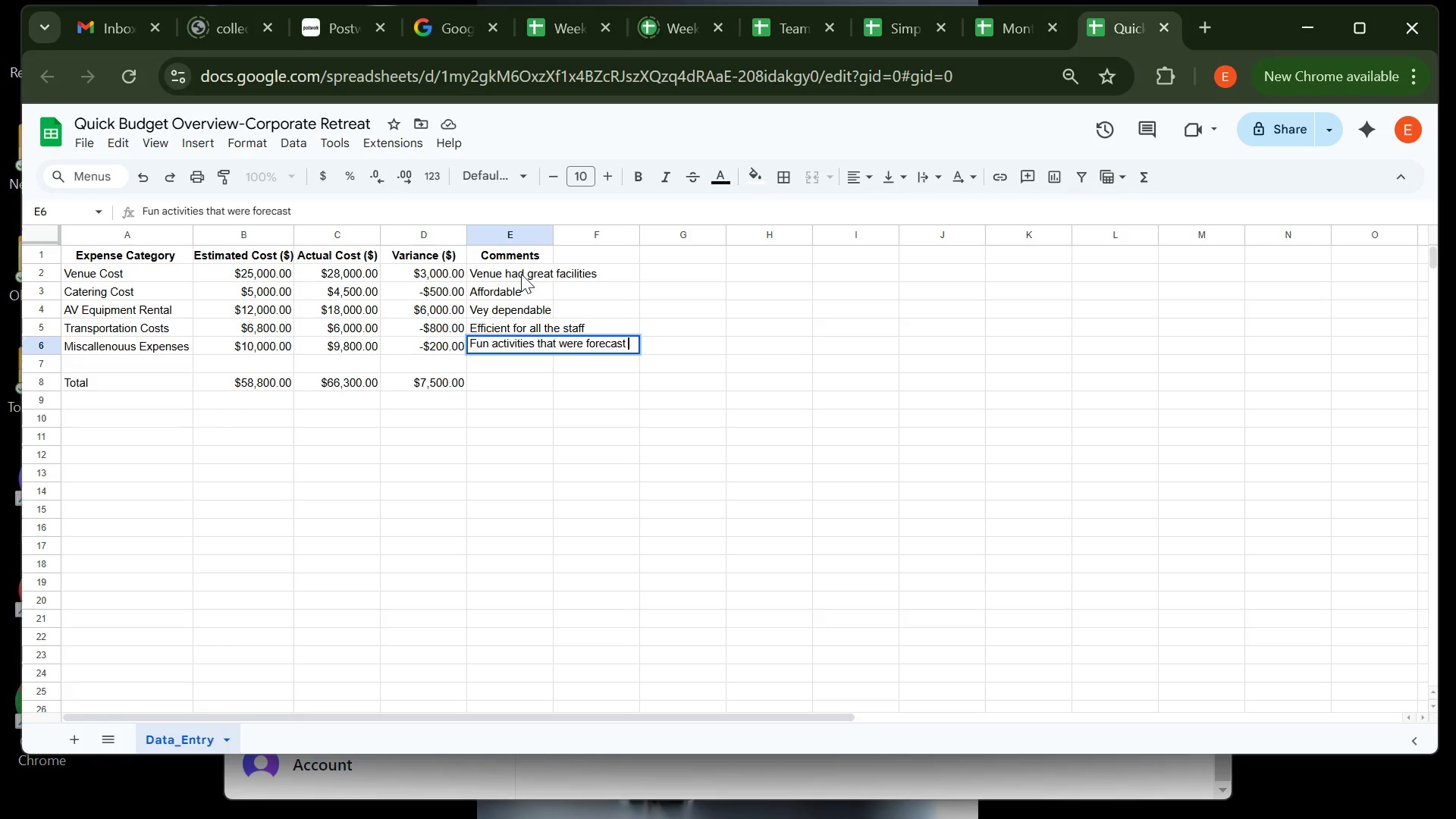 
type(happende )
key(Backspace)
key(Backspace)
key(Backspace)
type(ed a )
key(Backspace)
type(s expected)
 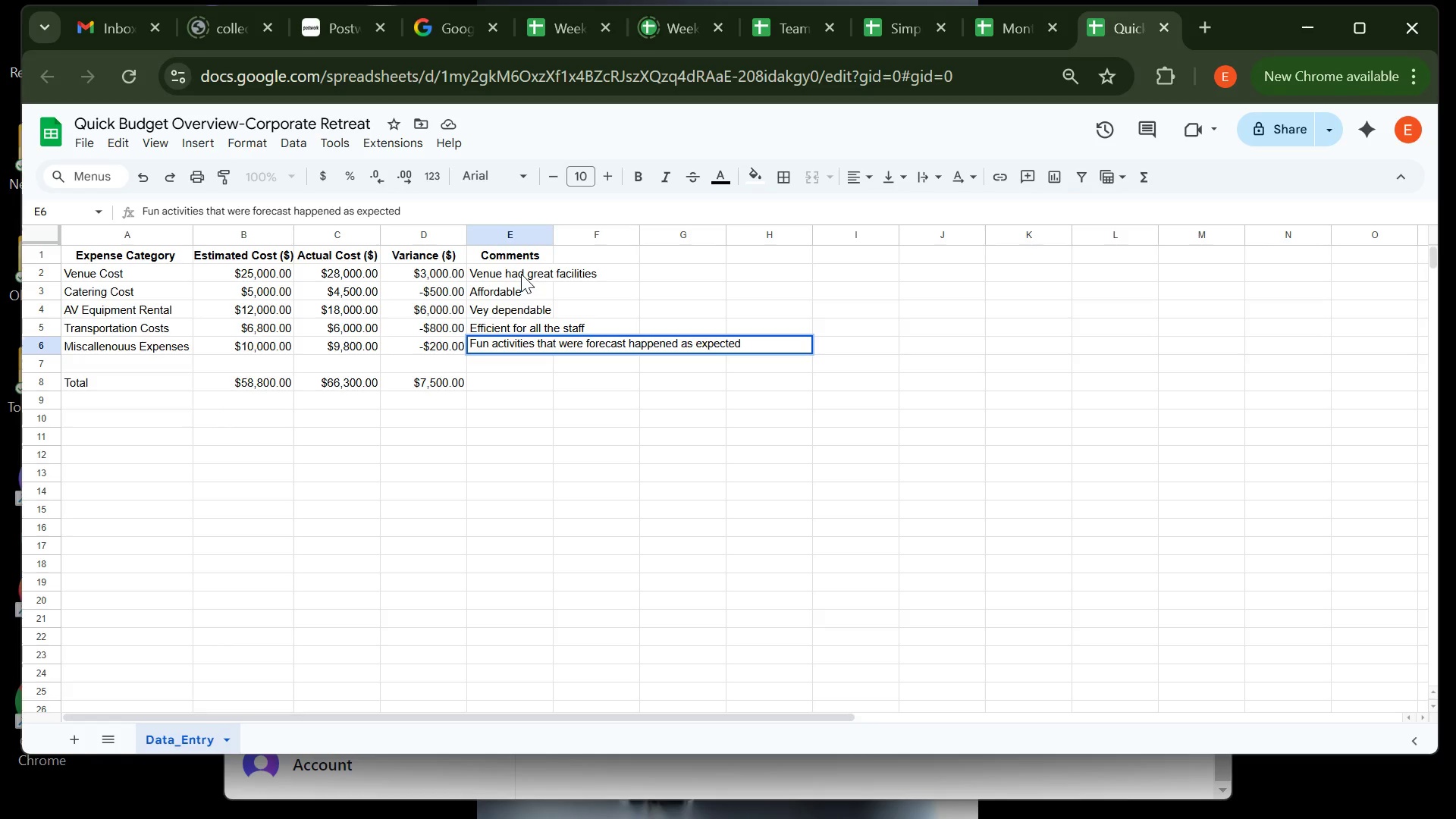 
key(Enter)
 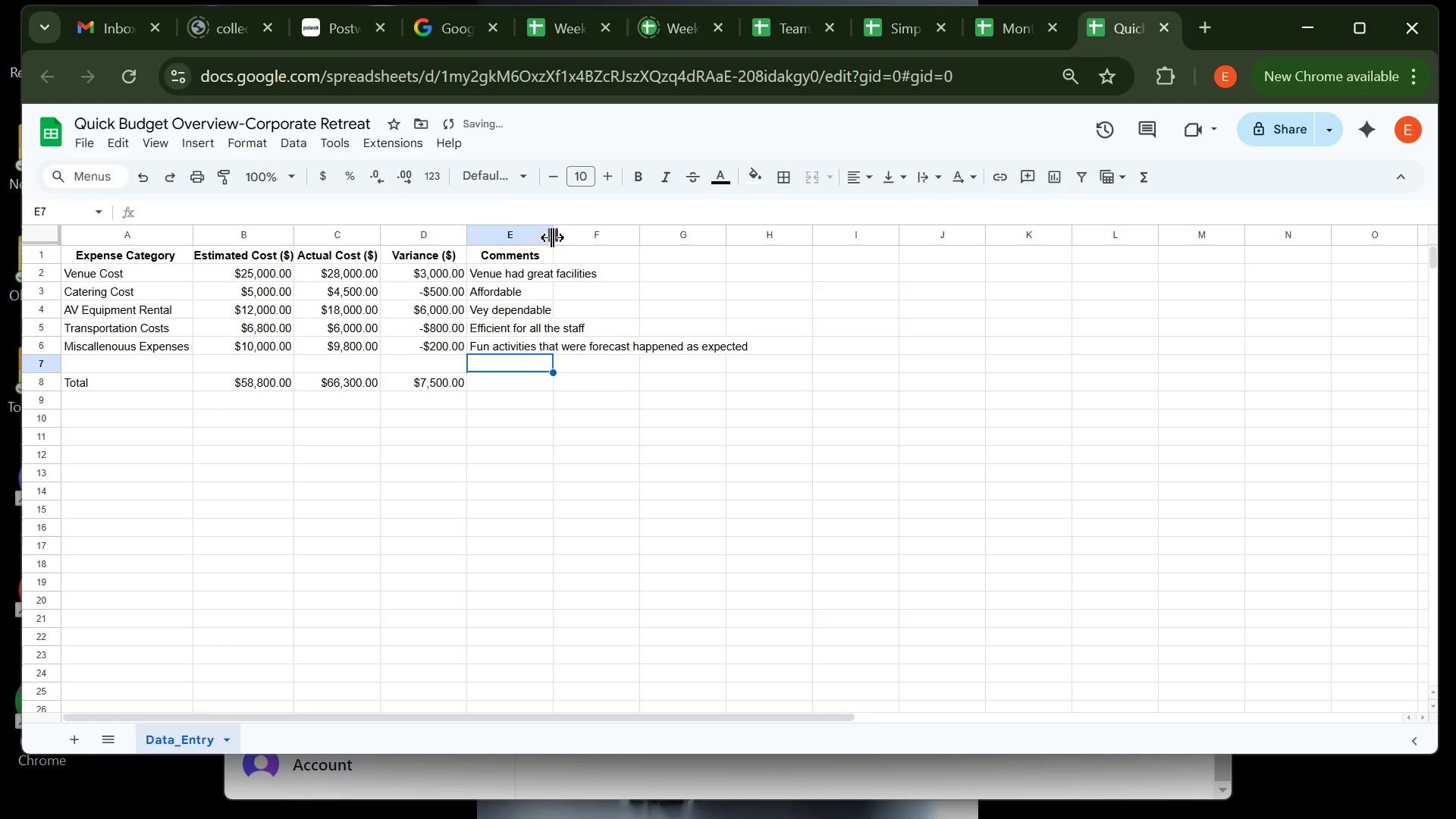 
double_click([552, 237])
 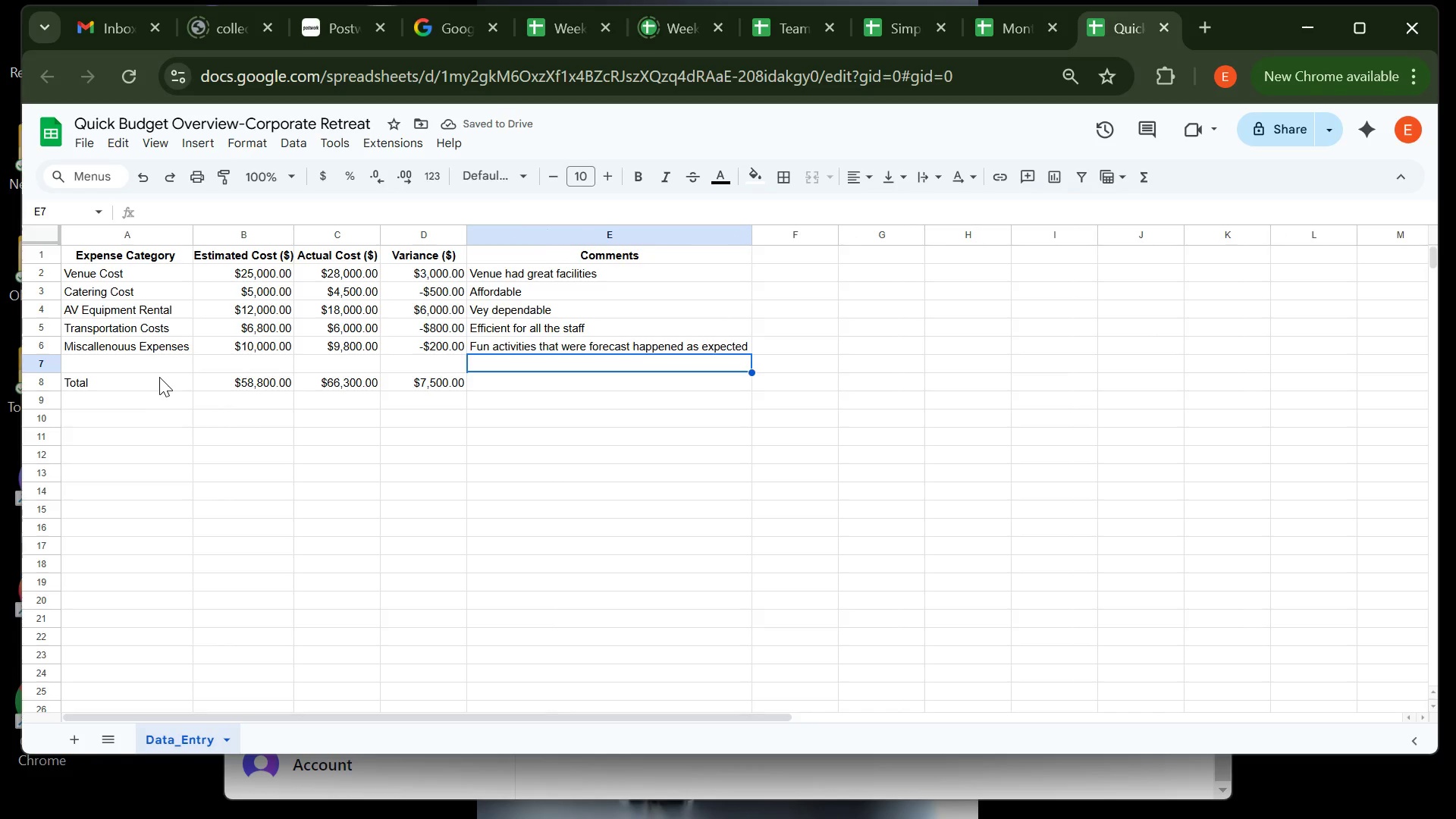 
wait(6.23)
 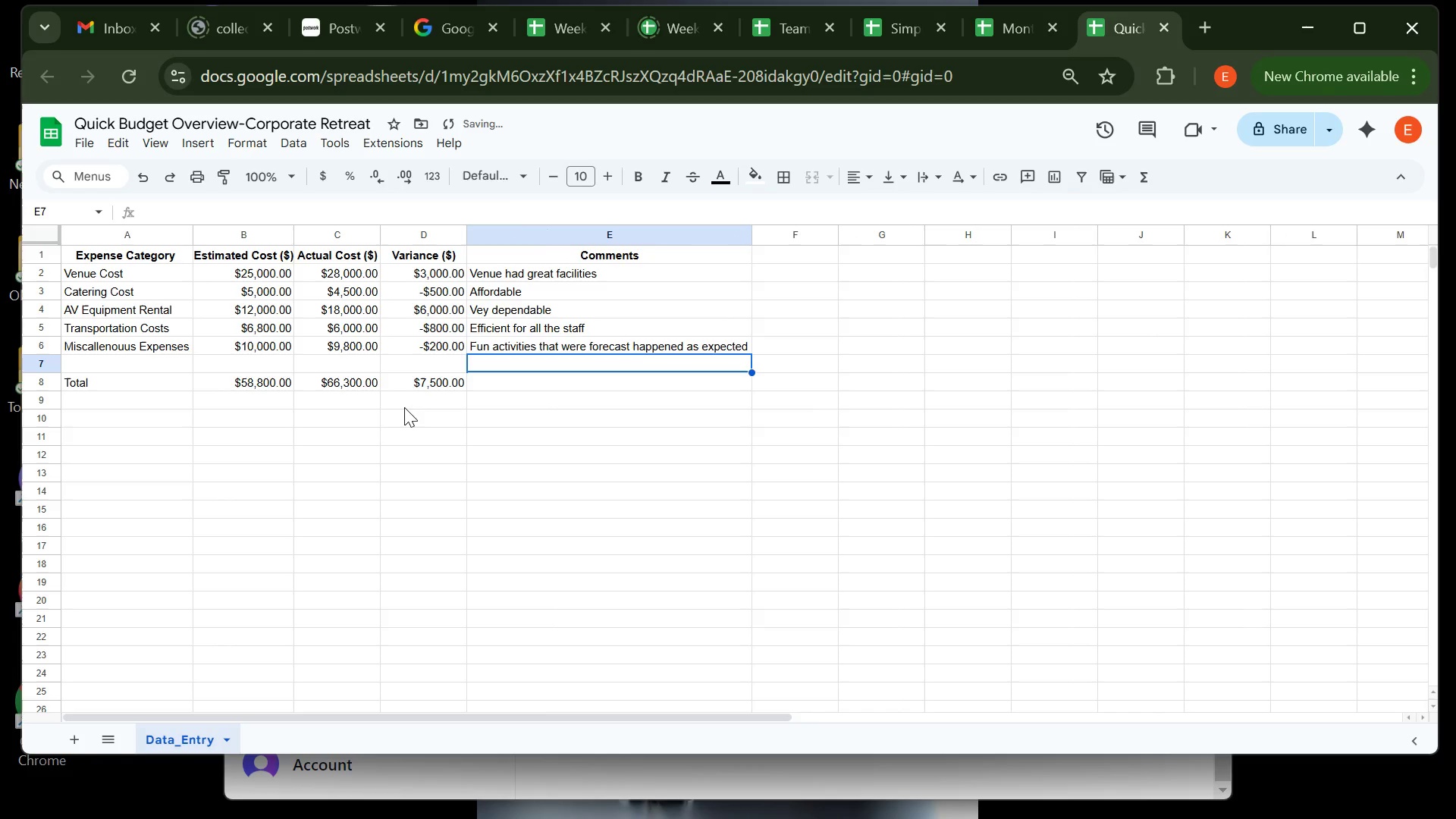 
left_click([148, 383])
 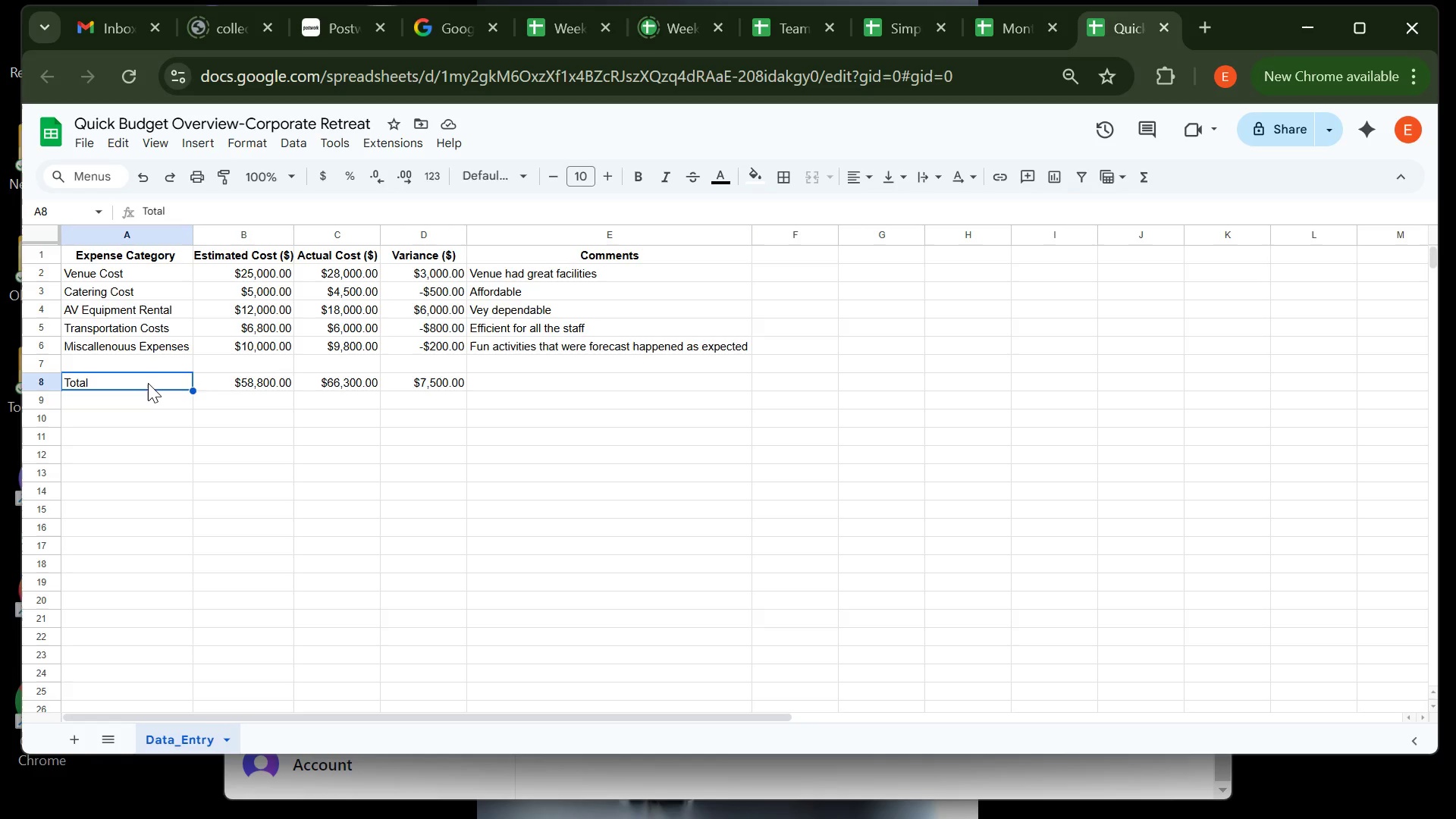 
key(Control+ControlLeft)
 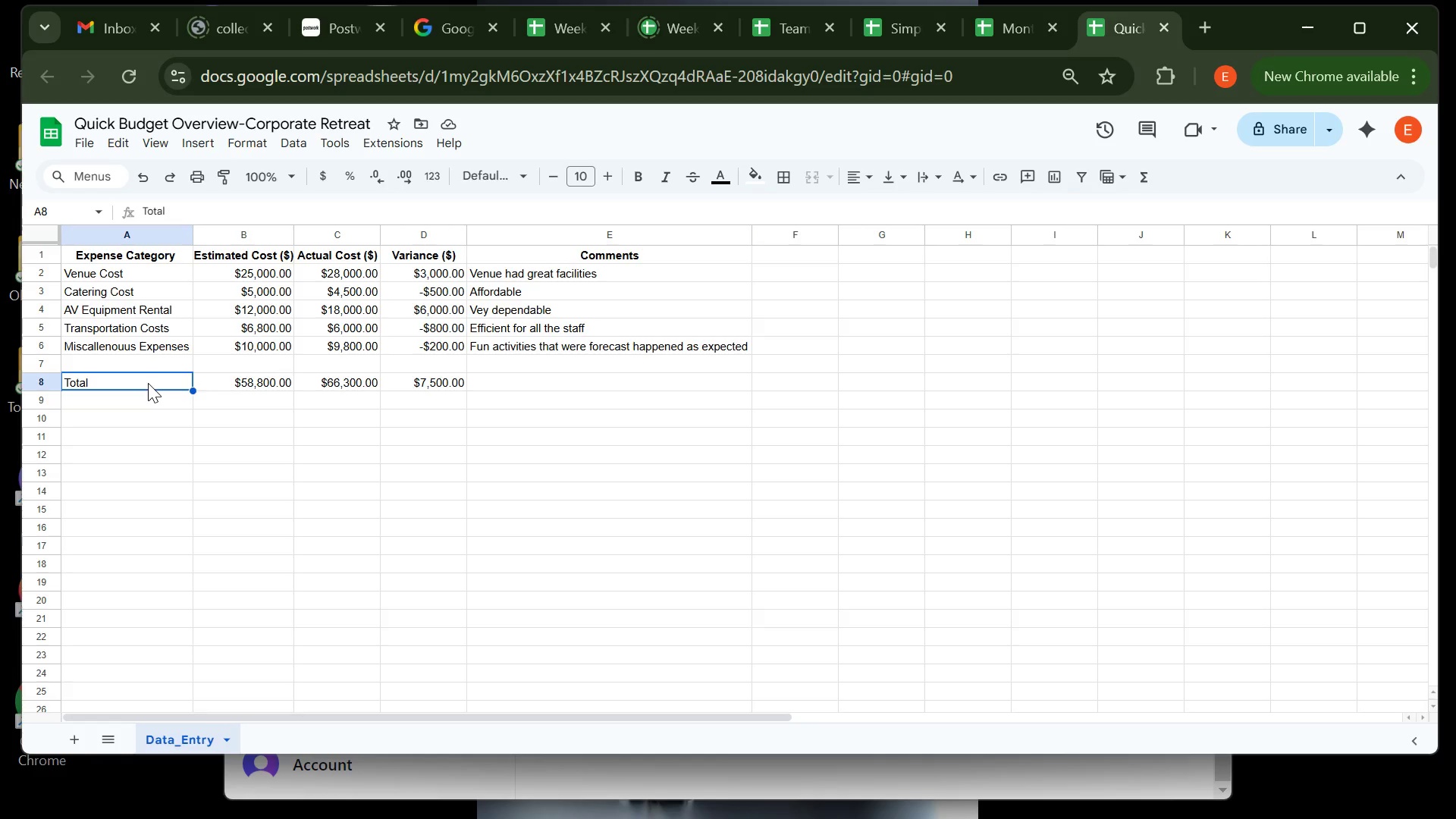 
key(Control+B)
 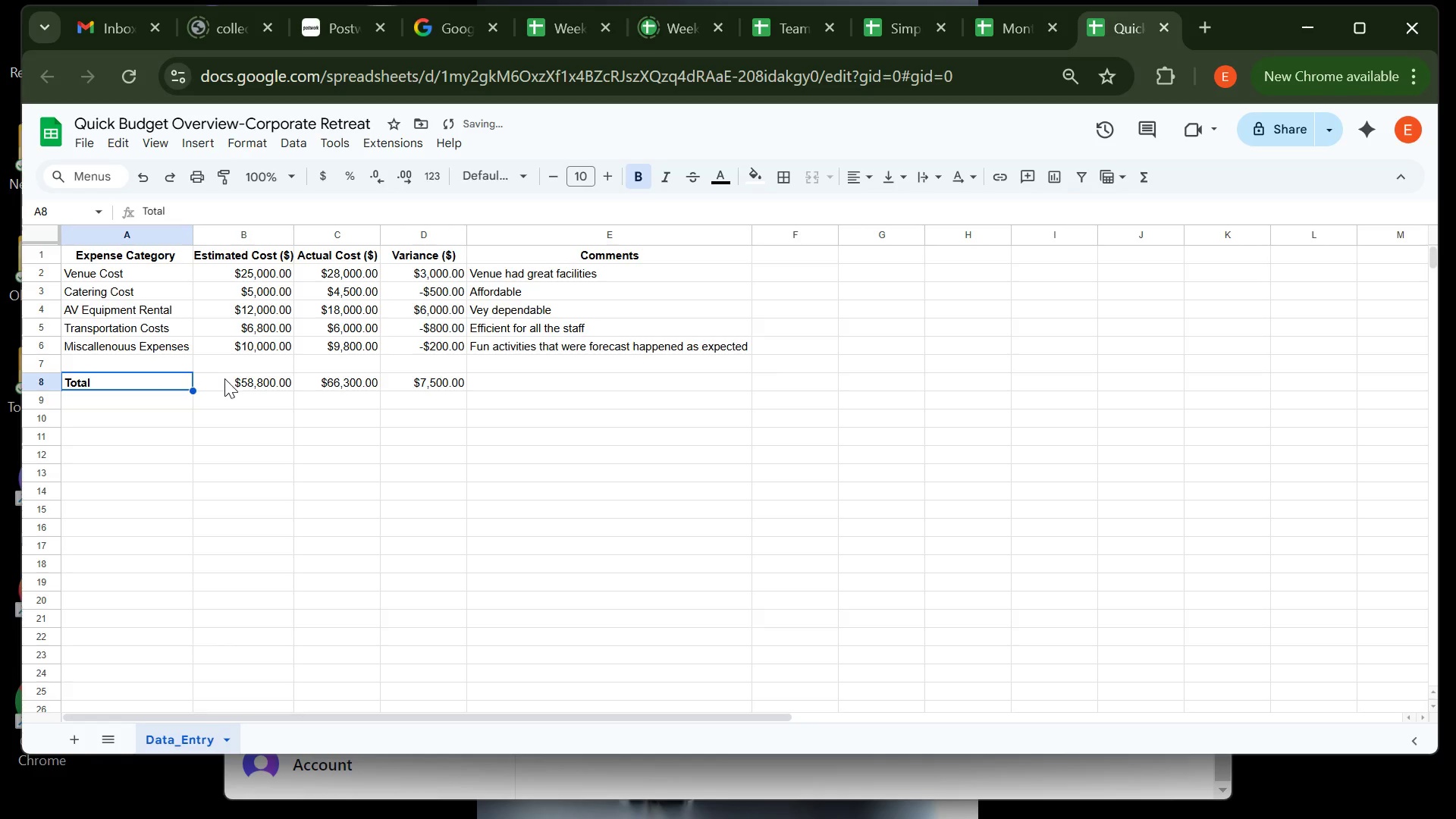 
left_click([224, 378])
 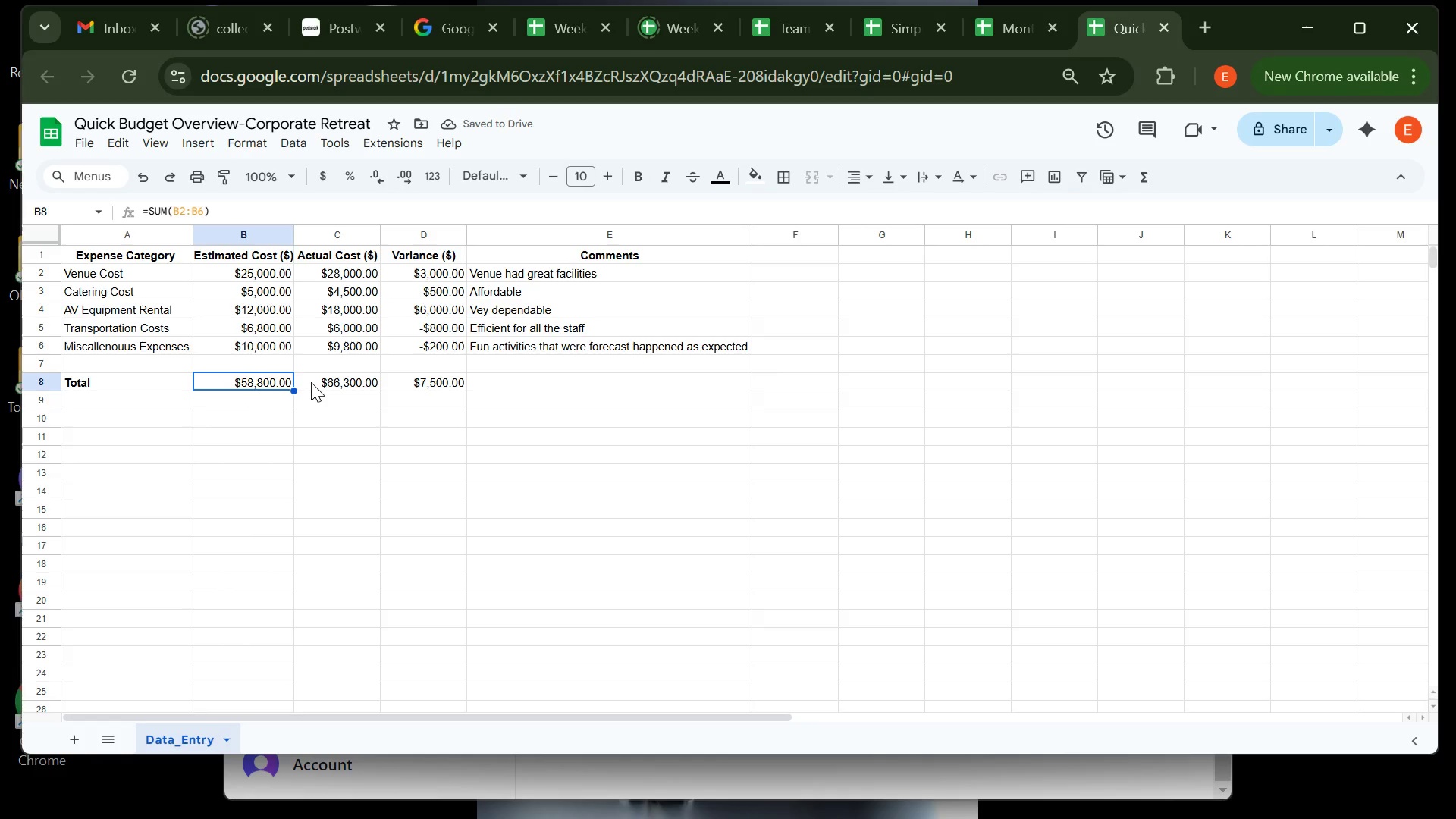 
key(Control+ControlLeft)
 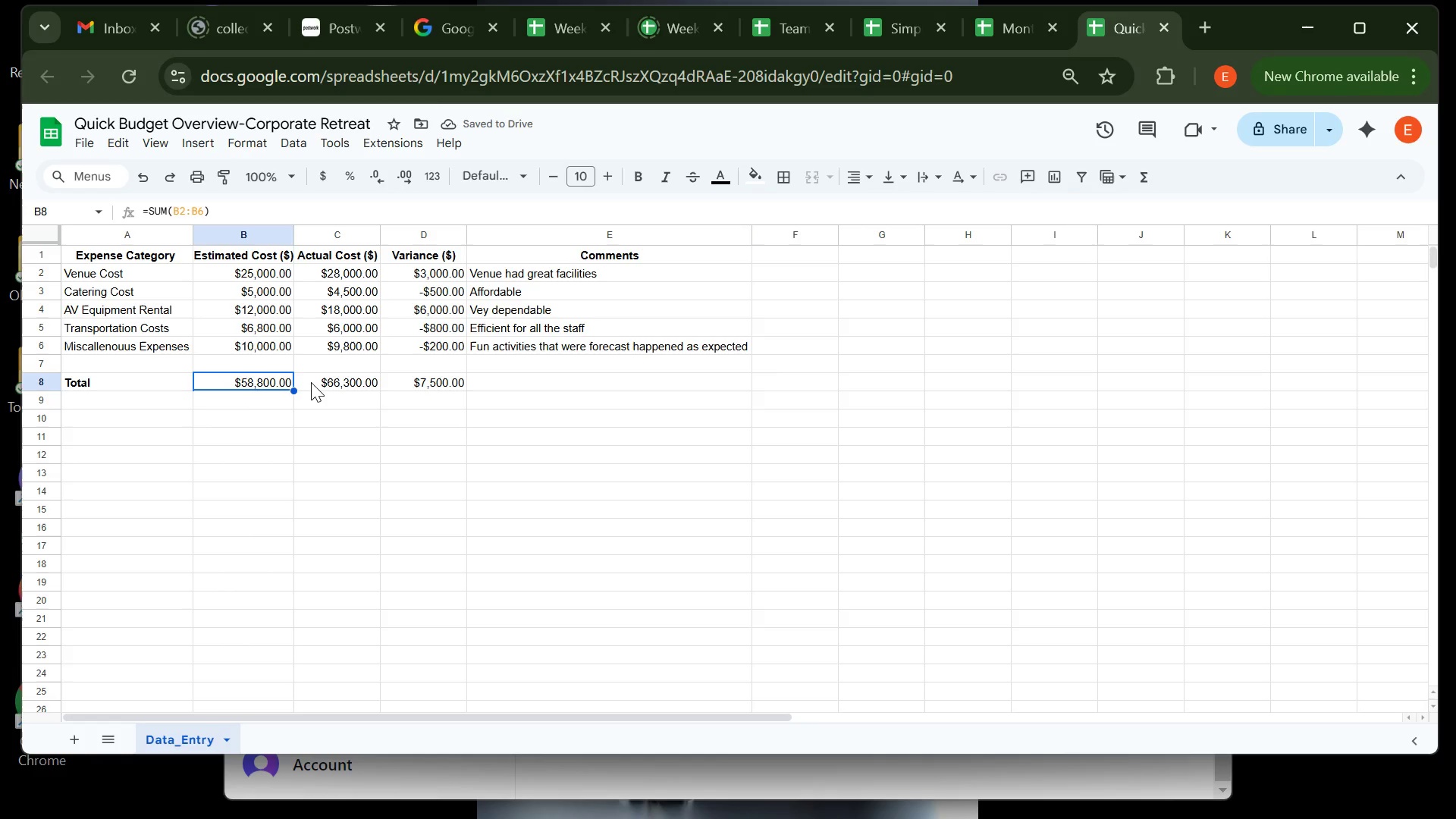 
key(Control+B)
 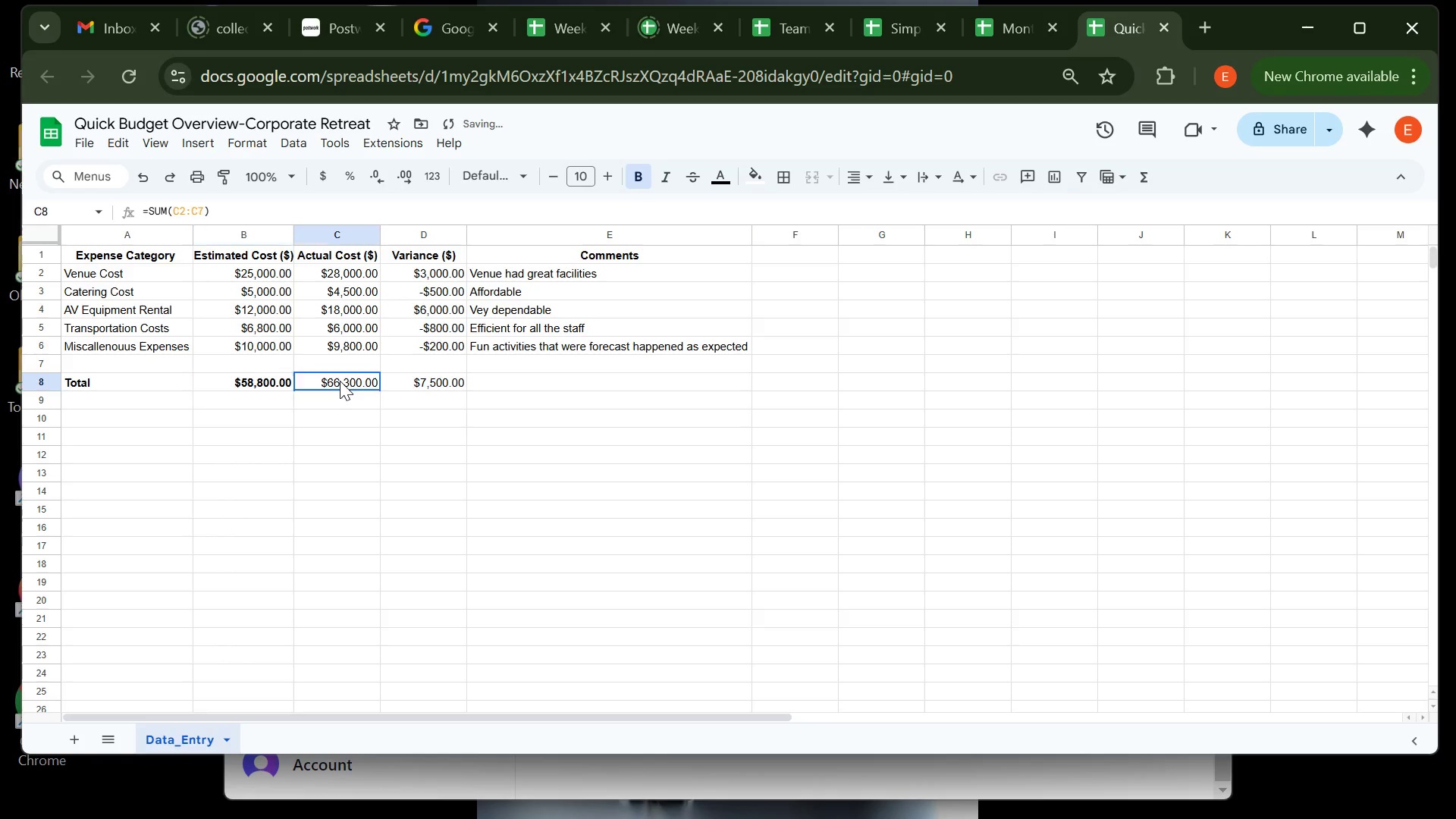 
left_click([340, 381])
 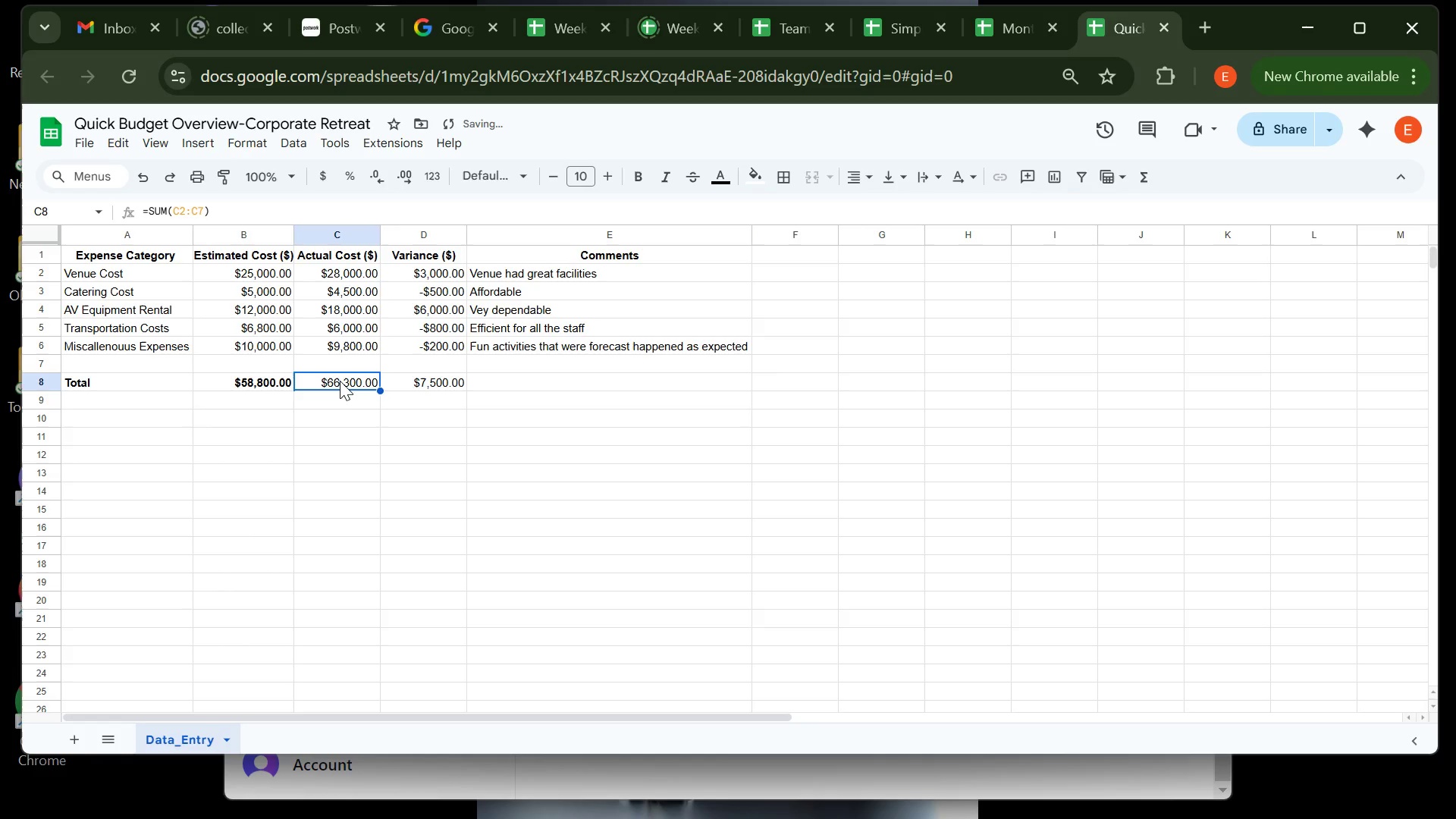 
key(Control+ControlLeft)
 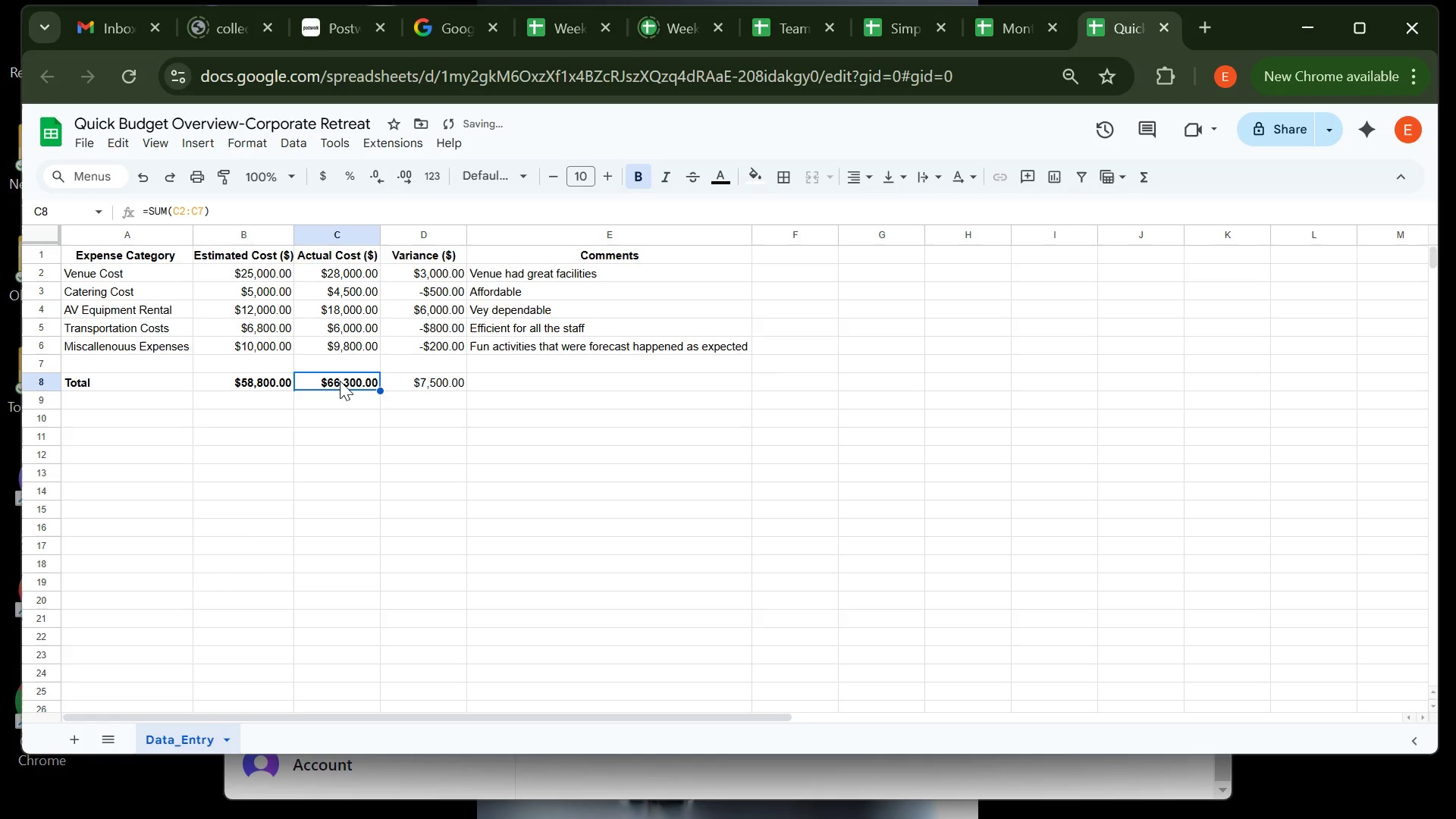 
key(Control+B)
 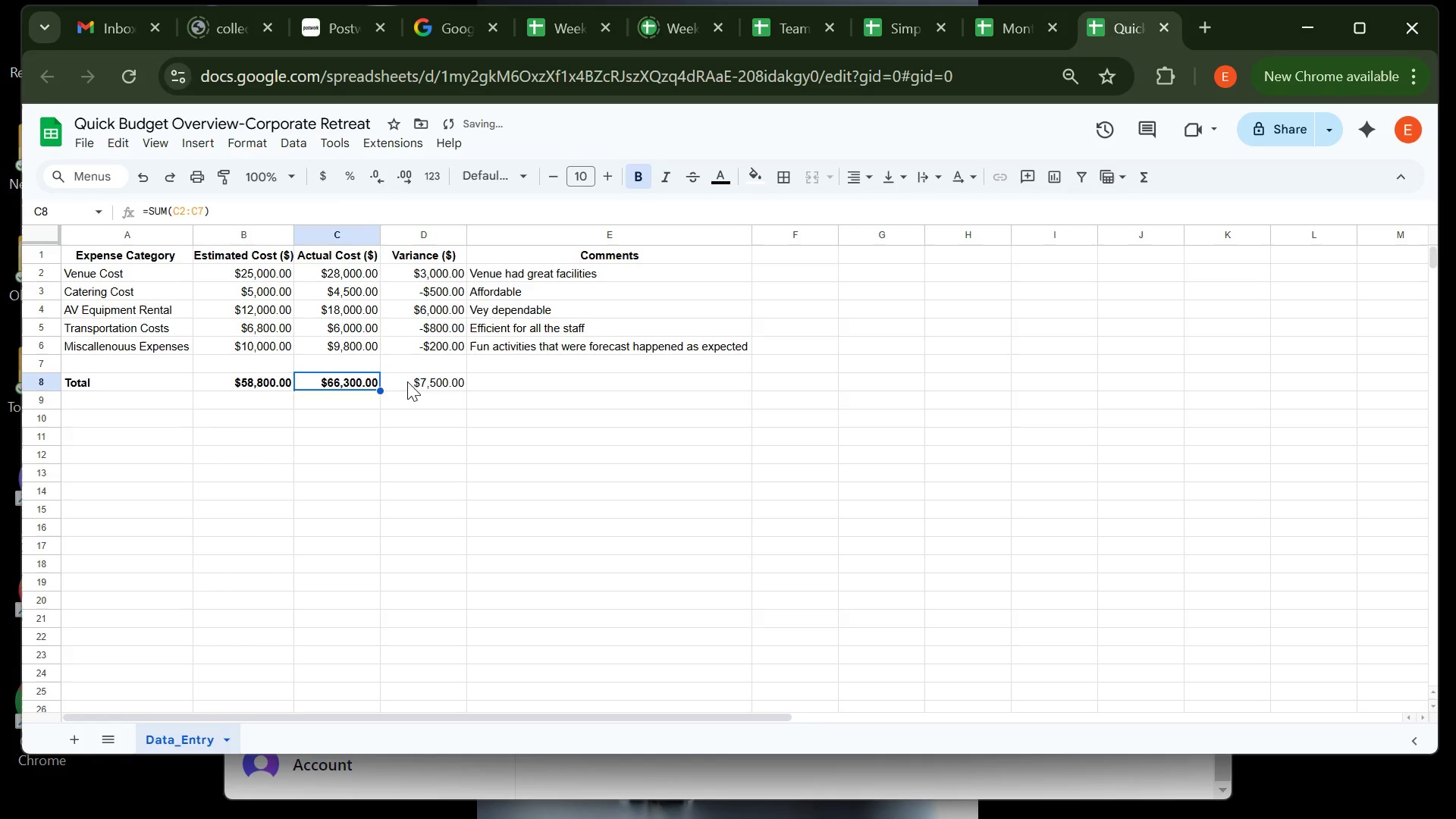 
left_click([407, 381])
 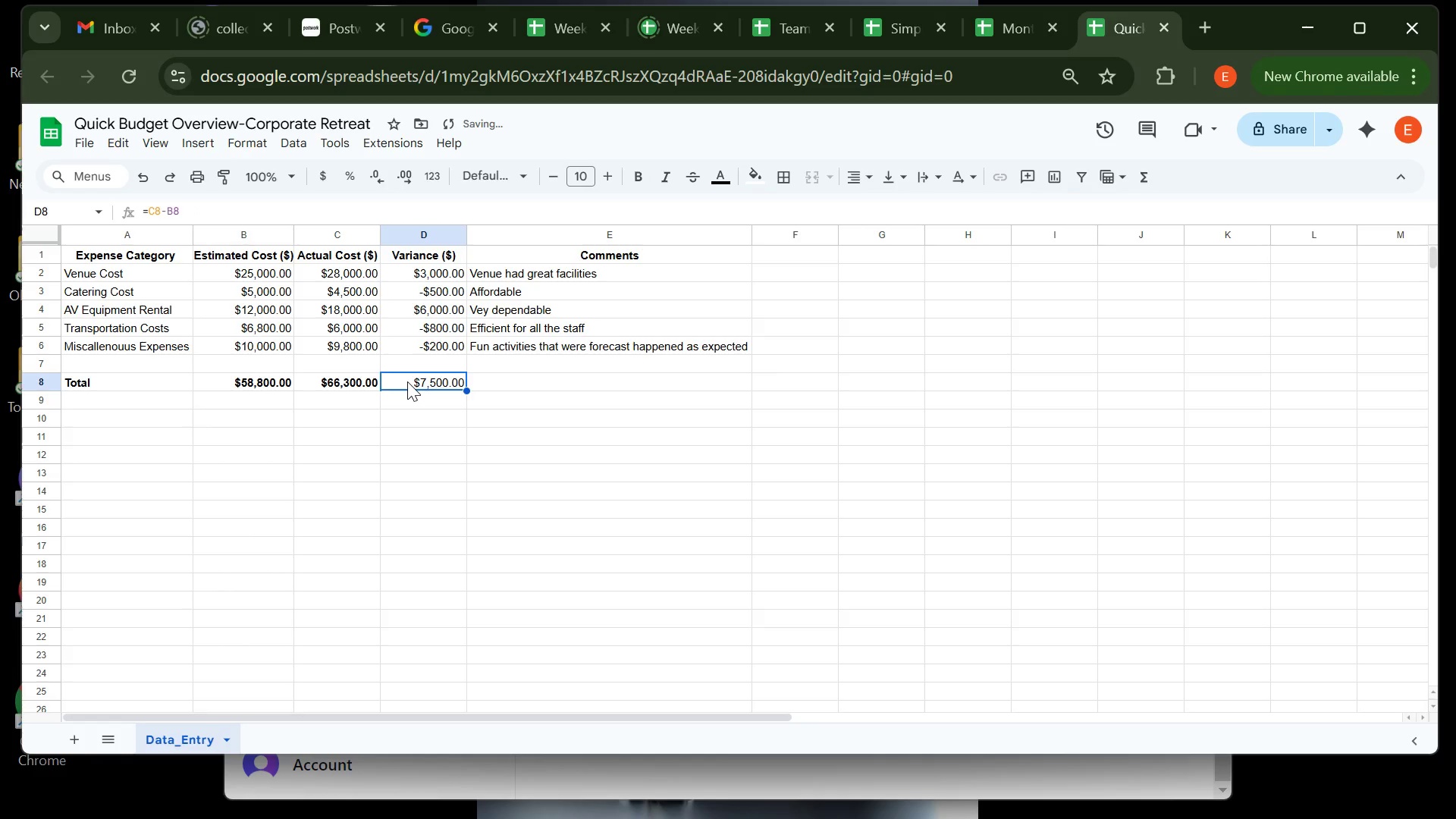 
key(Control+B)
 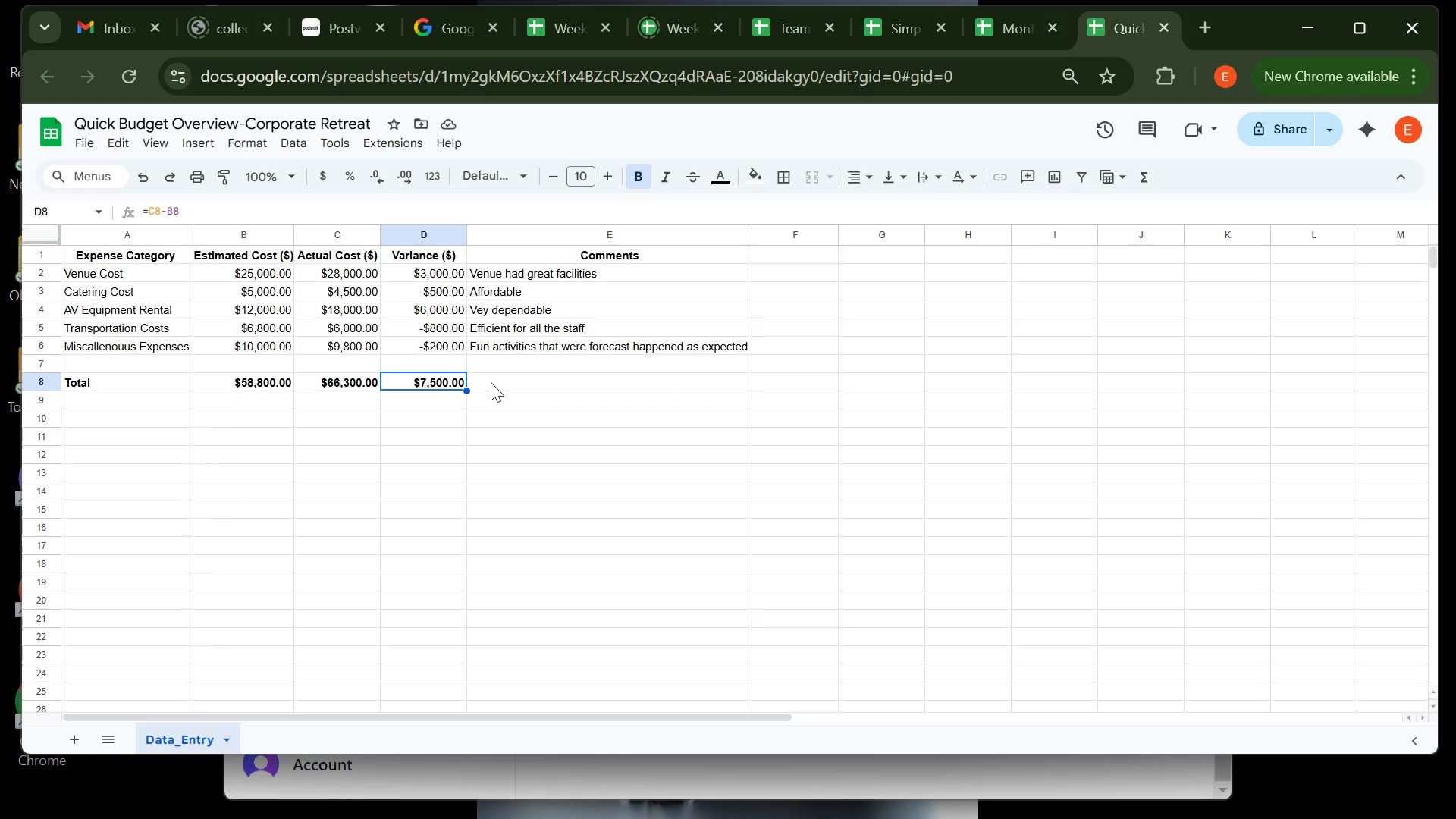 
wait(11.12)
 